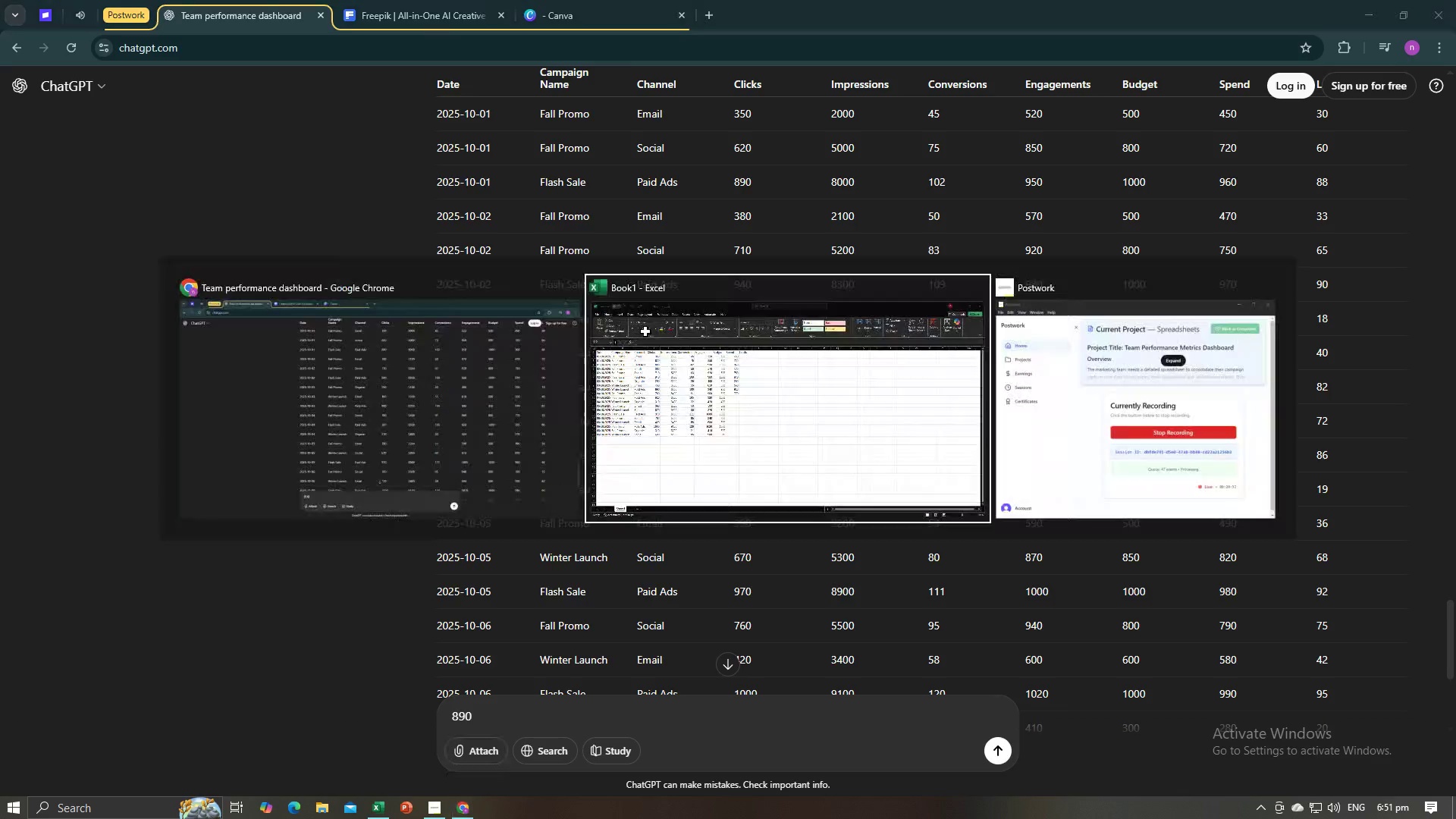 
key(Alt+Tab)
 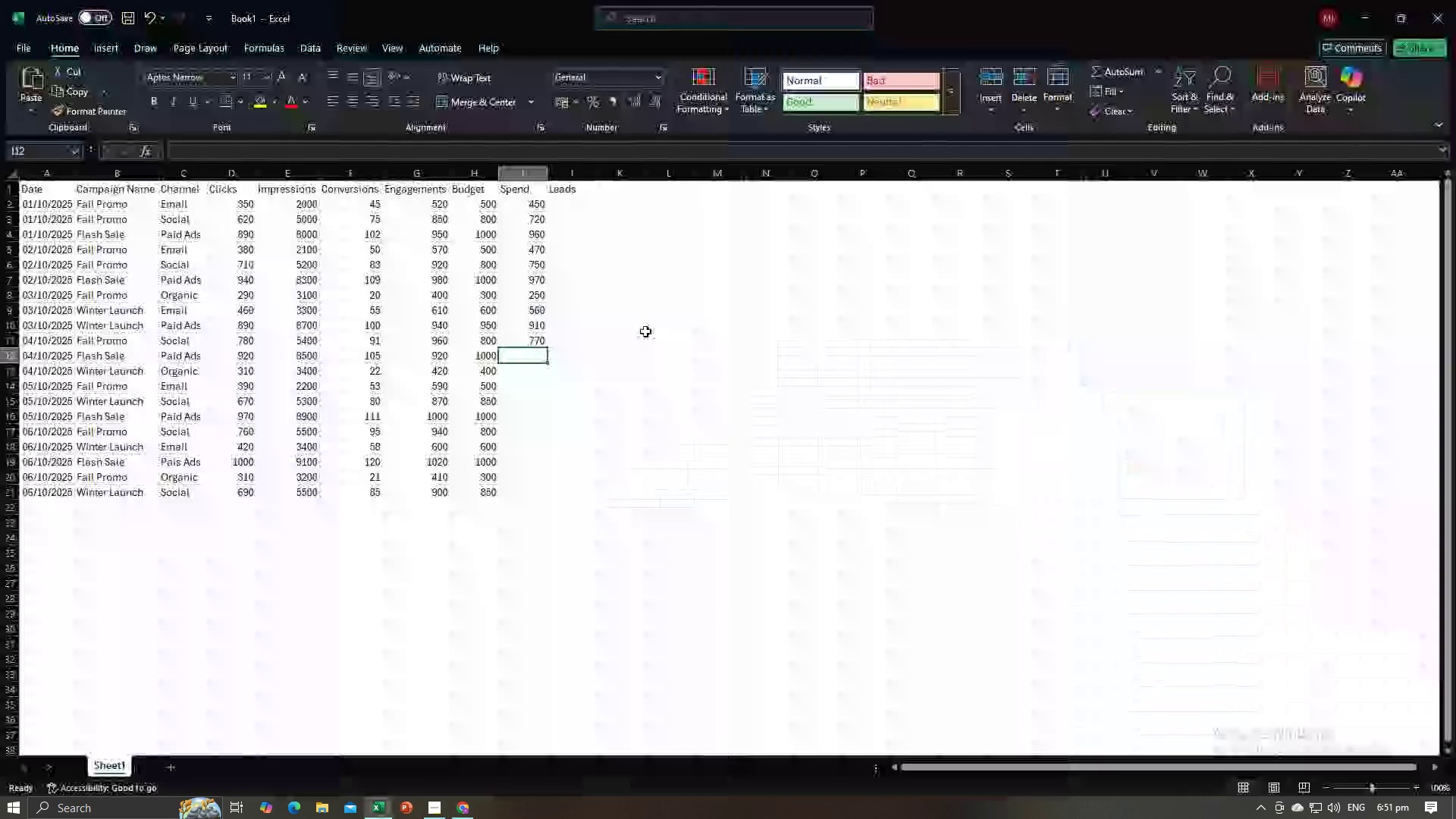 
key(Numpad9)
 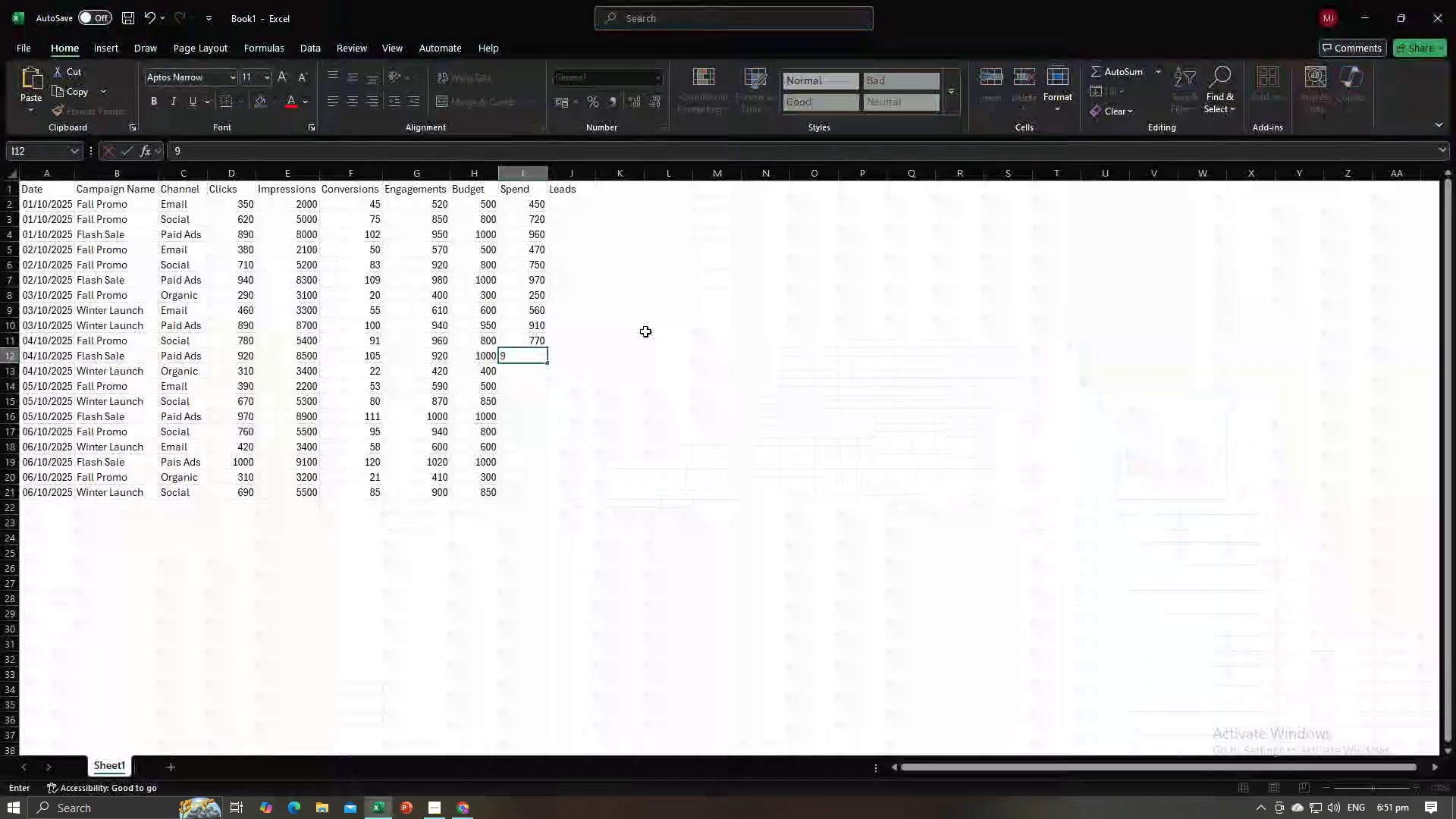 
key(Numpad5)
 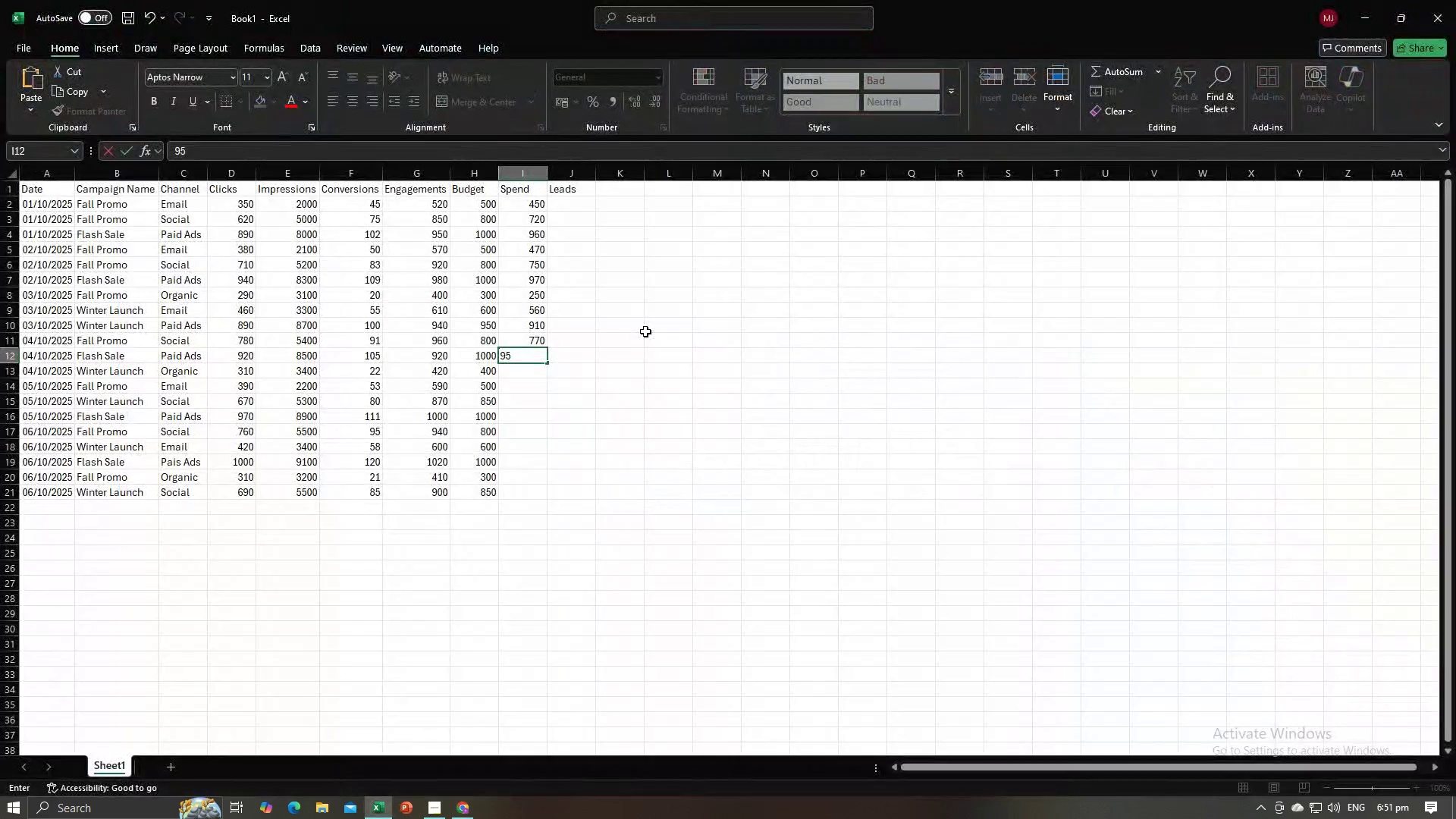 
key(Numpad5)
 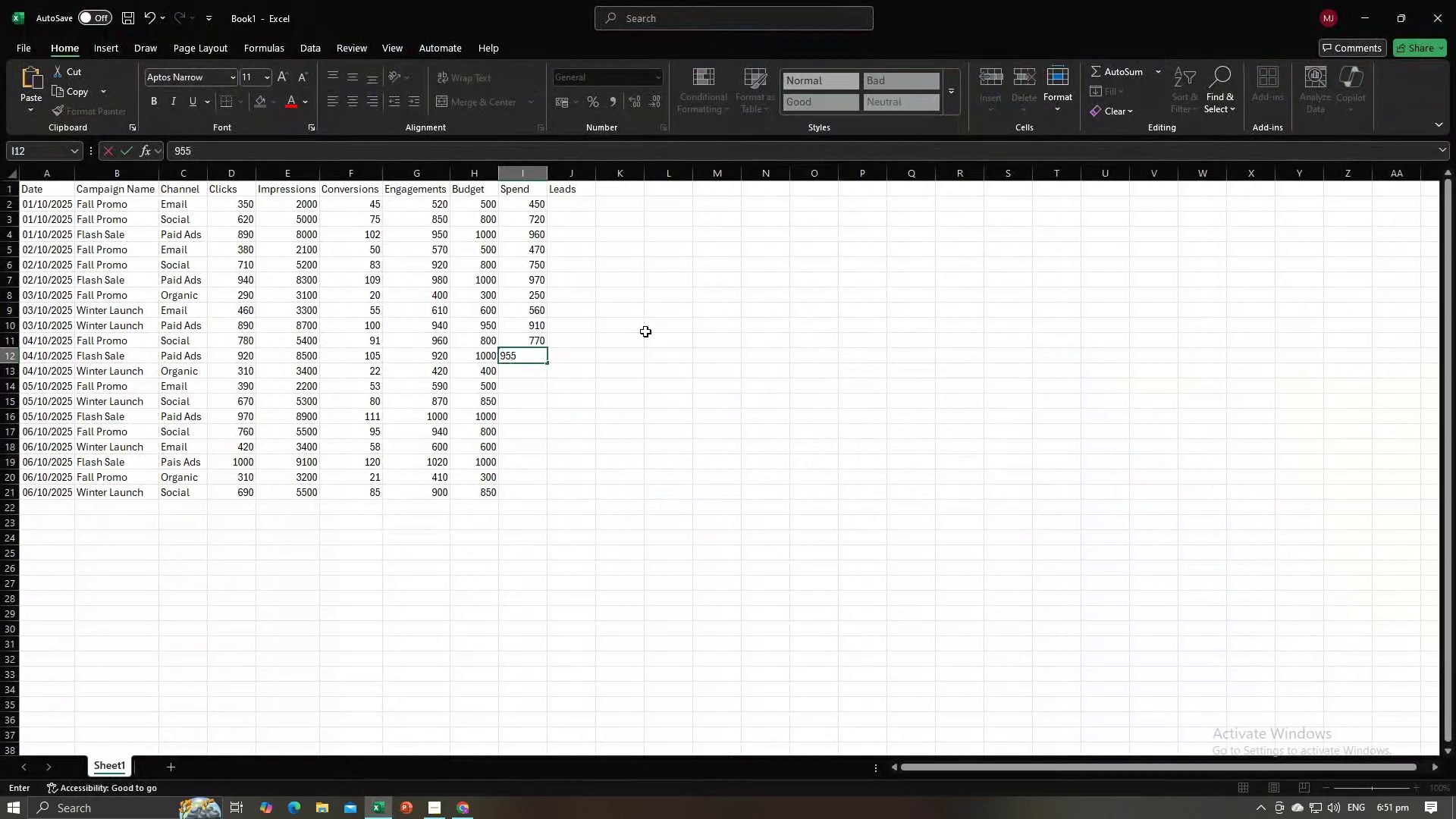 
key(NumpadEnter)
 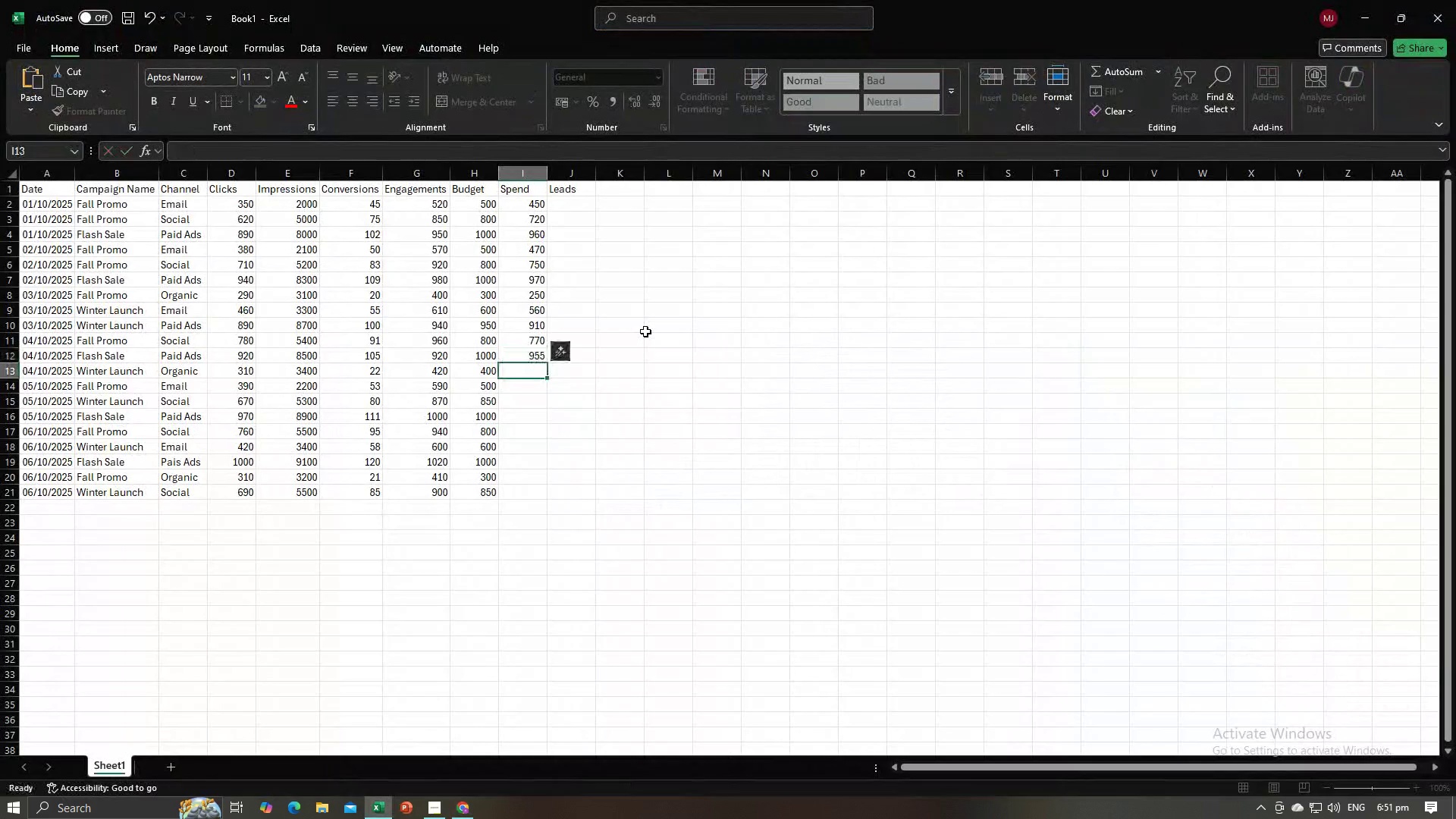 
key(Alt+AltLeft)
 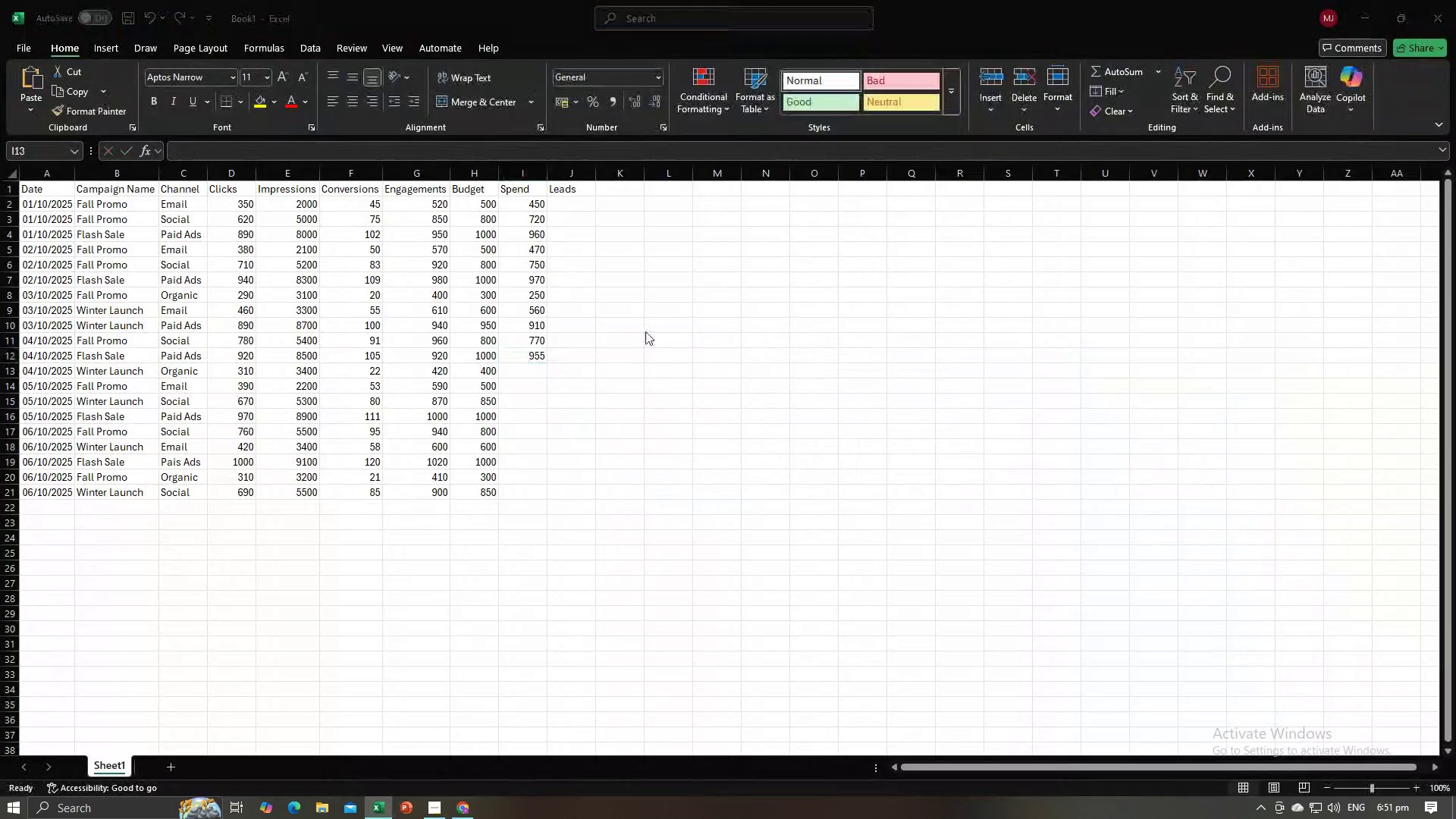 
key(Alt+Tab)
 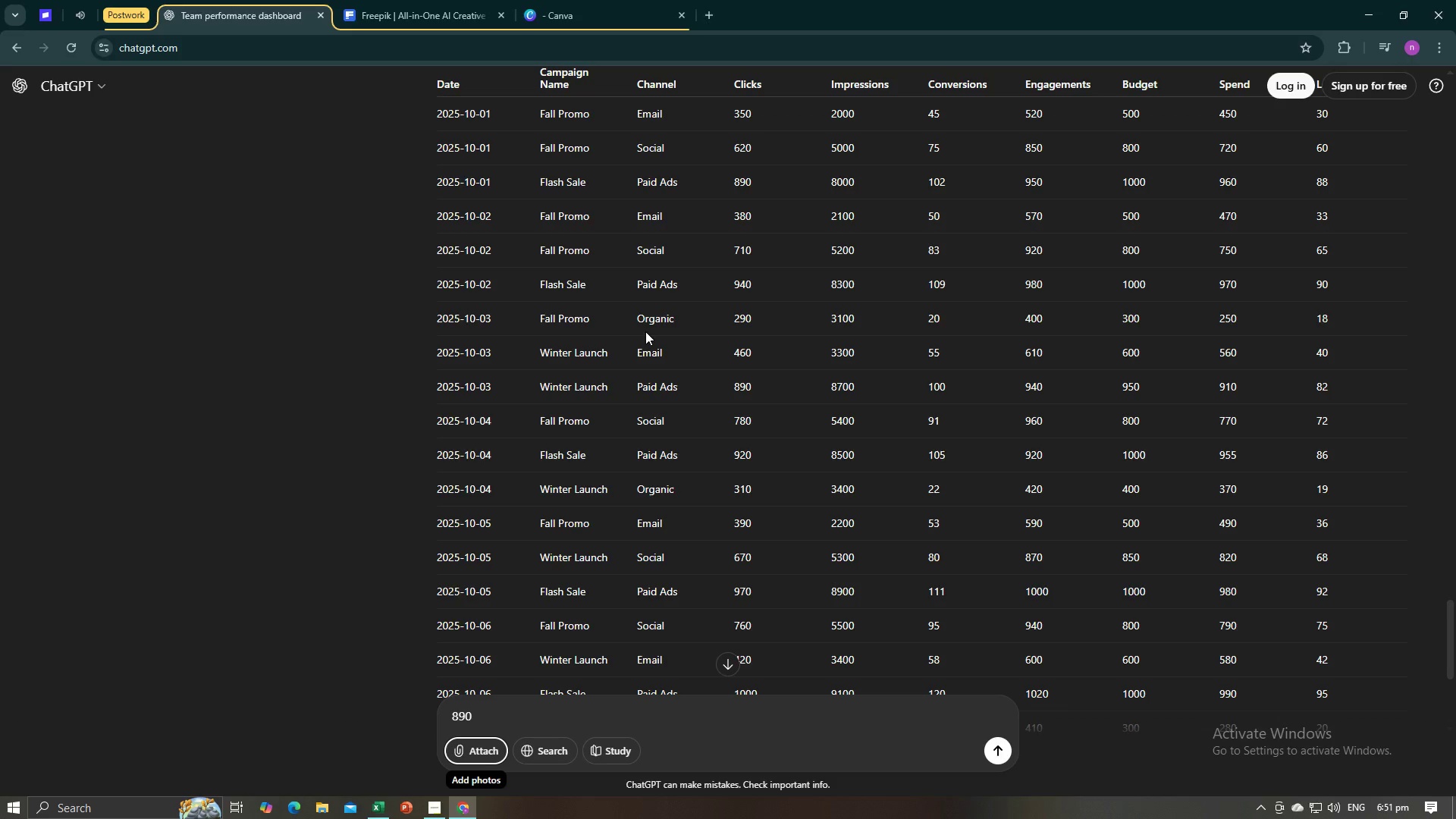 
key(Alt+AltLeft)
 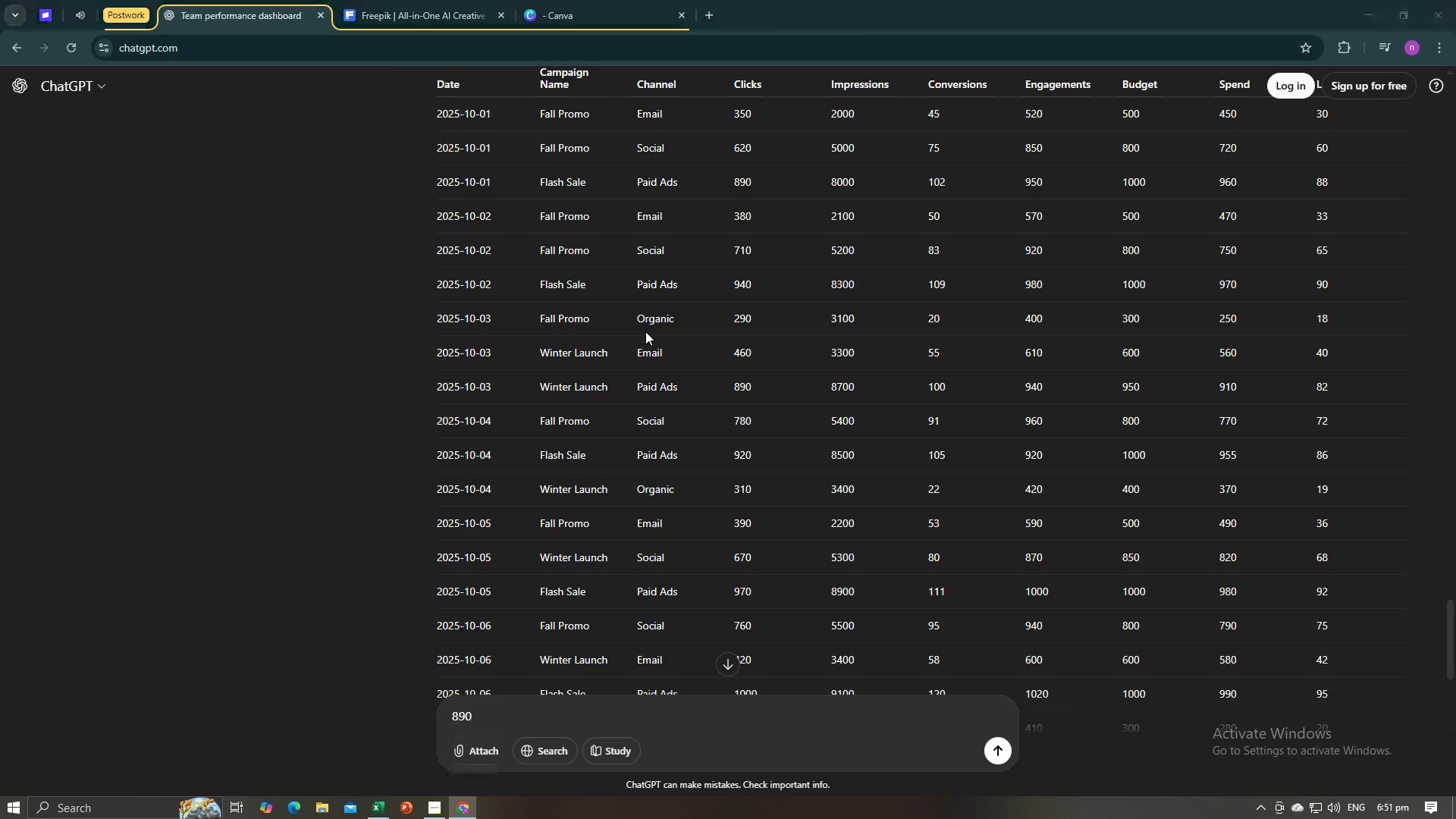 
key(Alt+Tab)
 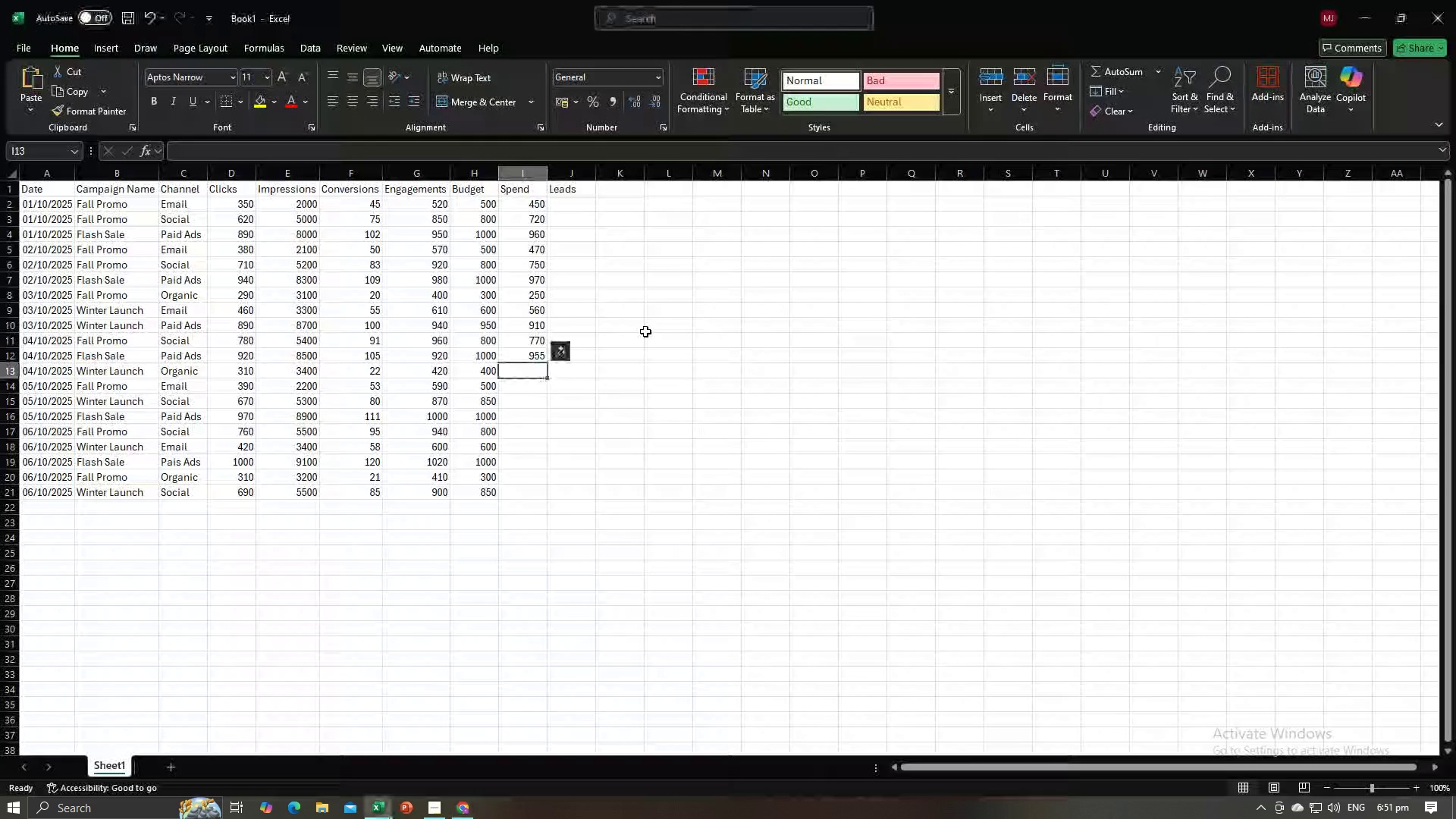 
key(Numpad3)
 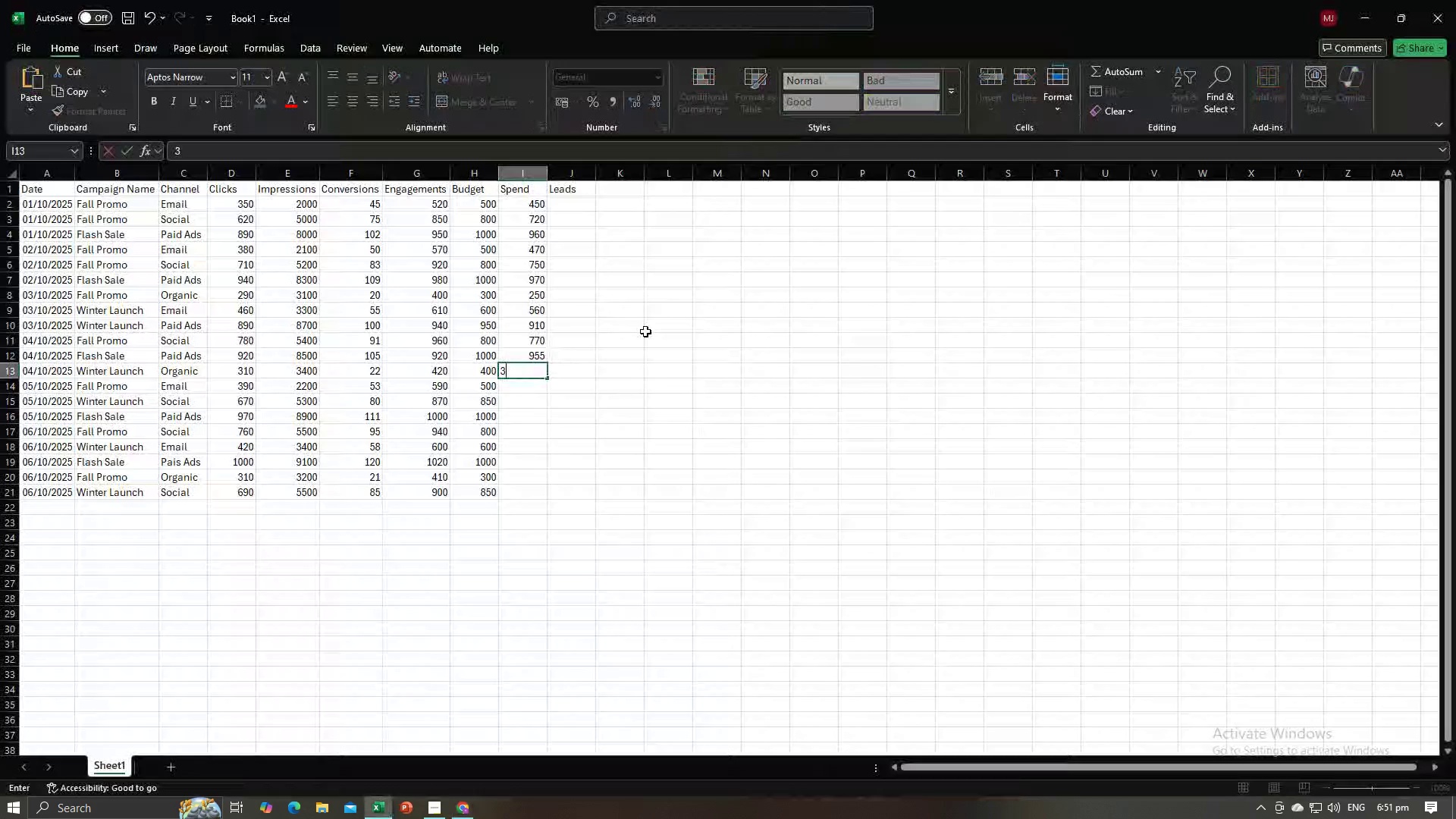 
key(Numpad7)
 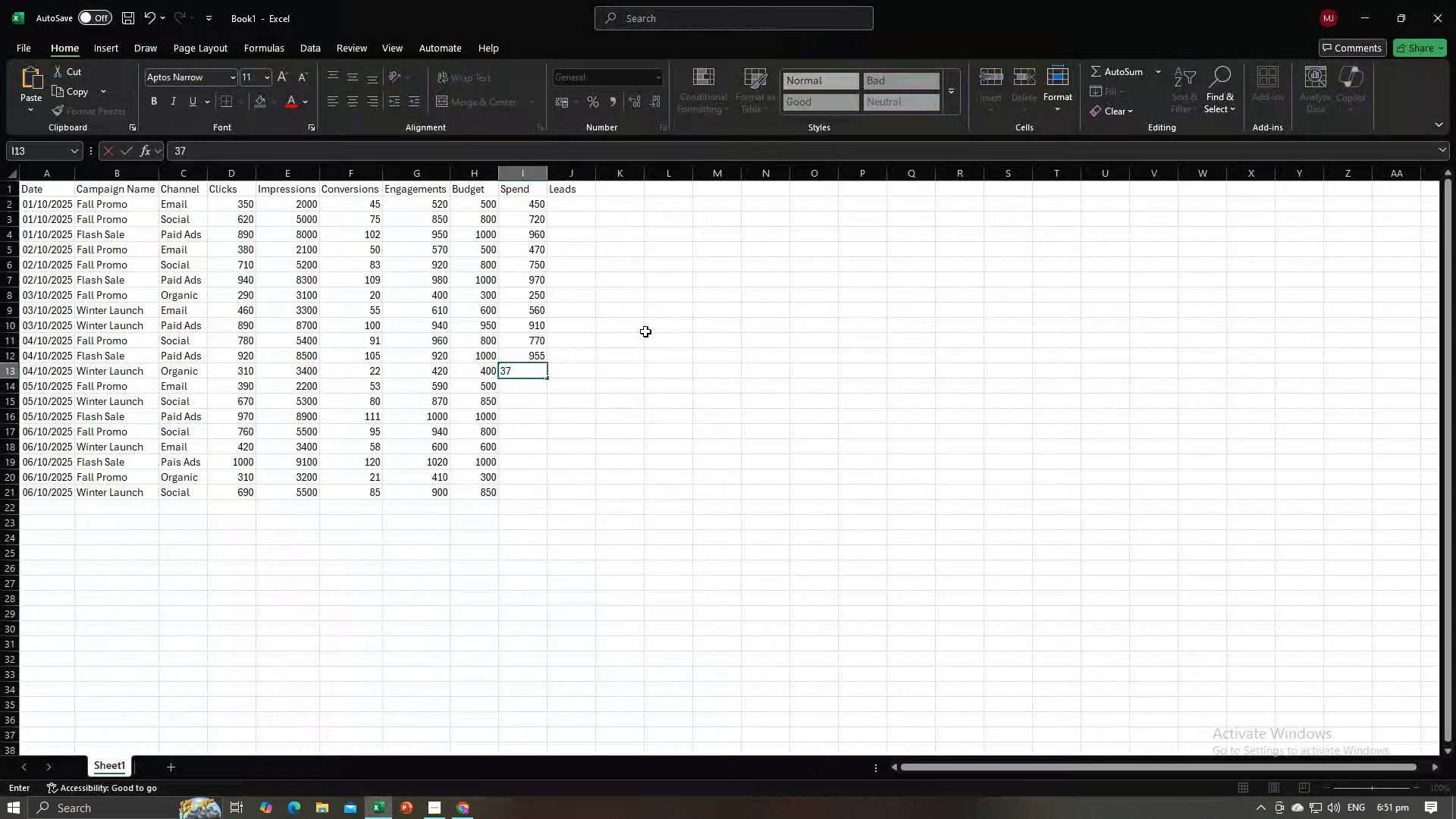 
key(Numpad0)
 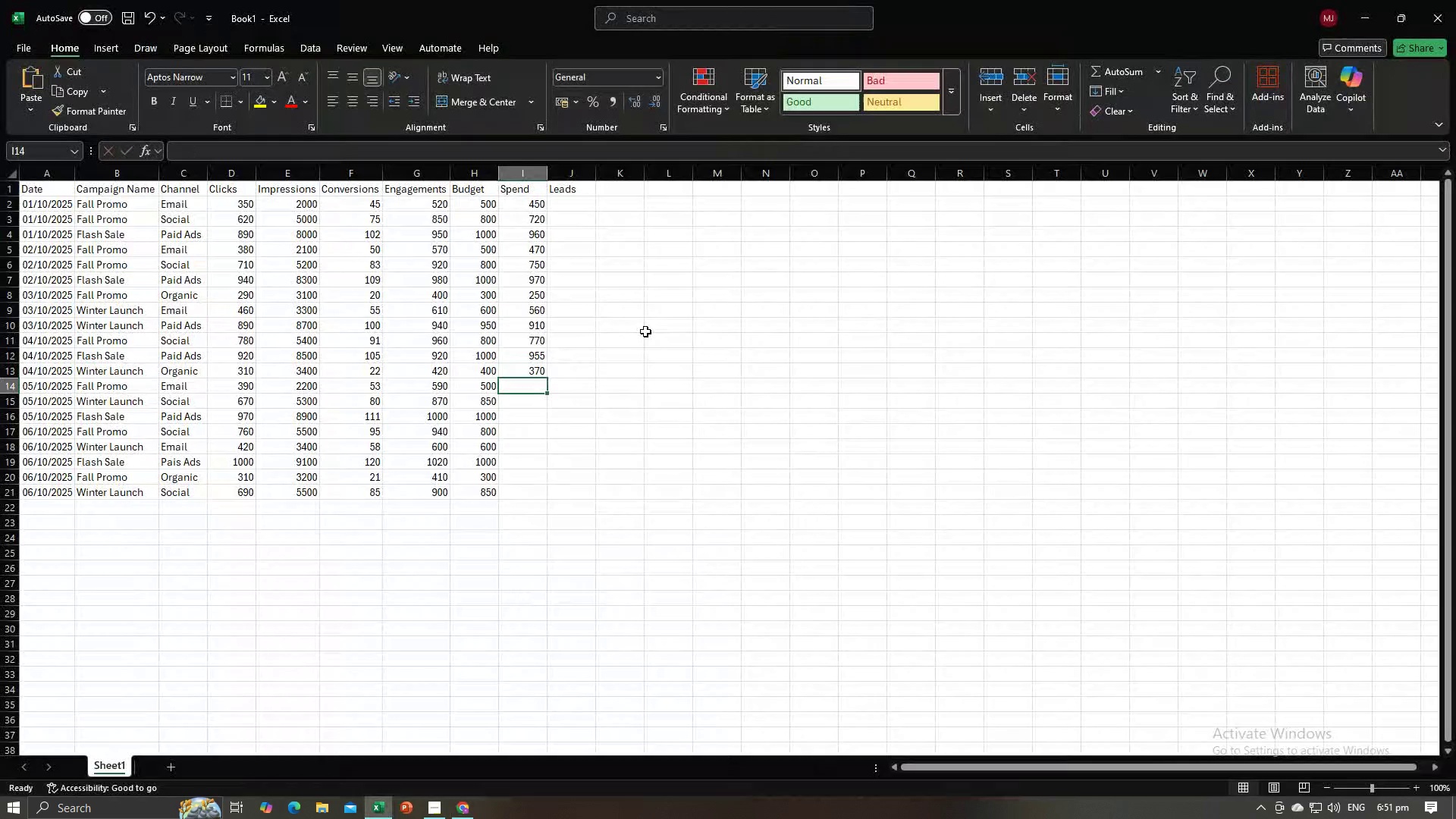 
key(NumpadEnter)
 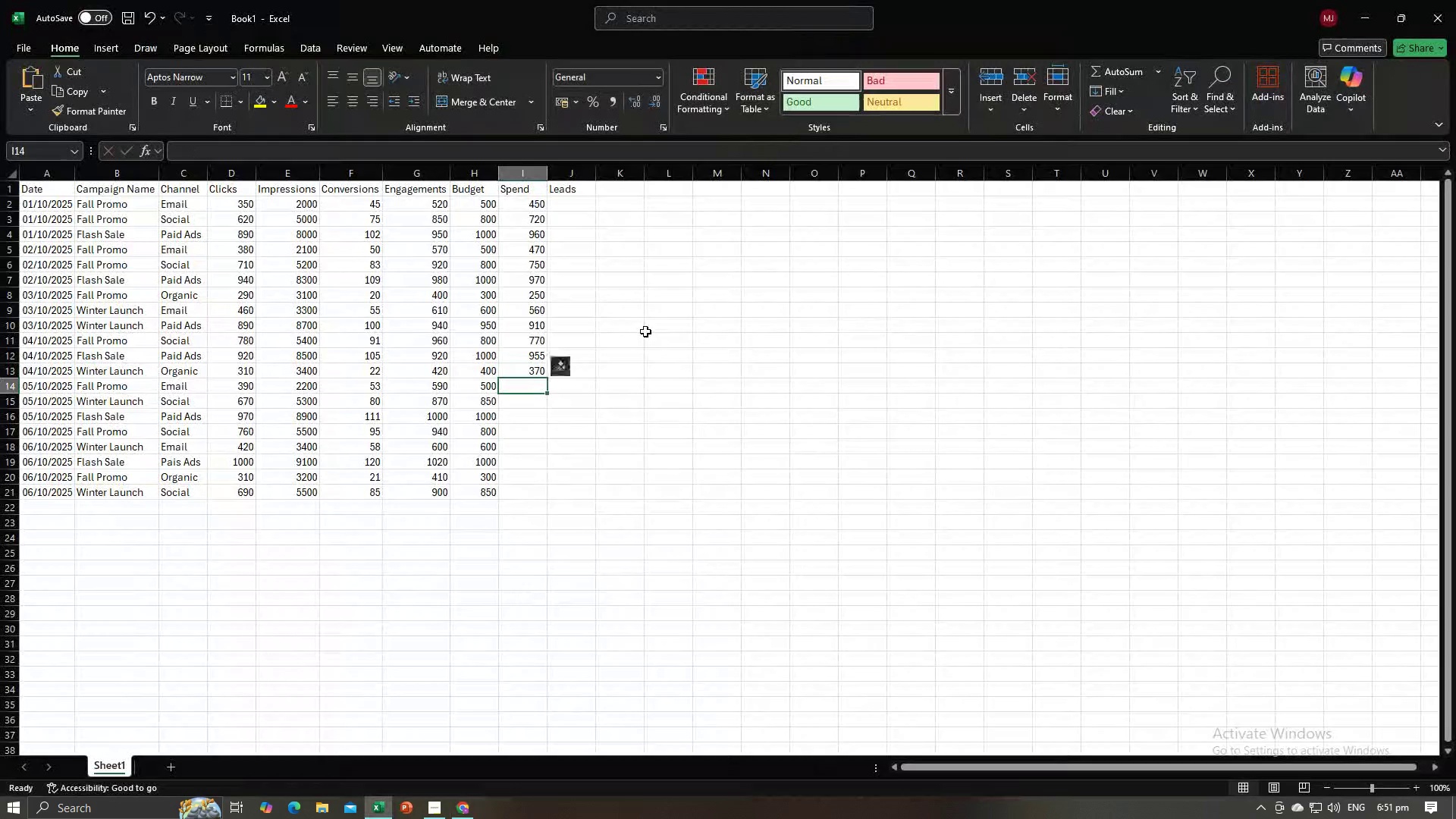 
key(Alt+AltLeft)
 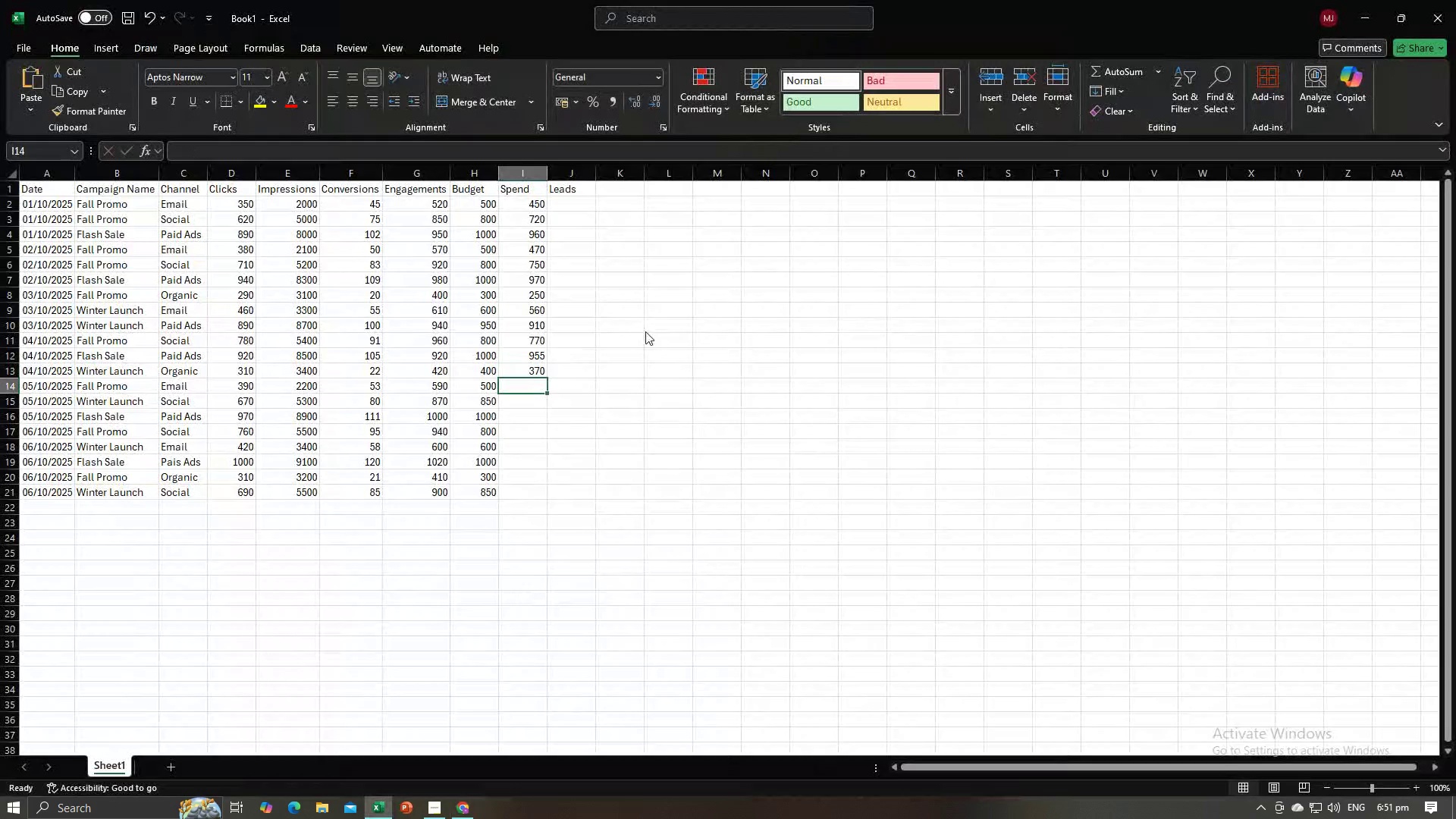 
key(Alt+Tab)
 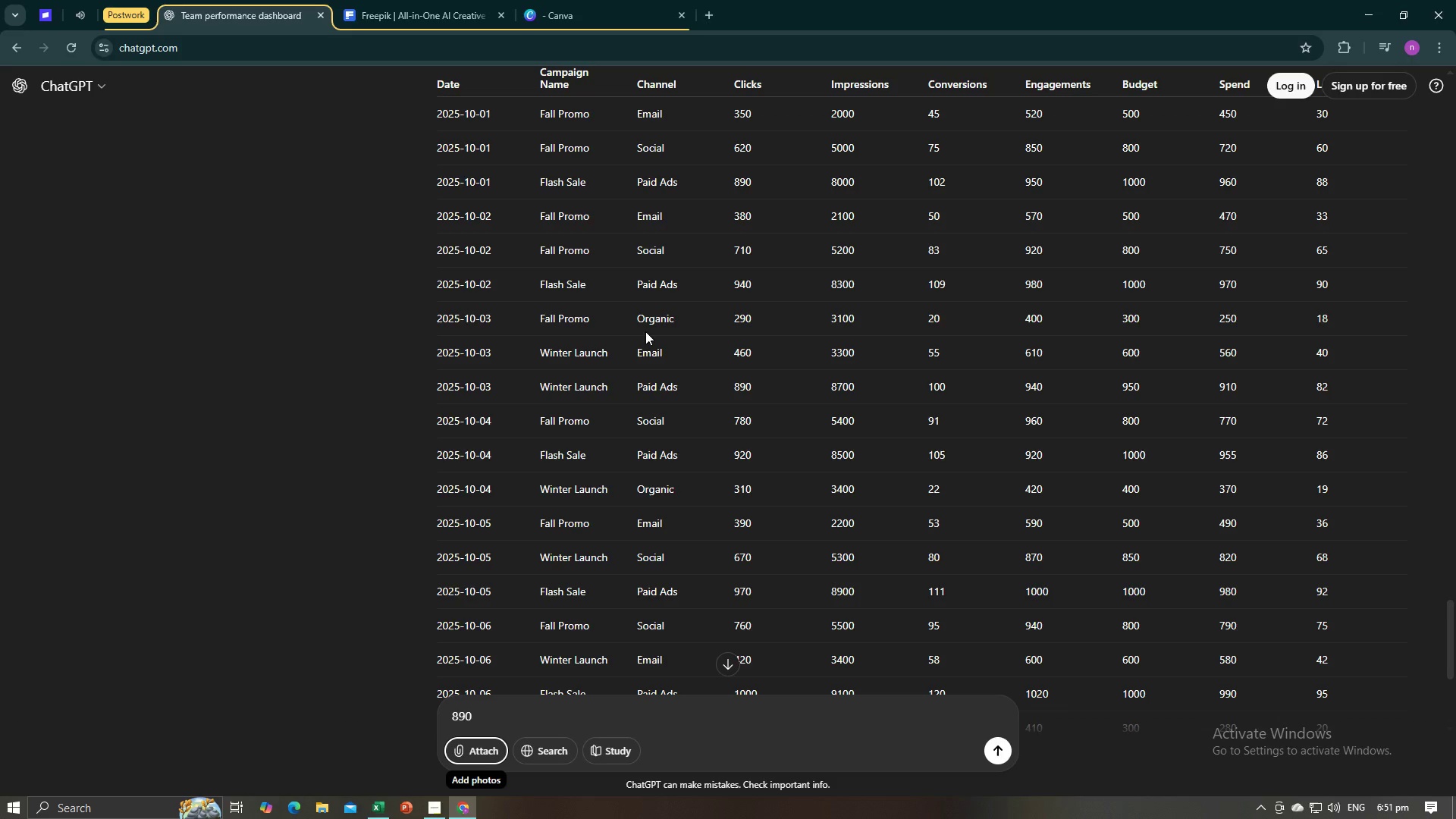 
key(Alt+AltLeft)
 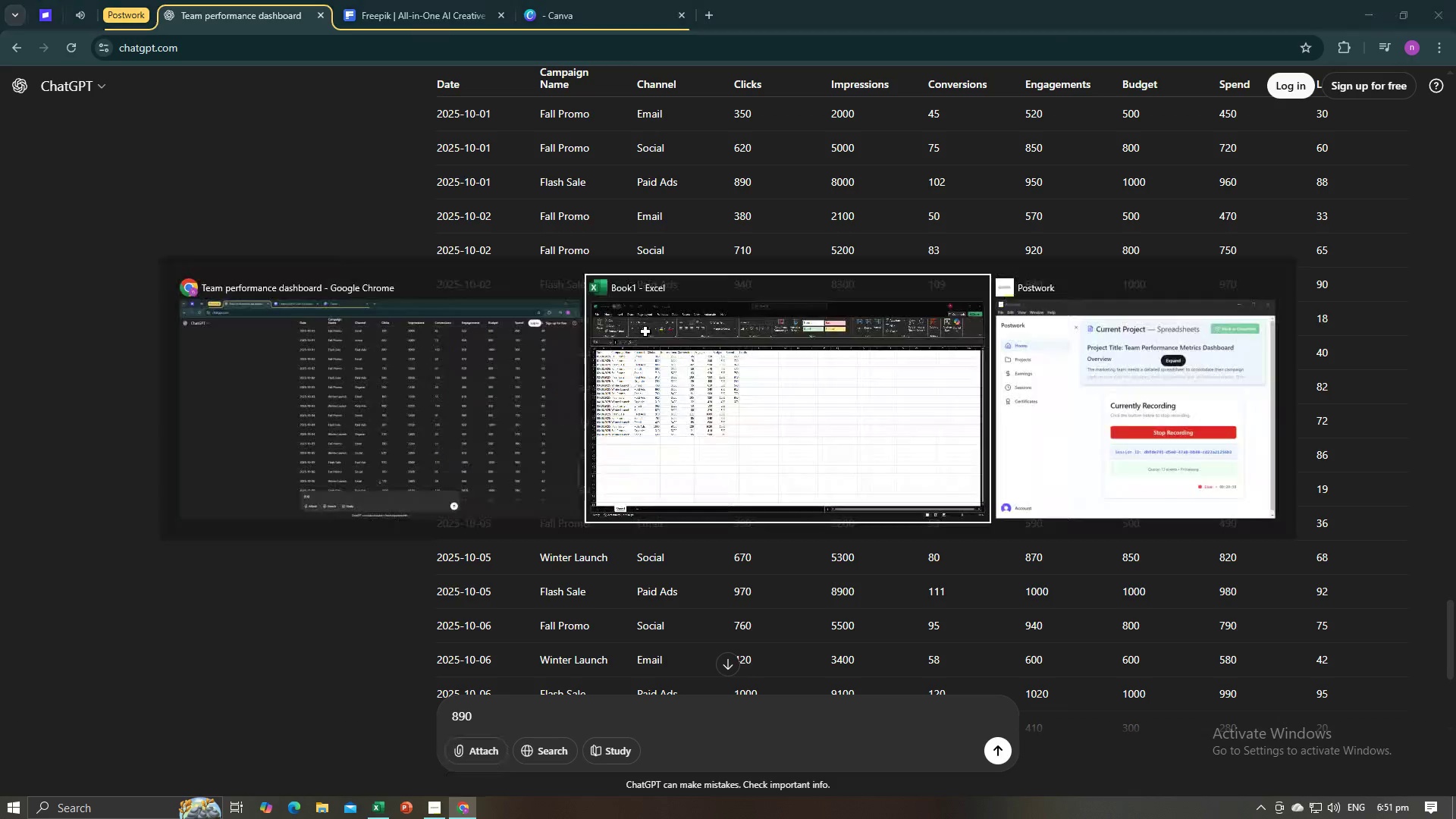 
key(Alt+Tab)
 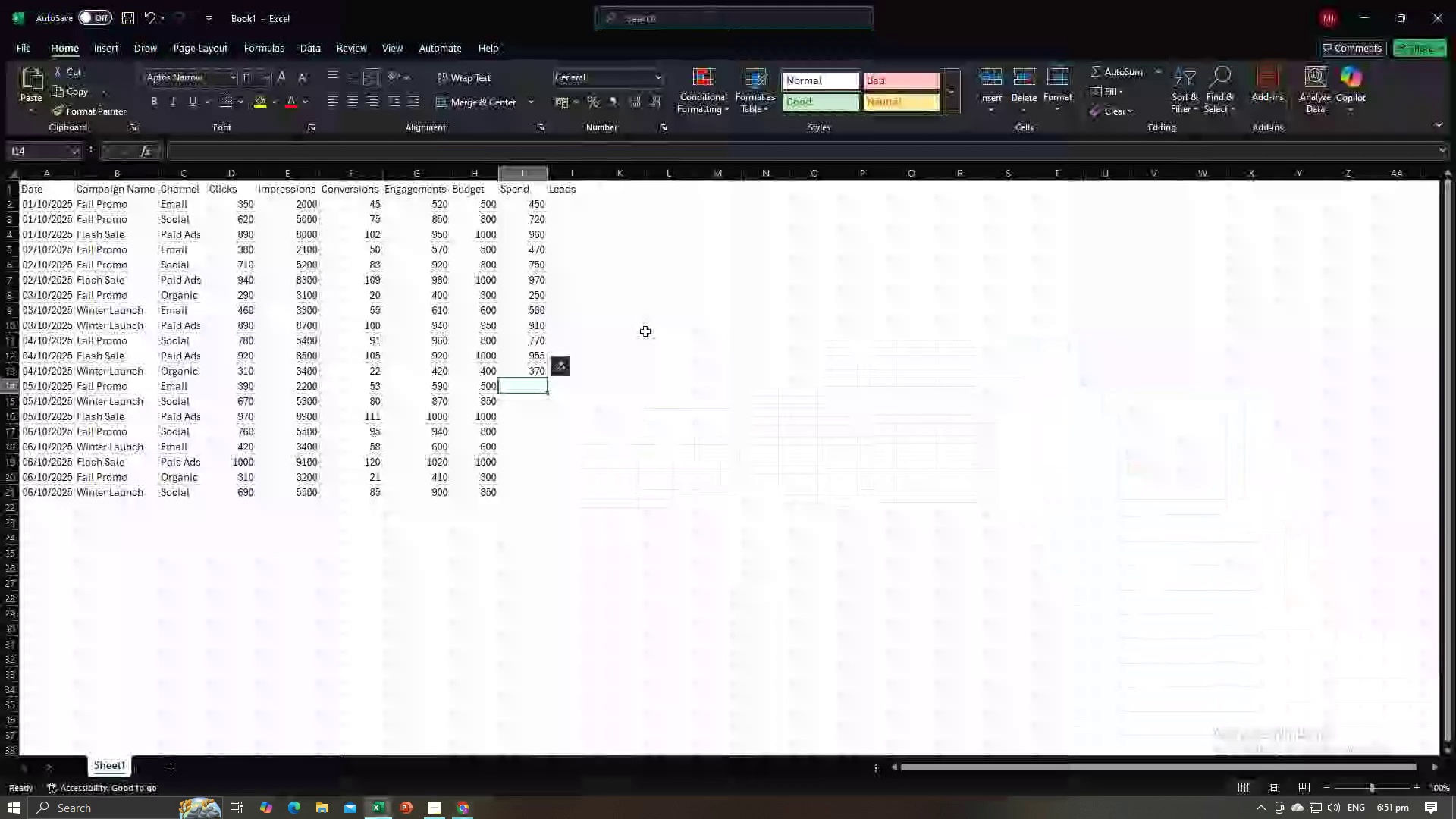 
key(Numpad4)
 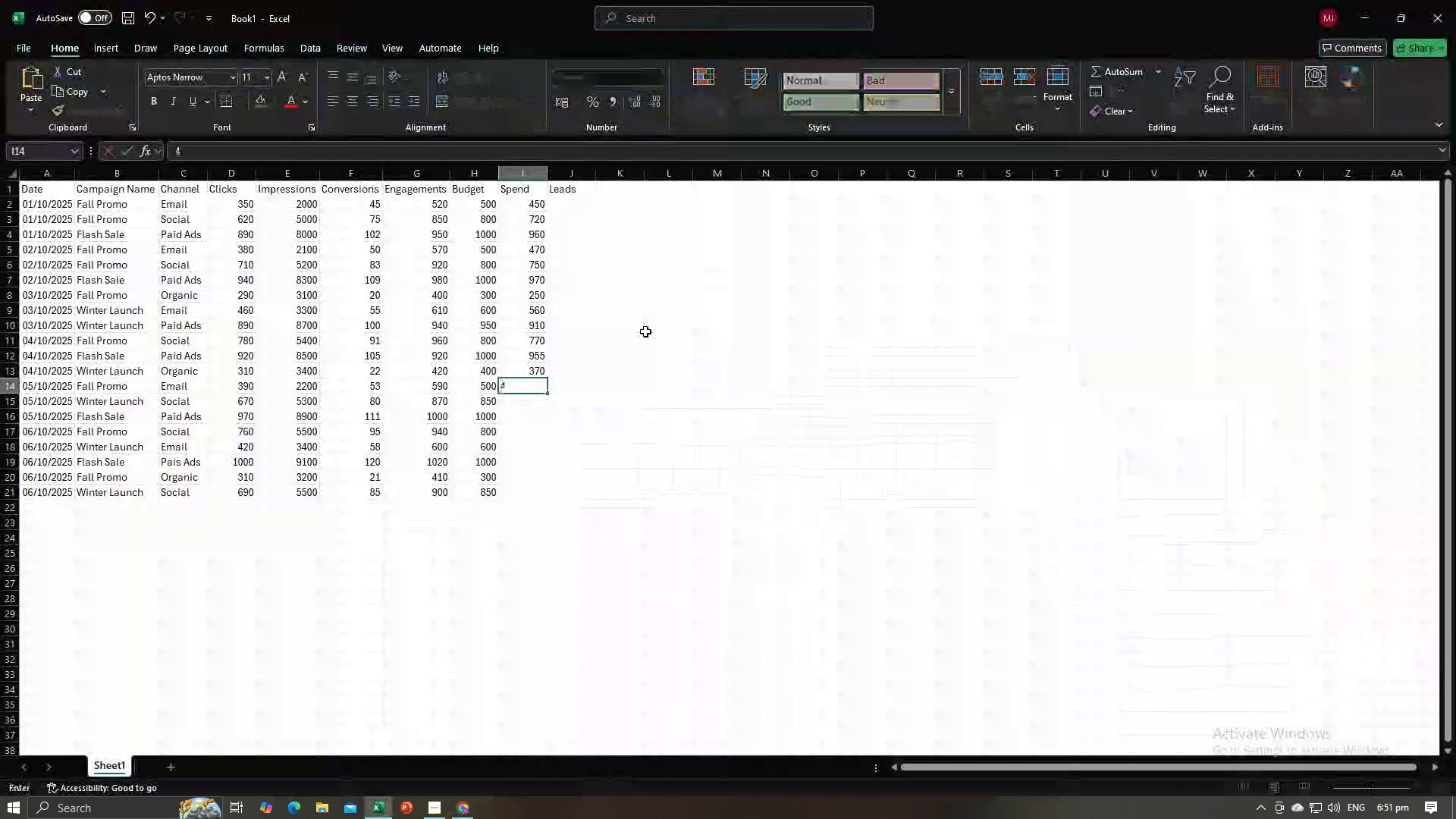 
key(Numpad9)
 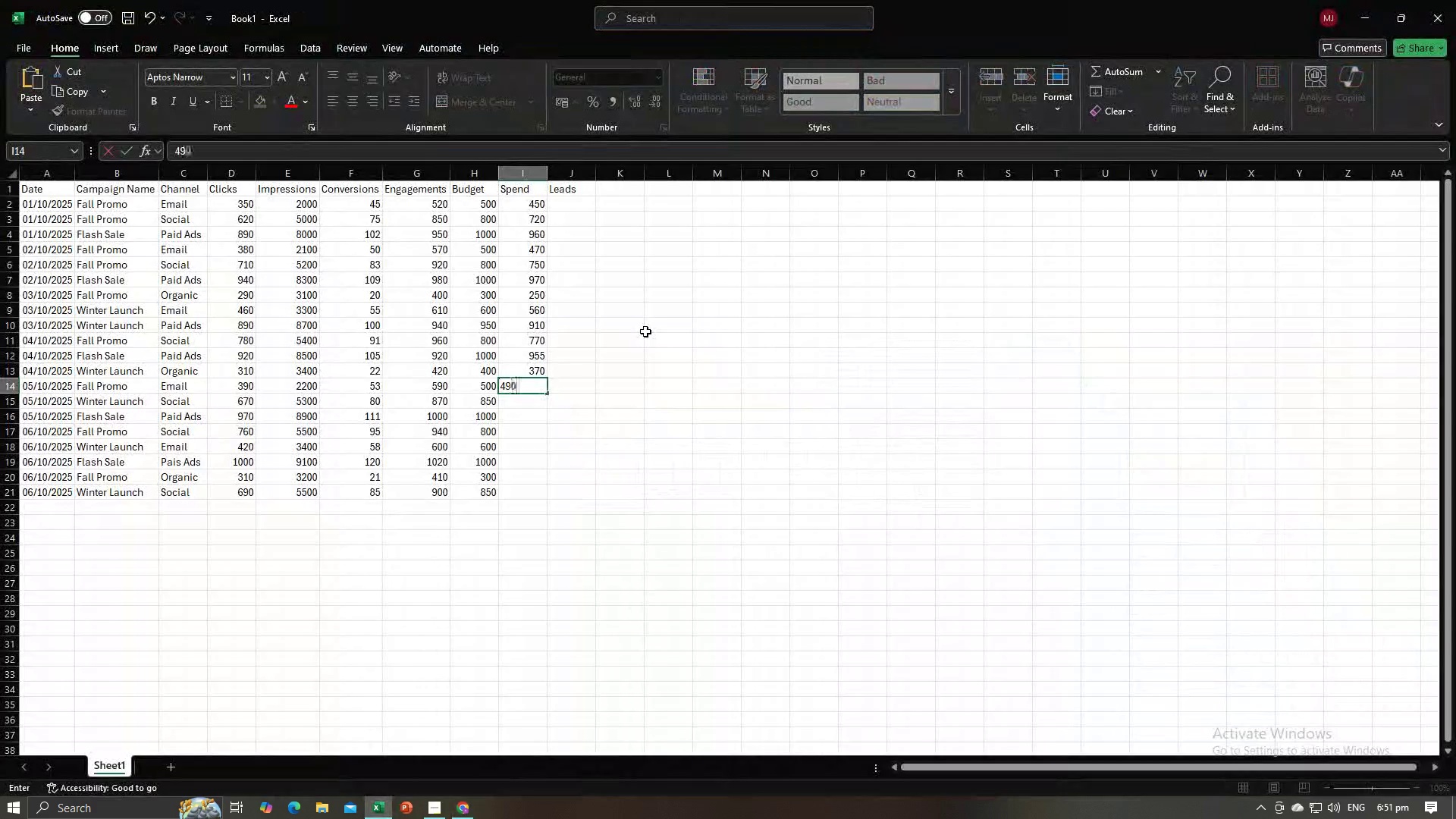 
key(Numpad0)
 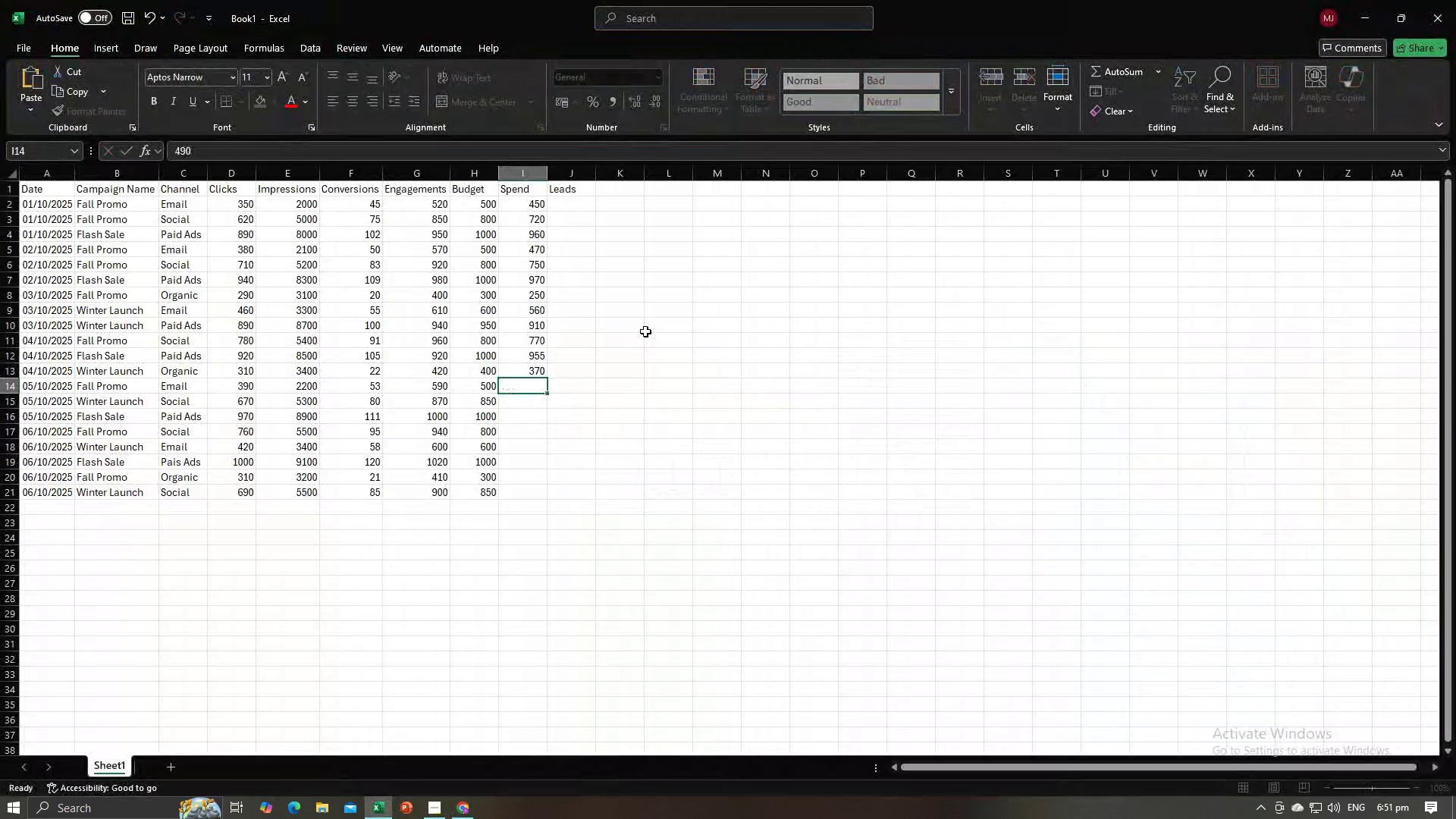 
key(NumpadEnter)
 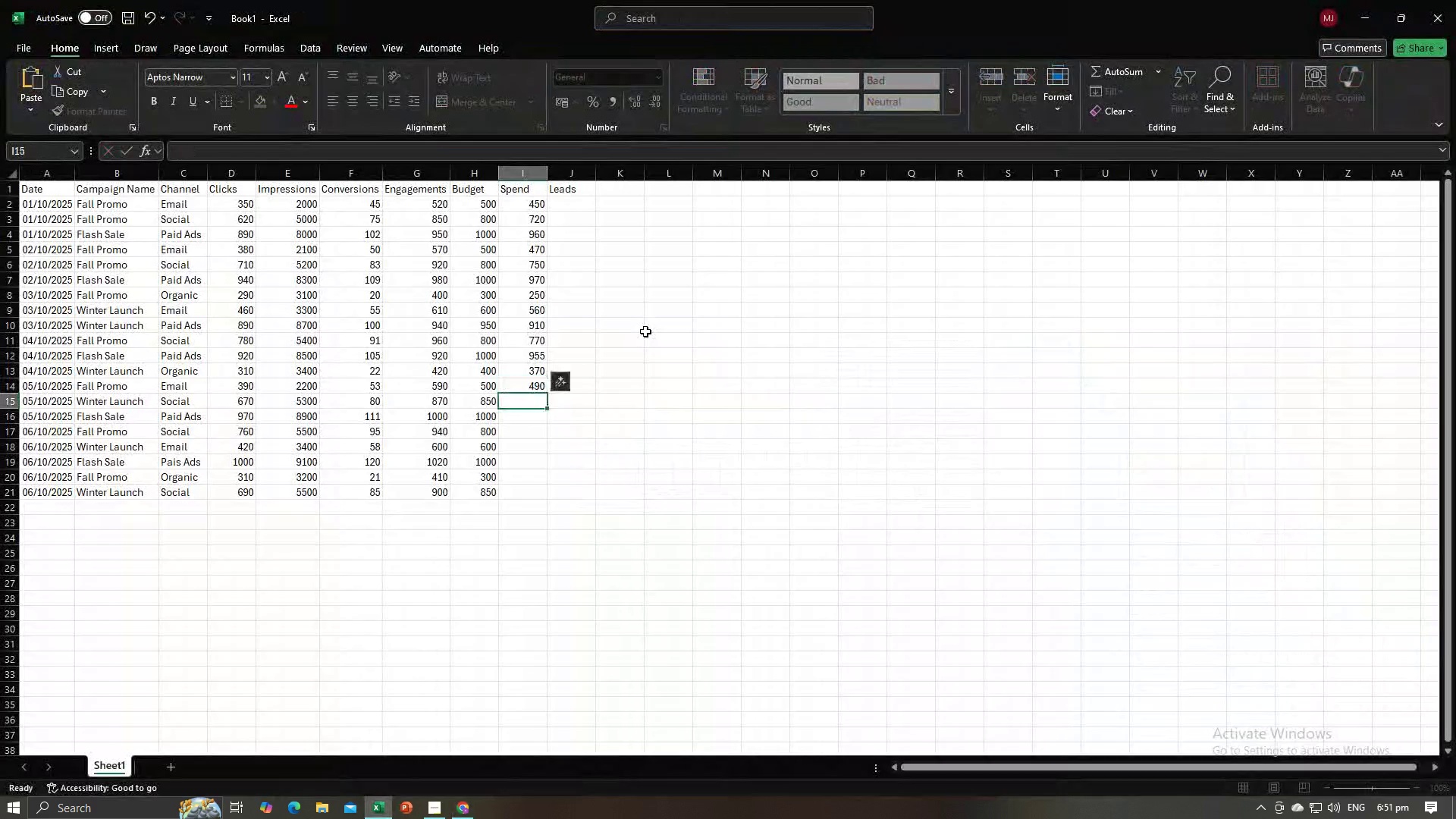 
key(Alt+AltLeft)
 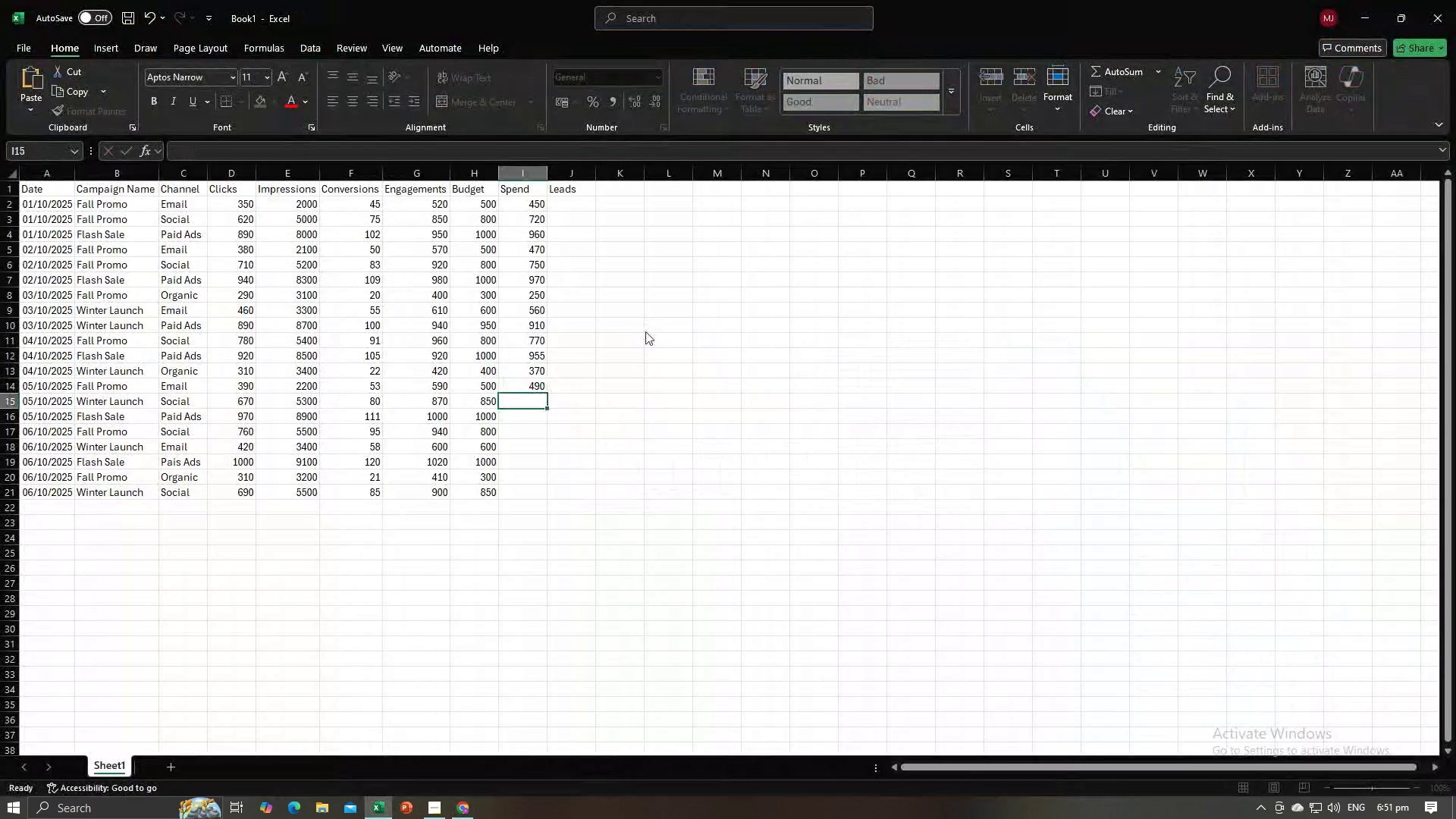 
key(Alt+Tab)
 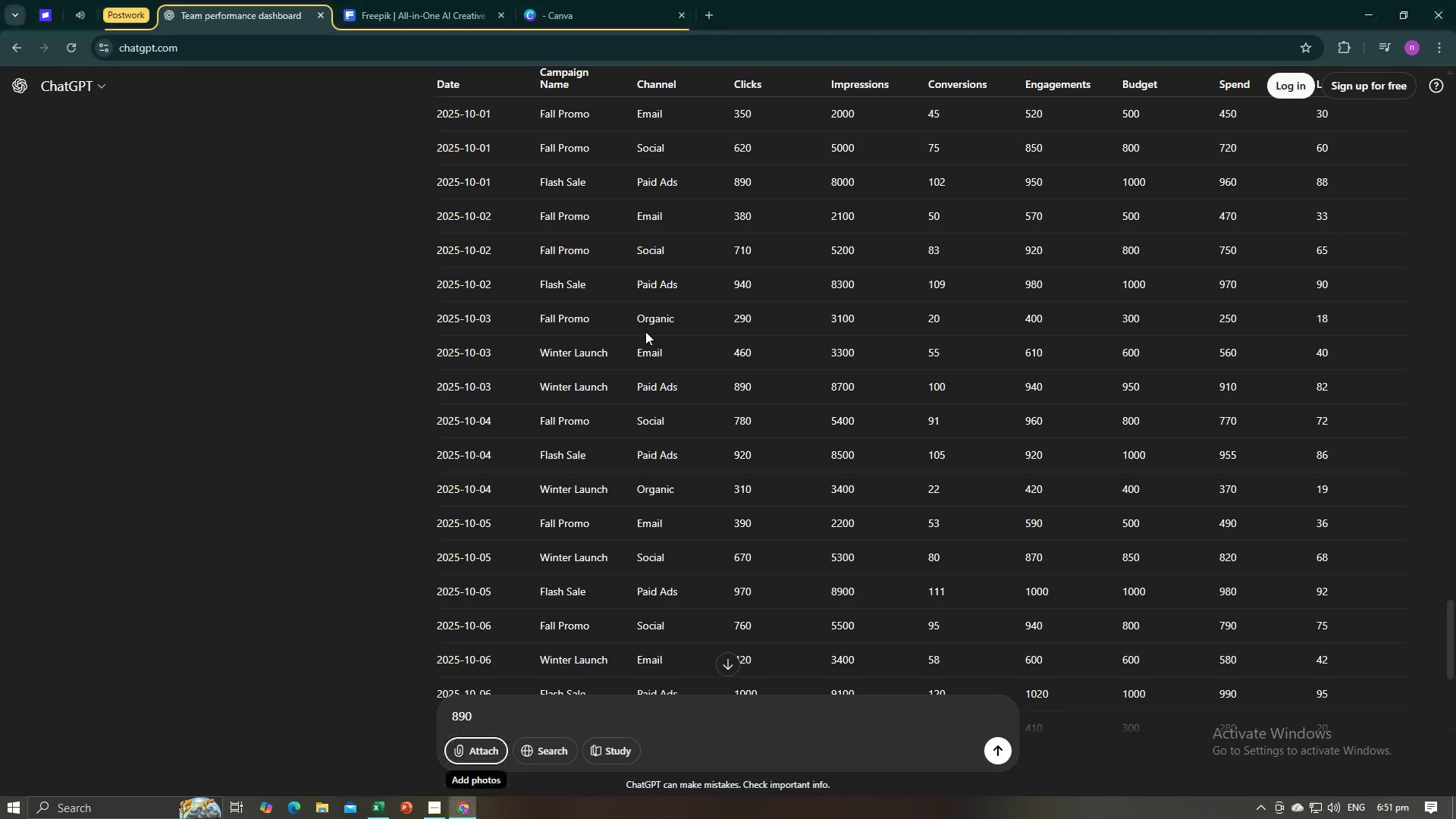 
key(Alt+AltLeft)
 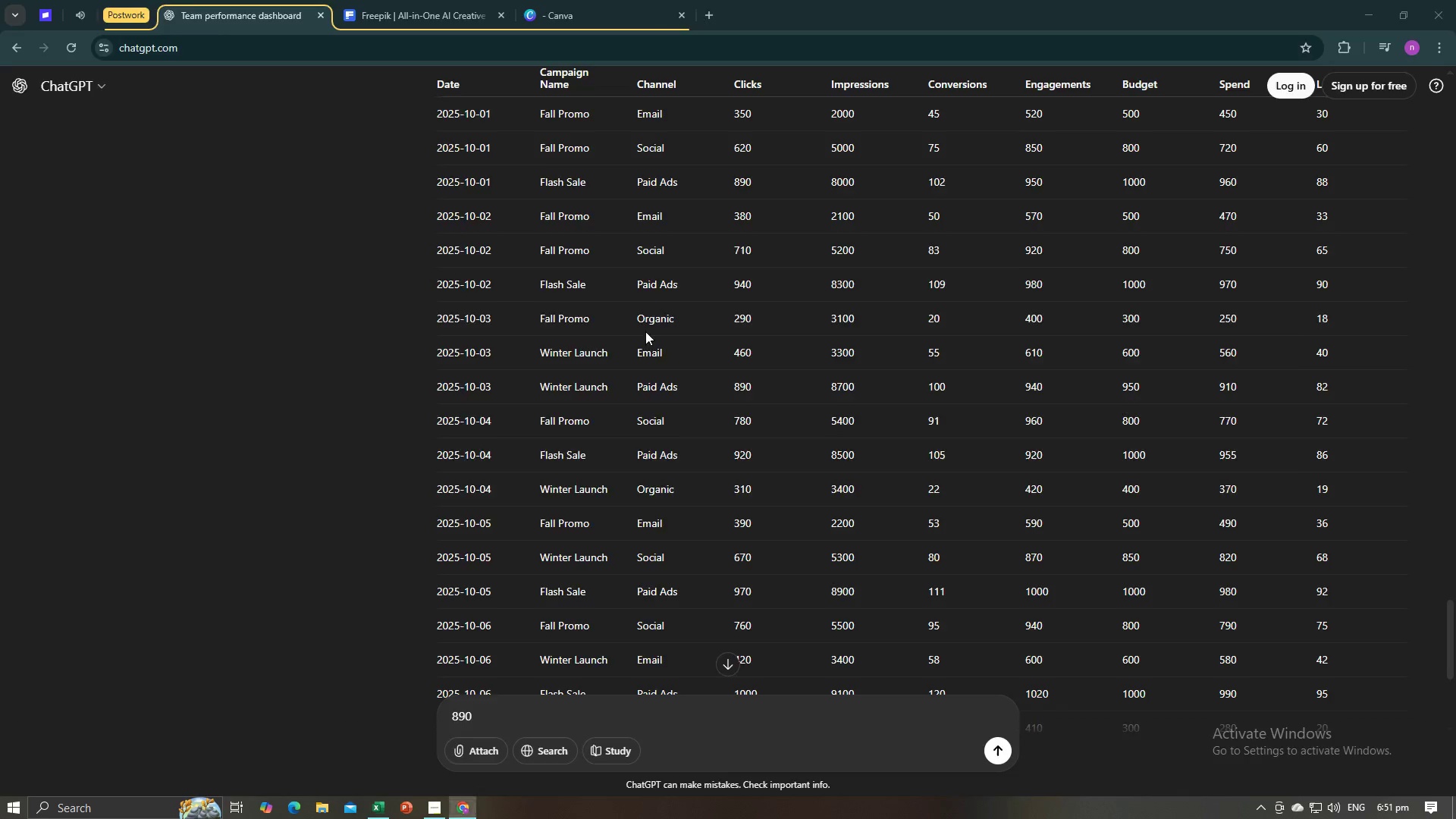 
key(Alt+Tab)
 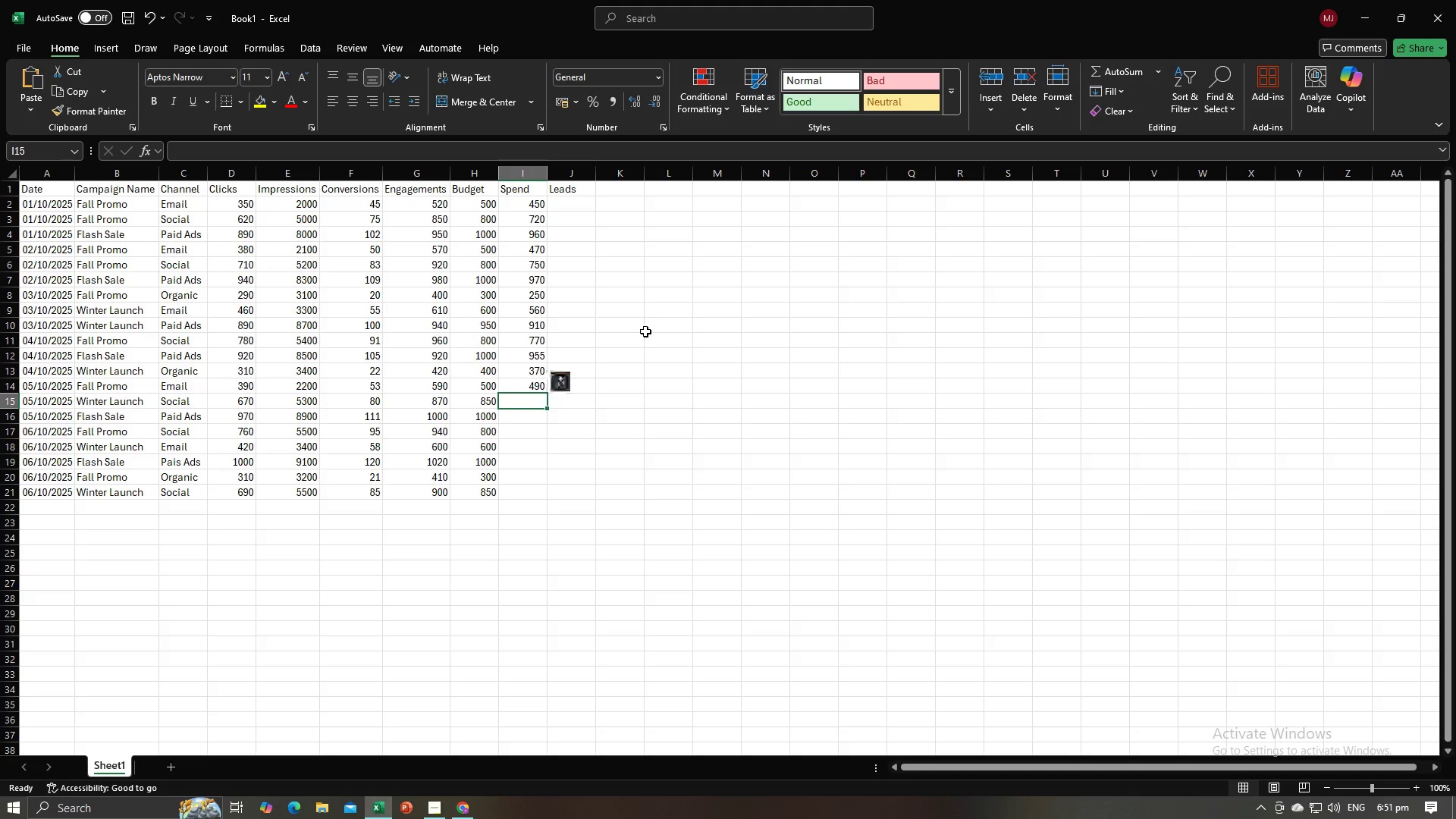 
key(Numpad8)
 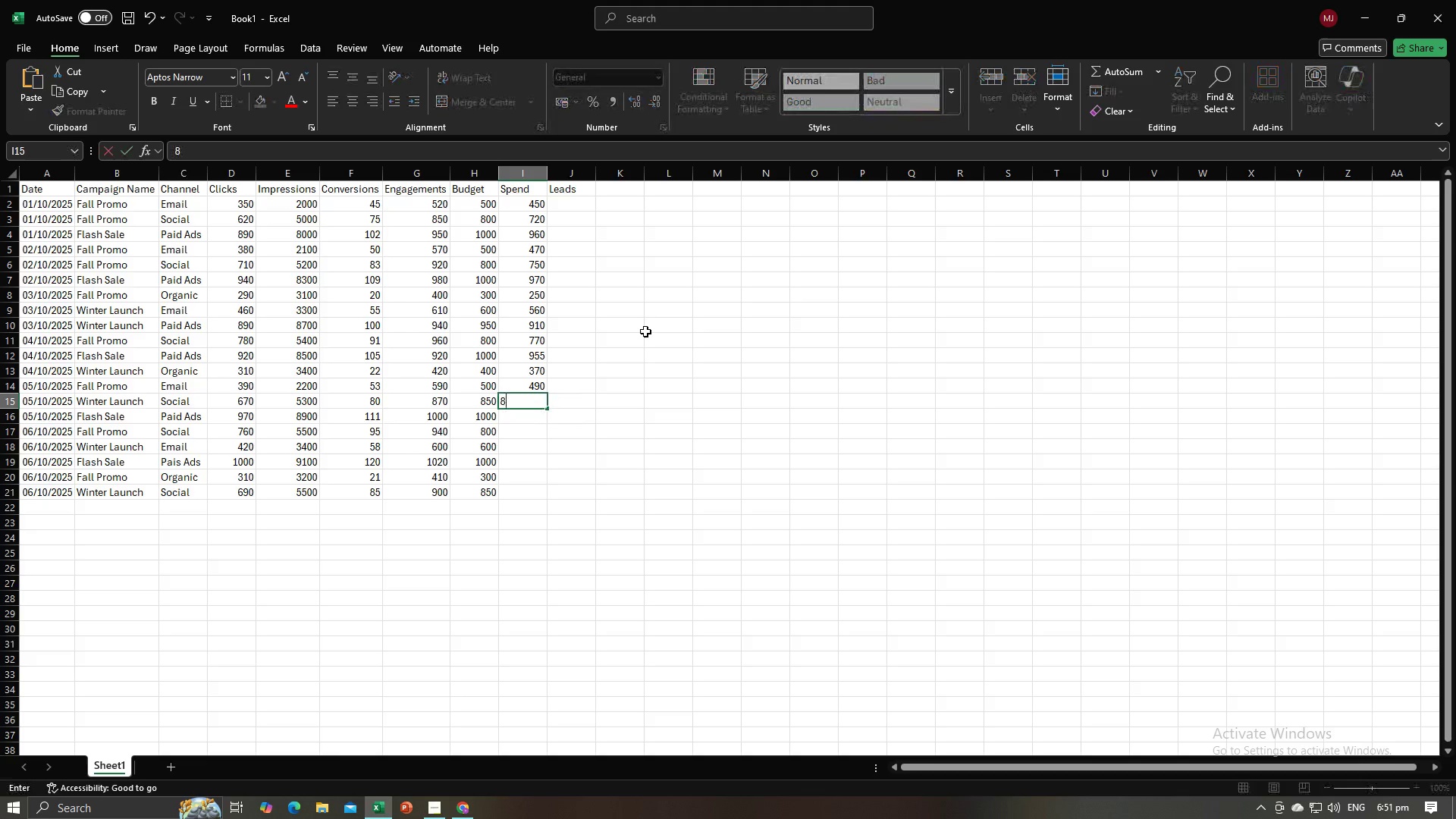 
key(Numpad2)
 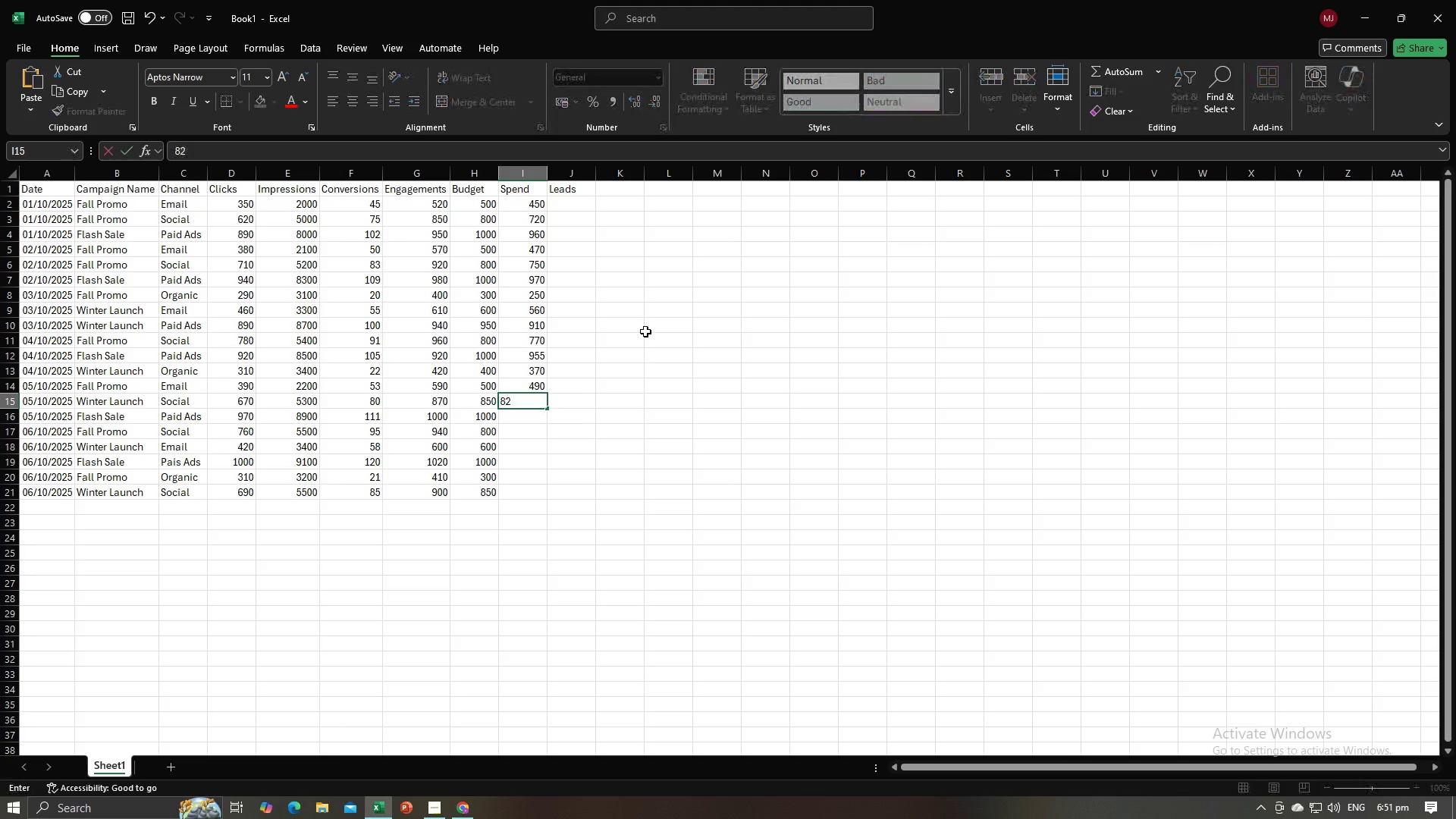 
key(Numpad0)
 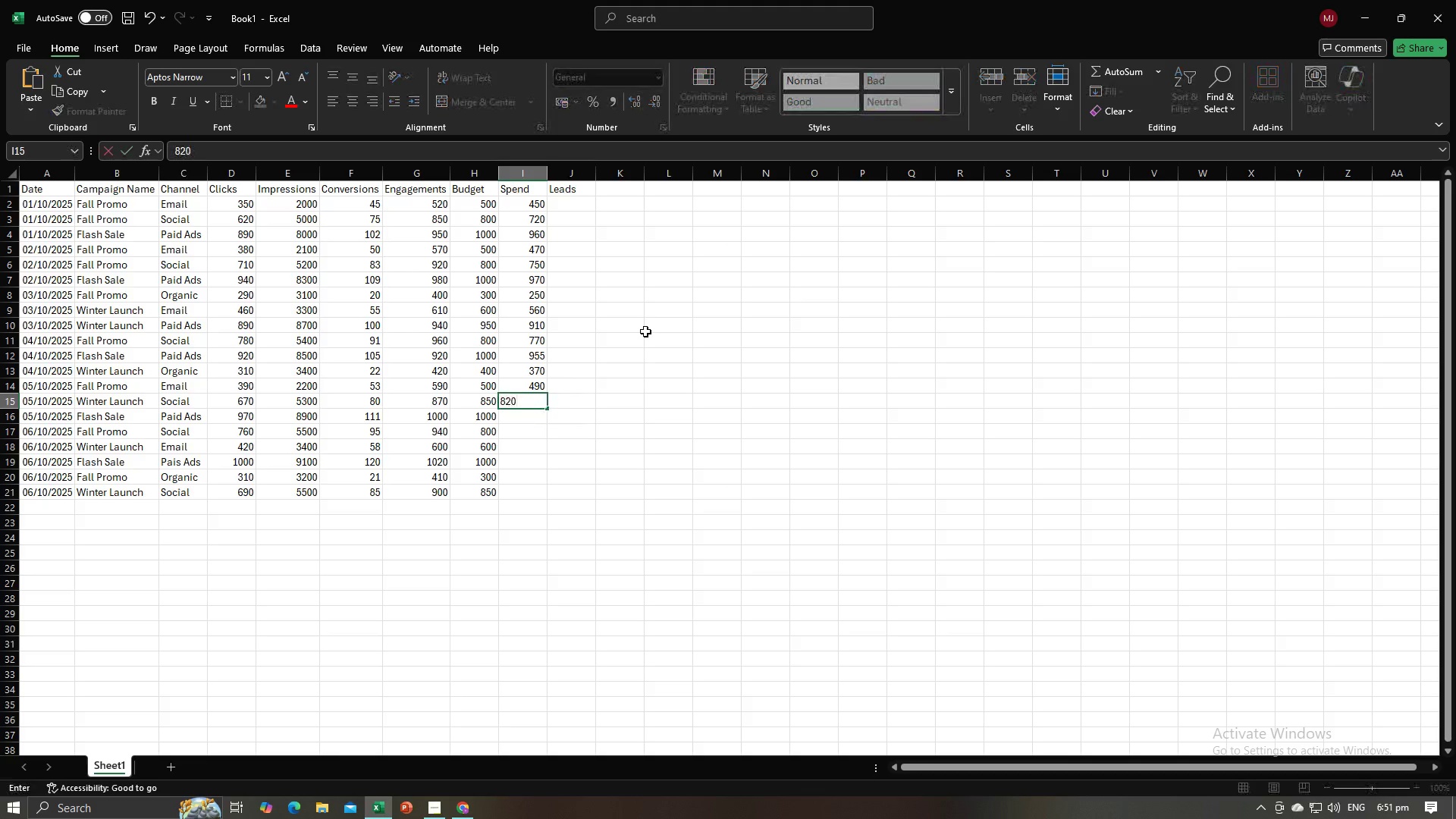 
key(NumpadEnter)
 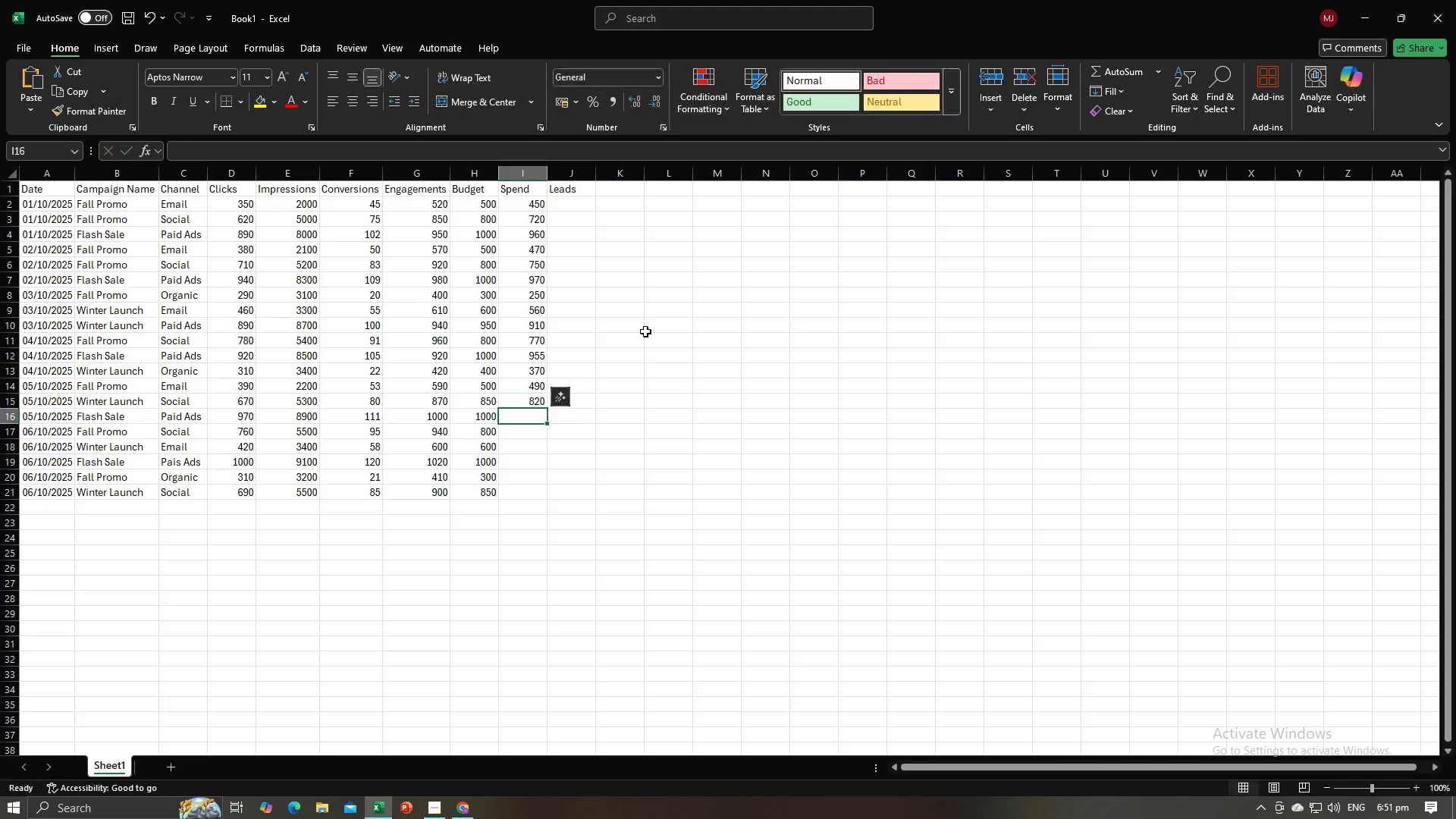 
key(Alt+AltLeft)
 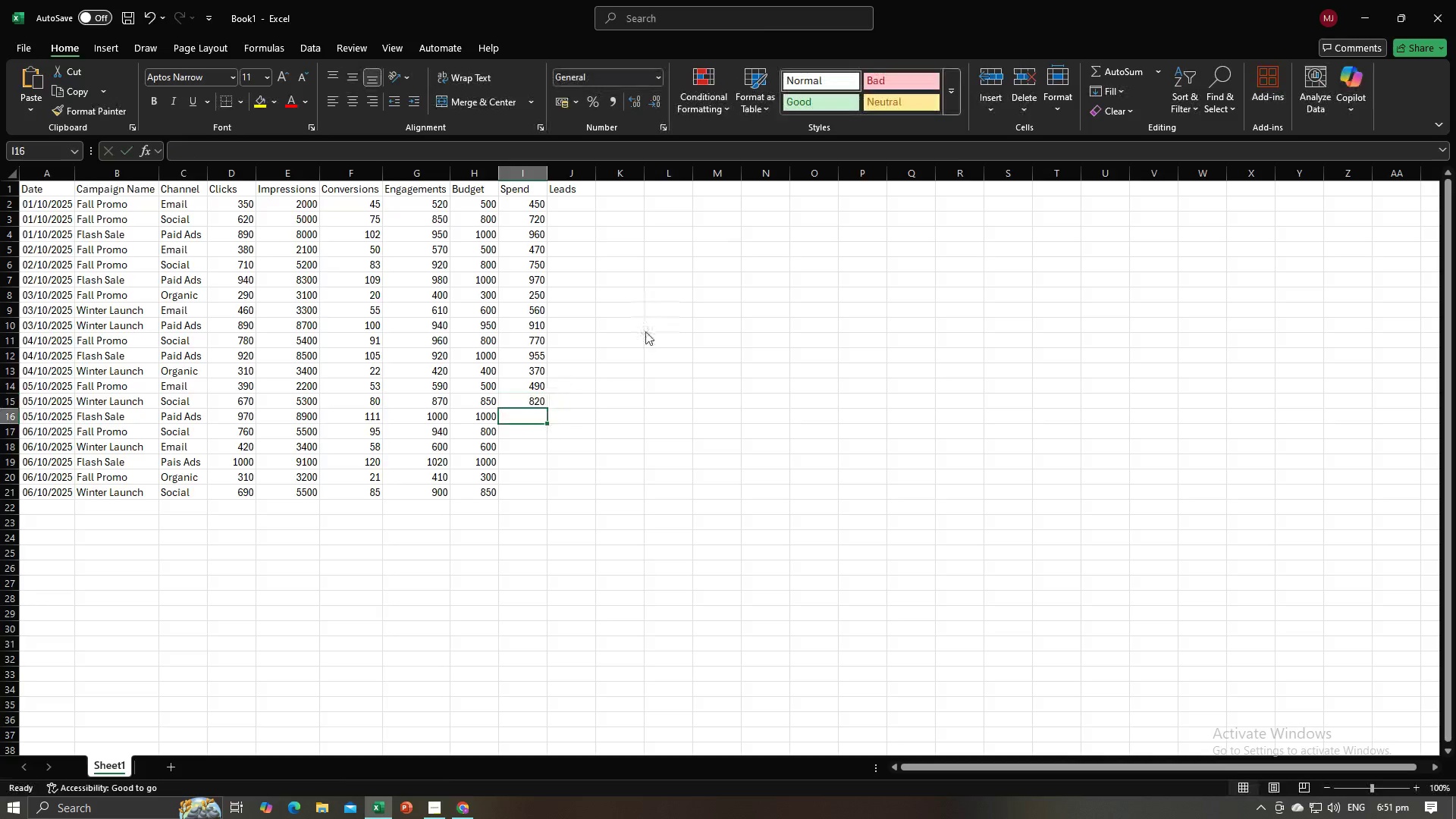 
key(Alt+Tab)
 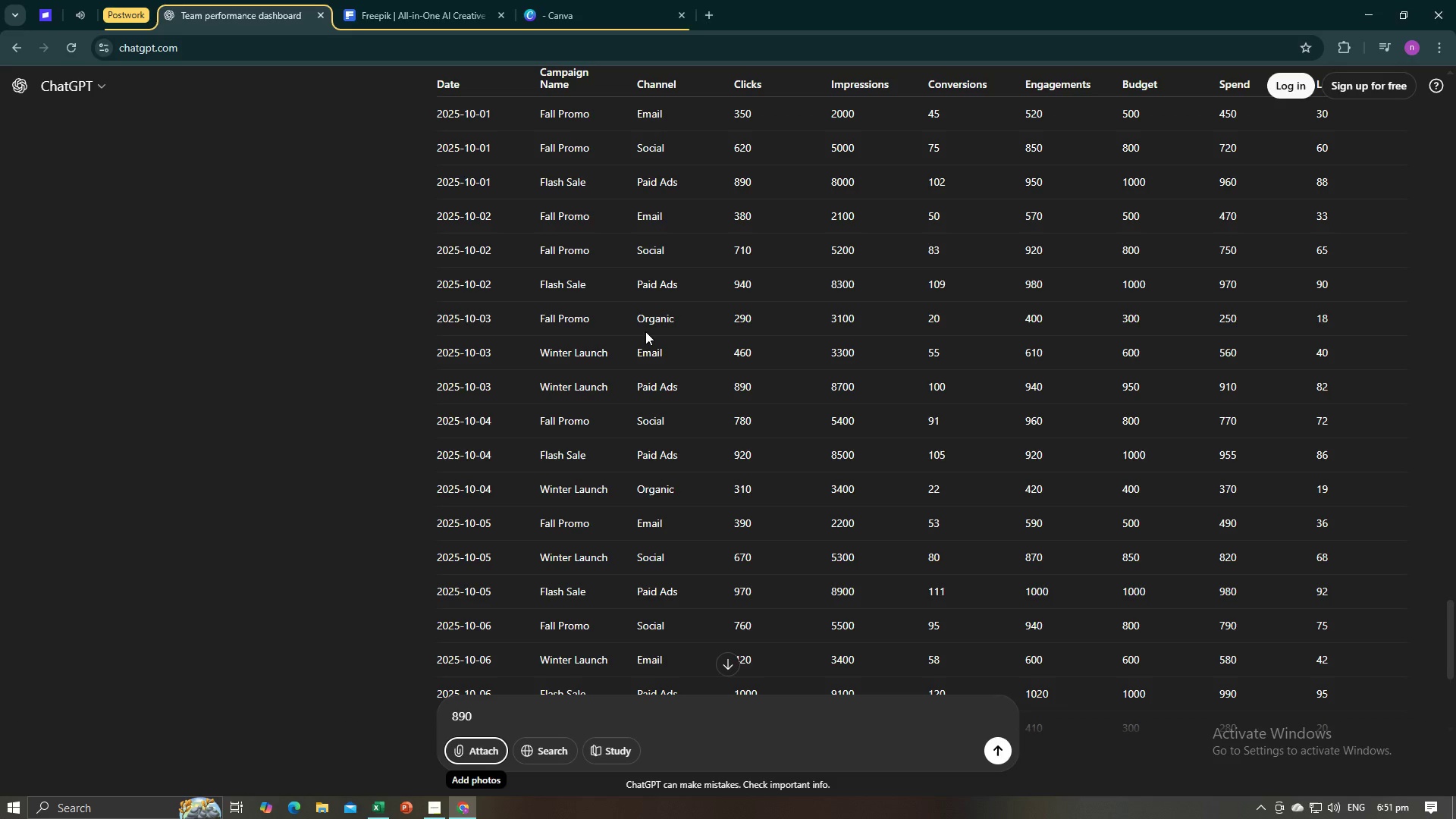 
key(Alt+AltLeft)
 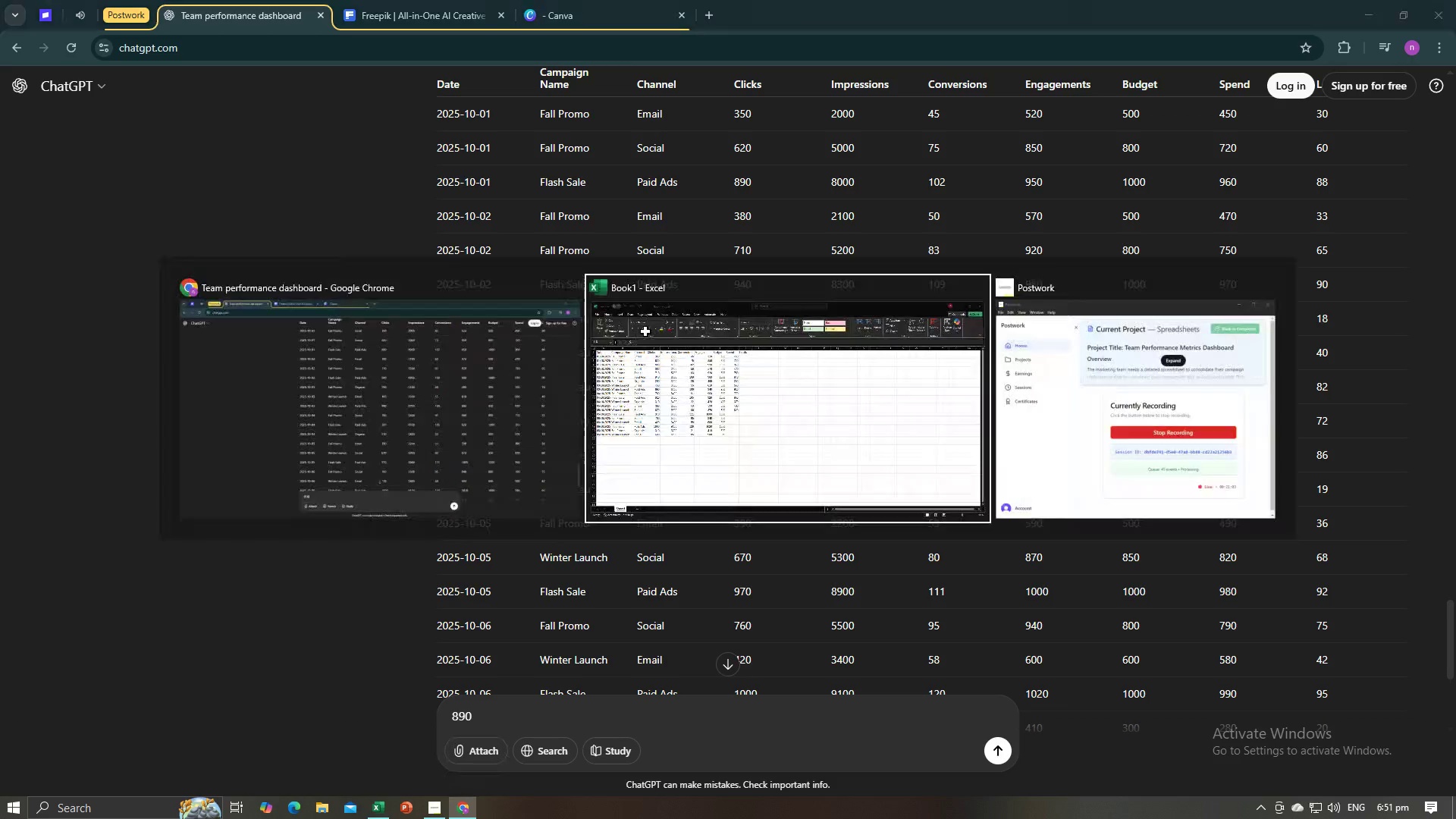 
key(Alt+Tab)
 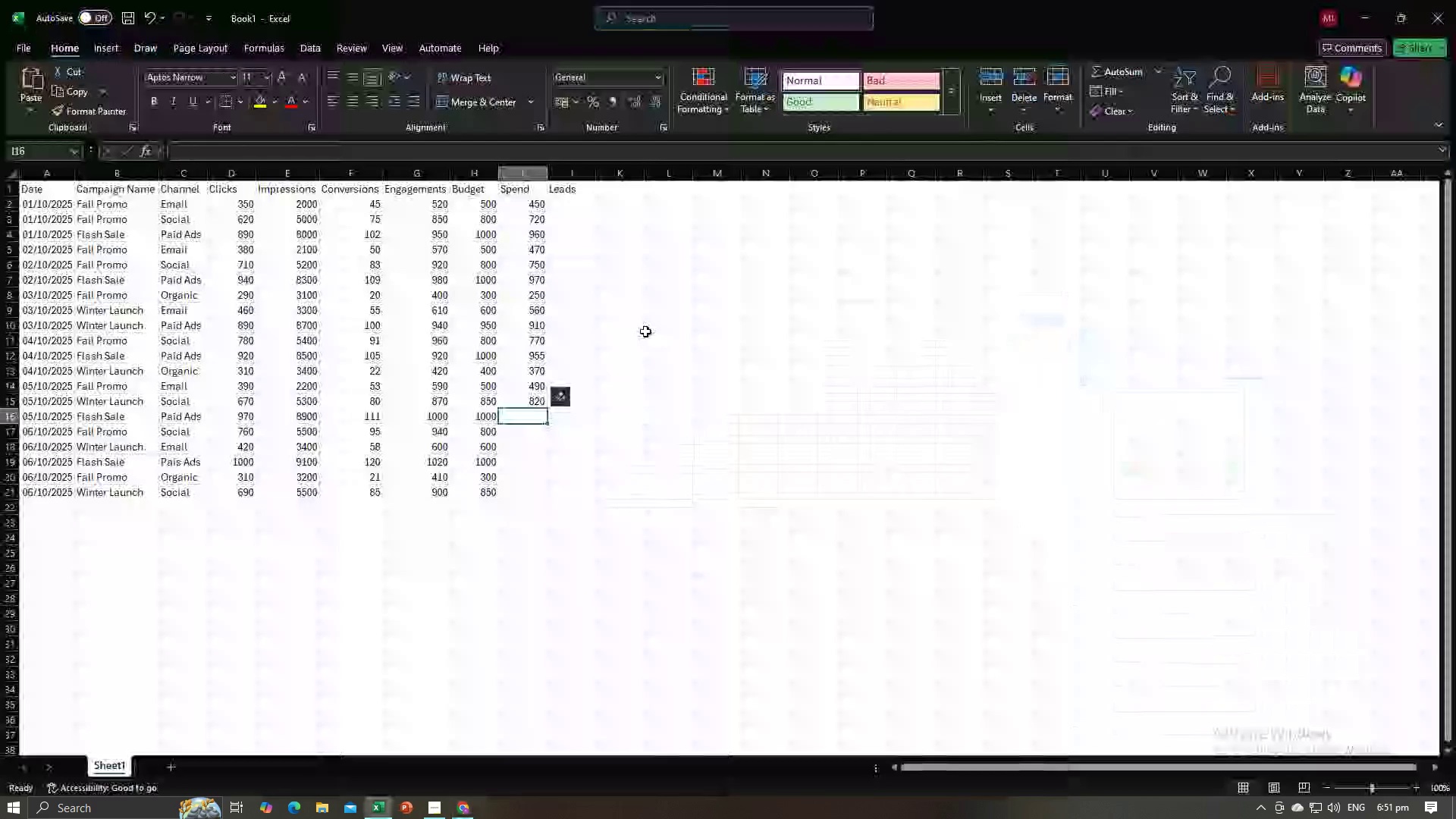 
key(Numpad9)
 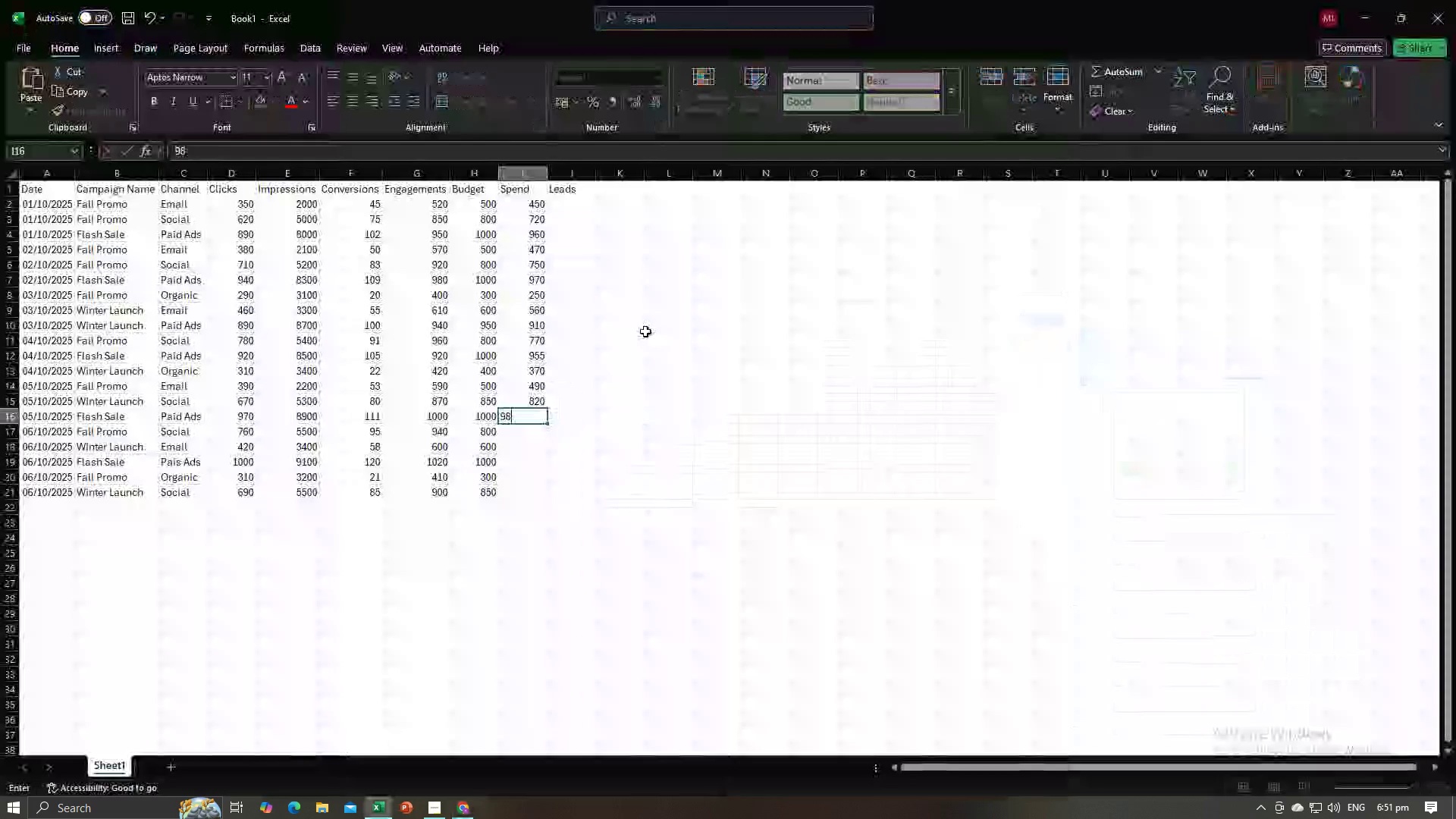 
key(Numpad8)
 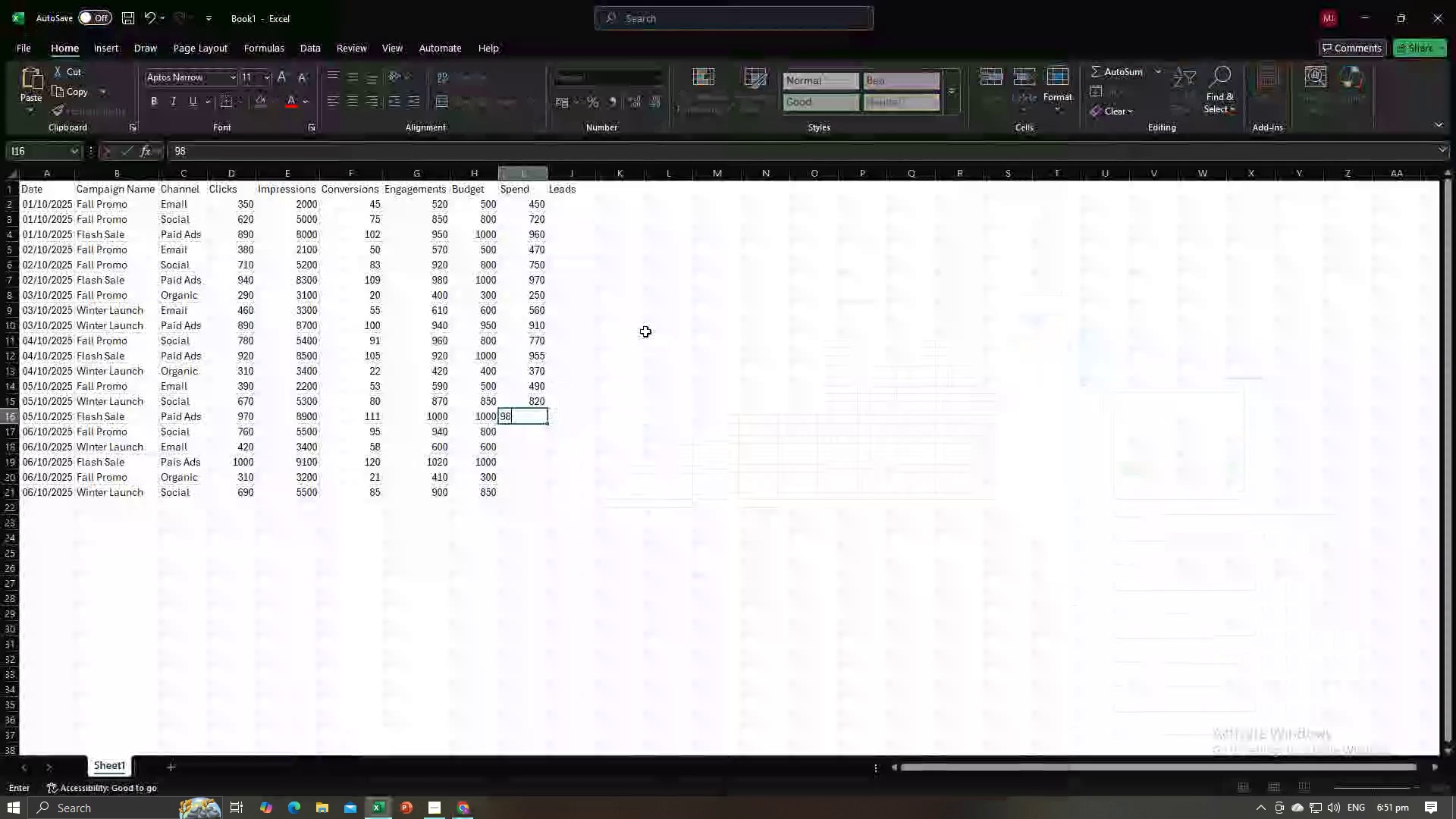 
key(Numpad0)
 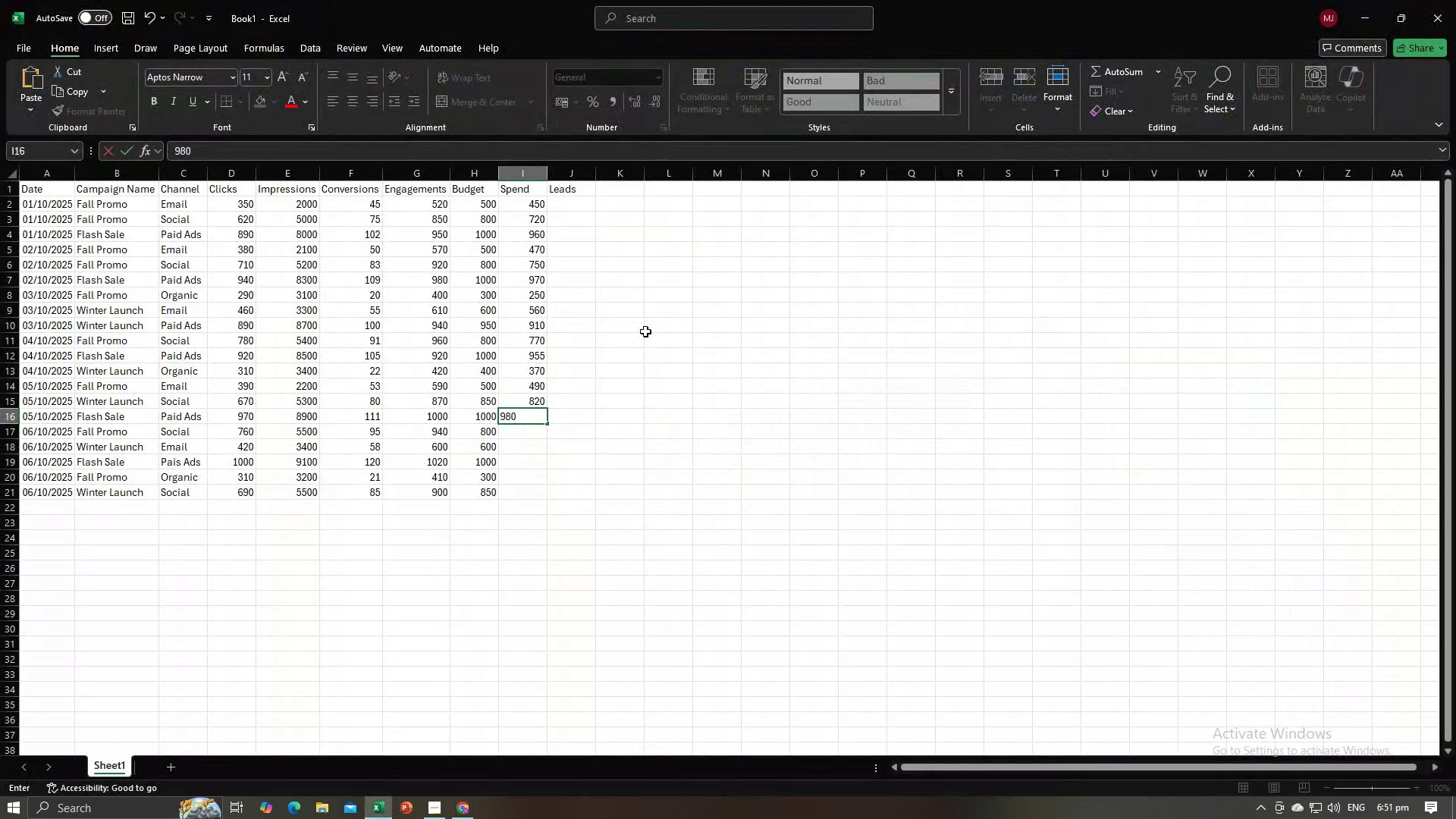 
key(NumpadEnter)
 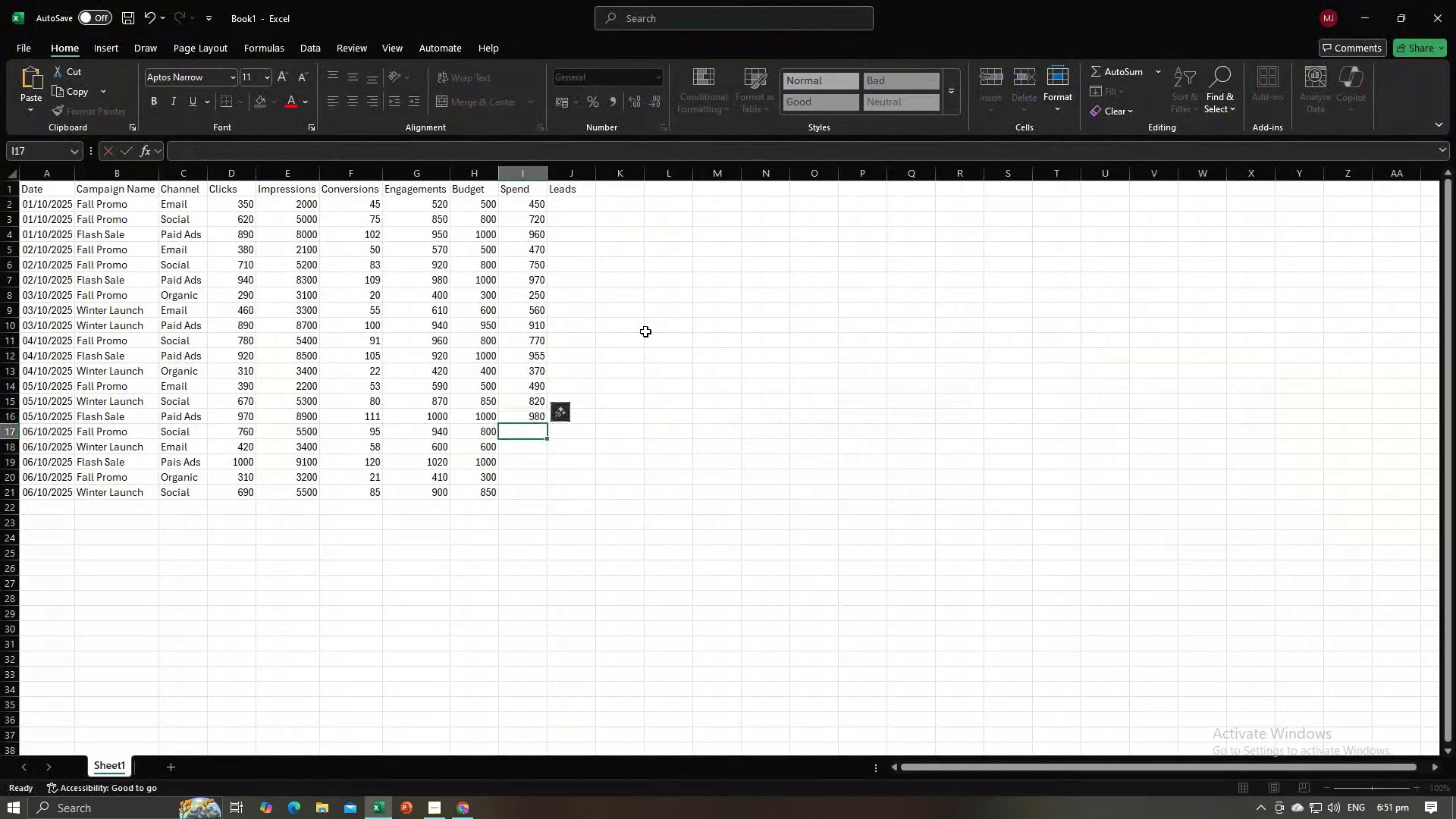 
key(Alt+AltLeft)
 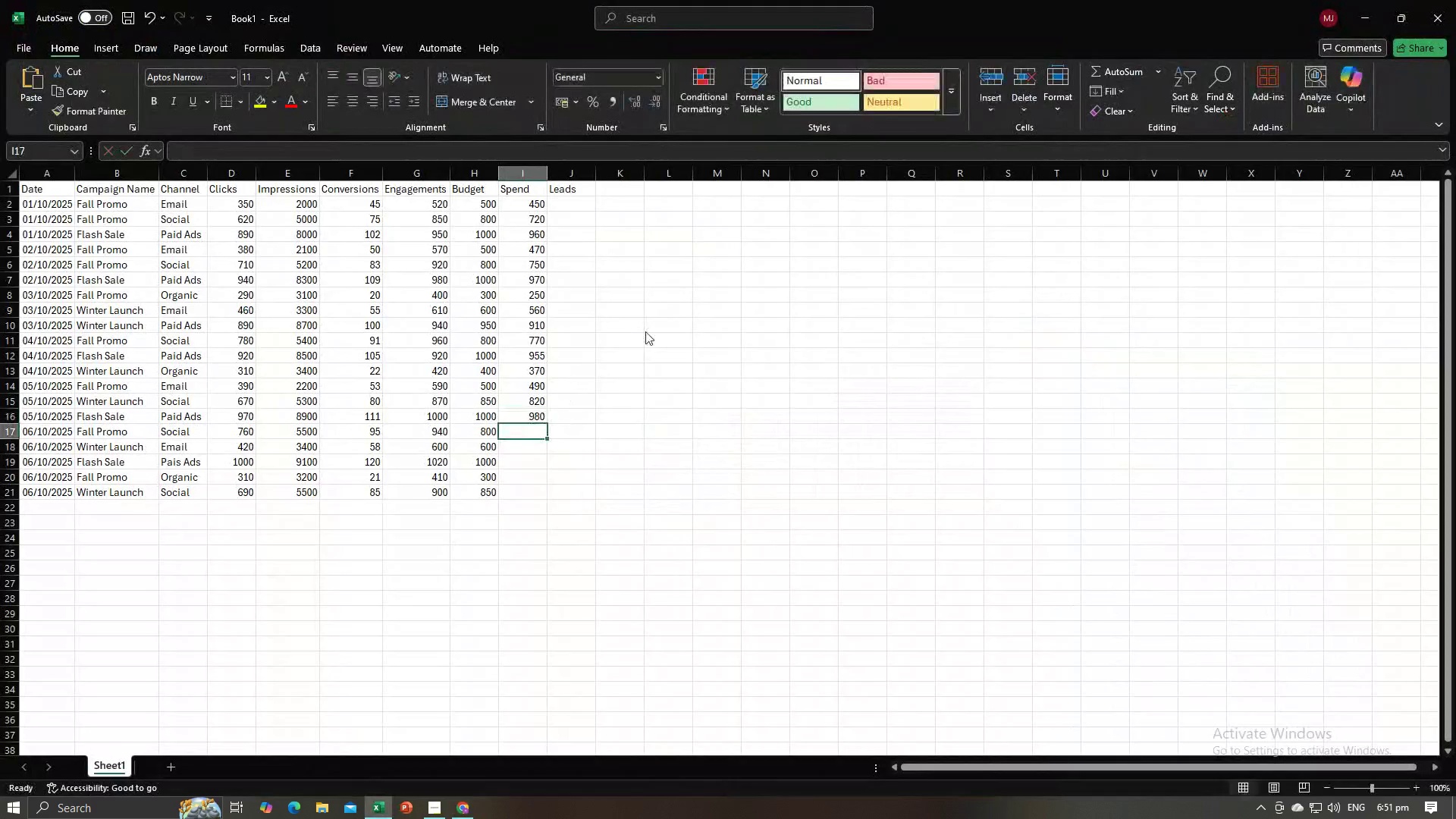 
key(Alt+Tab)
 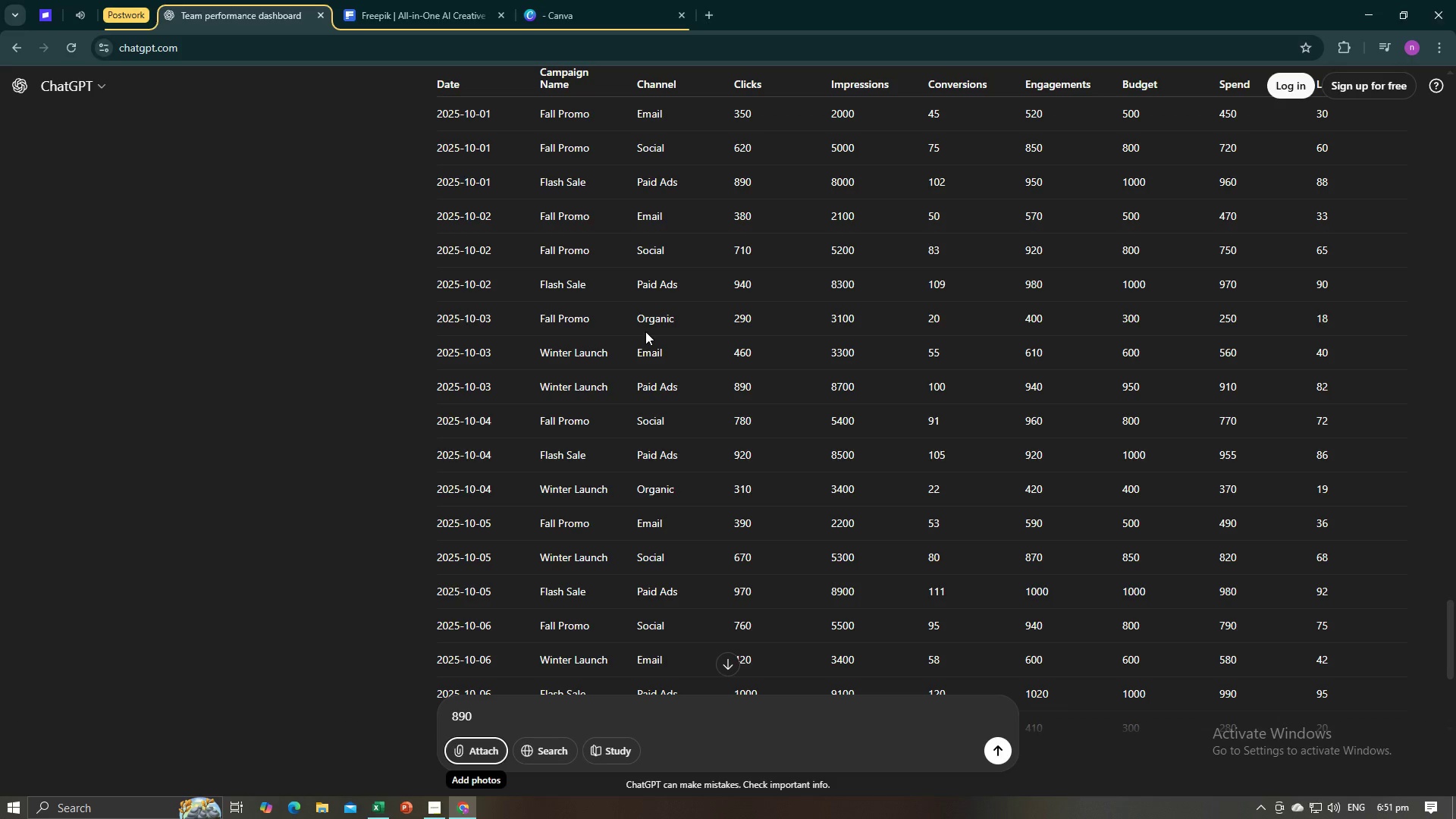 
key(Alt+AltLeft)
 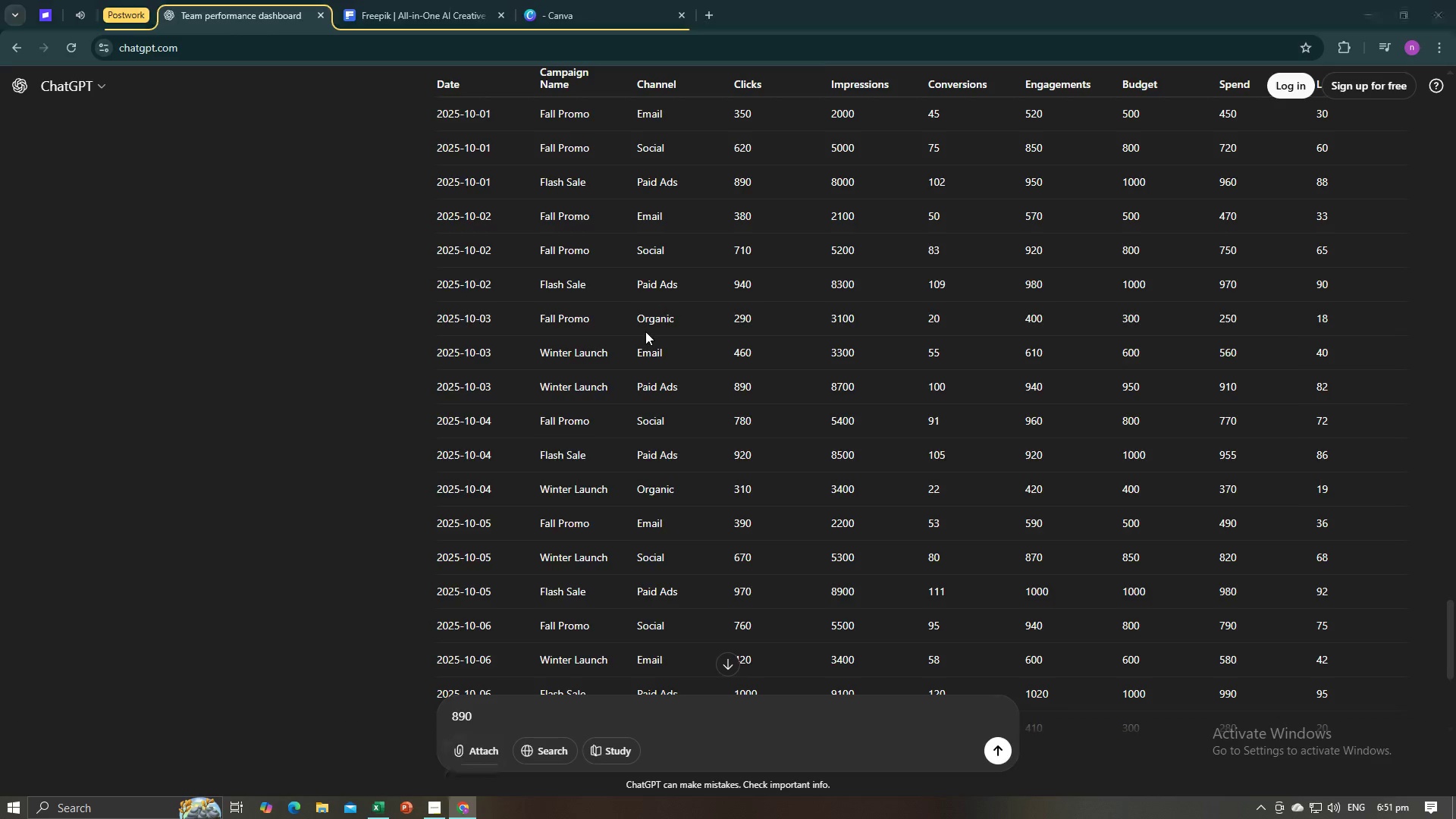 
key(Alt+Tab)
 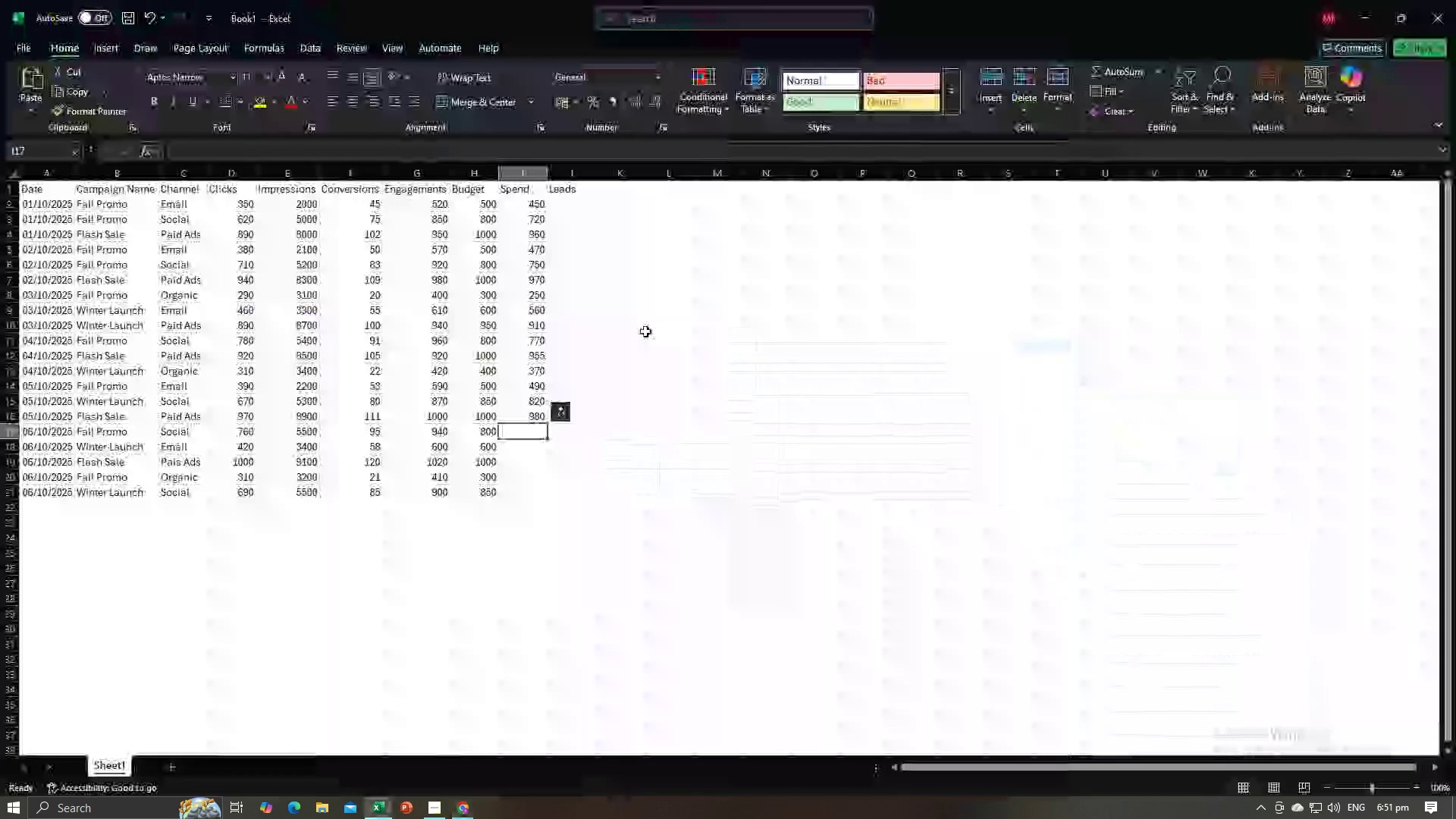 
key(Numpad7)
 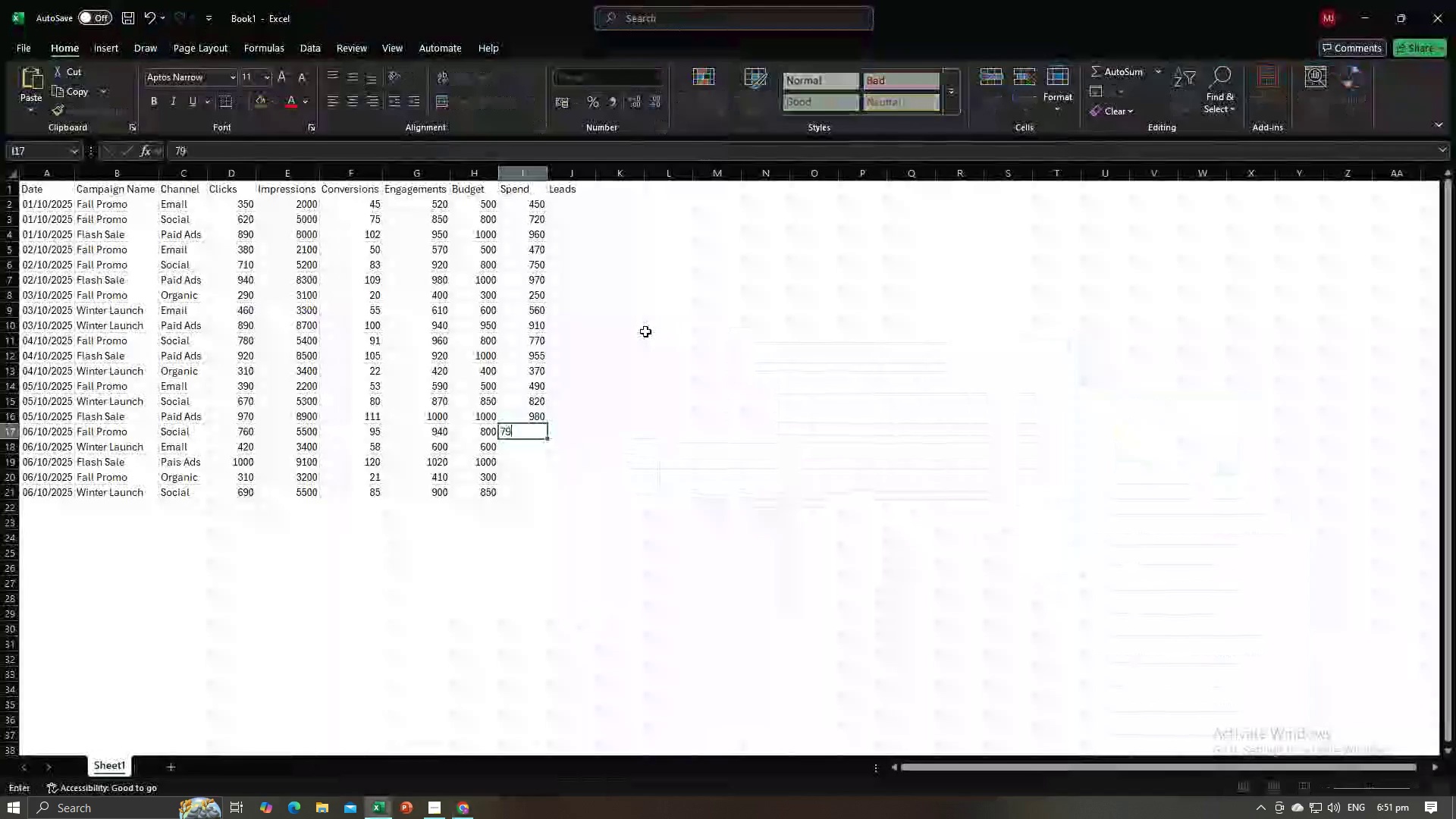 
key(Numpad9)
 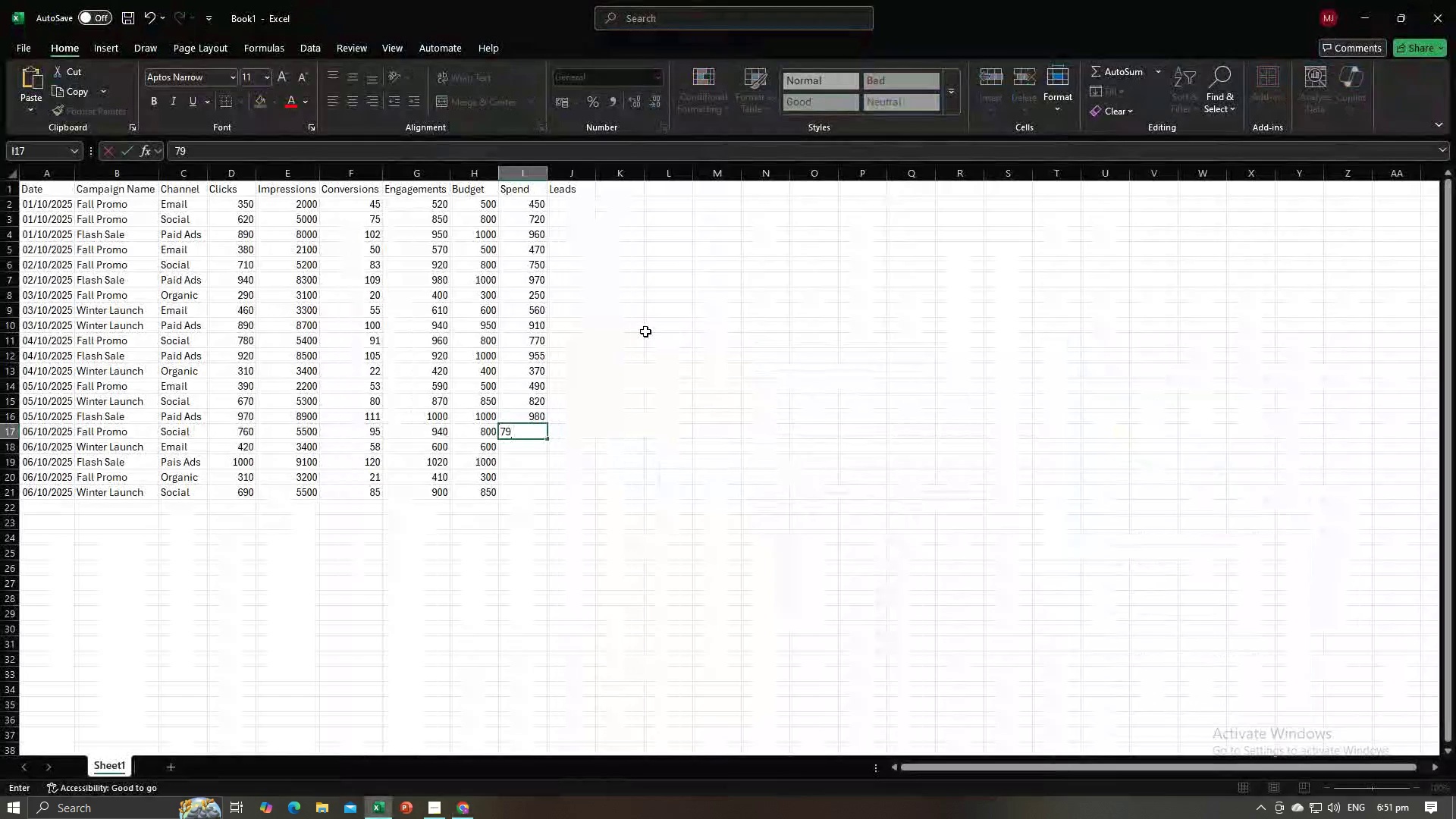 
key(Numpad0)
 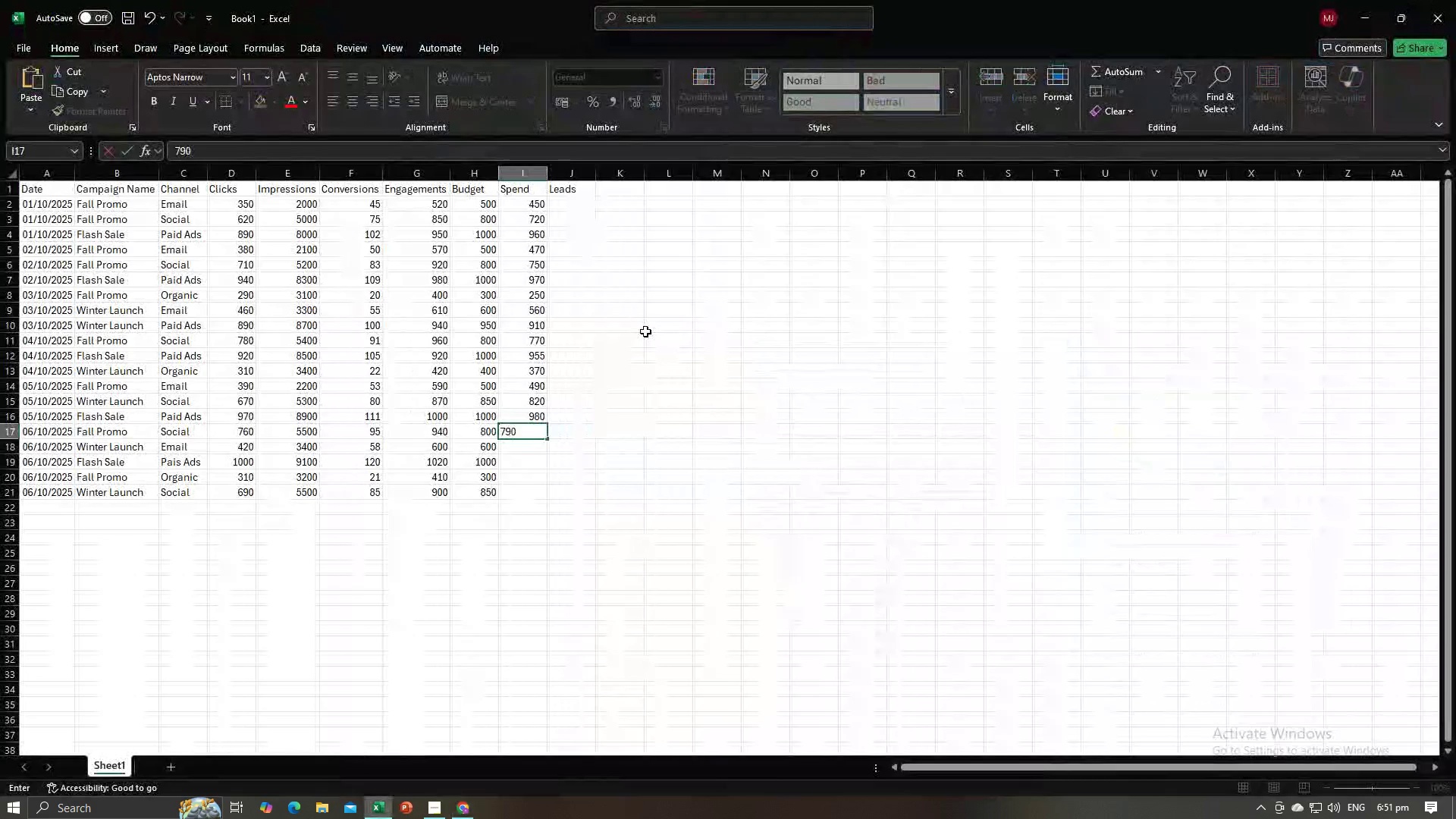 
key(NumpadEnter)
 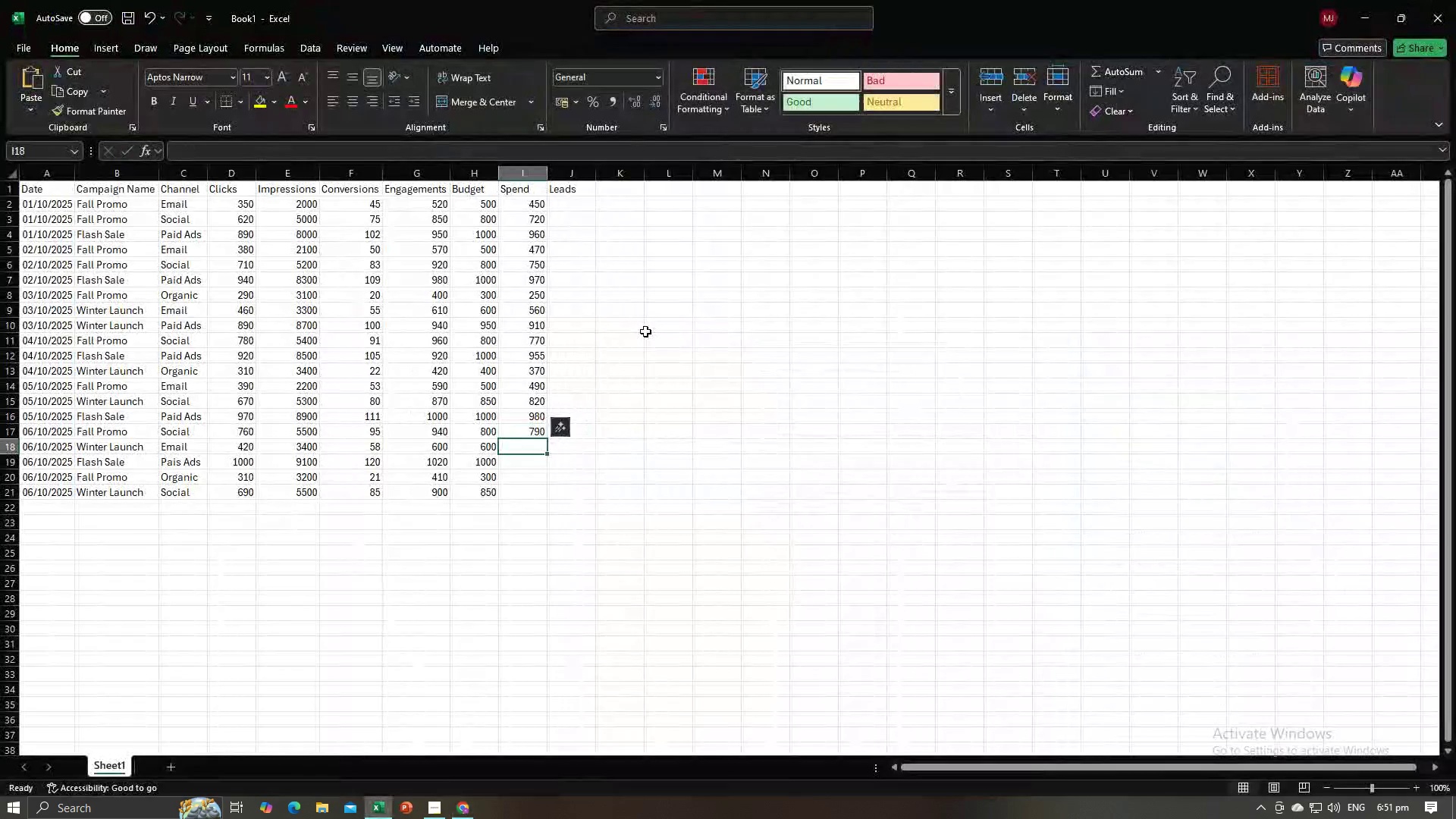 
key(Alt+AltLeft)
 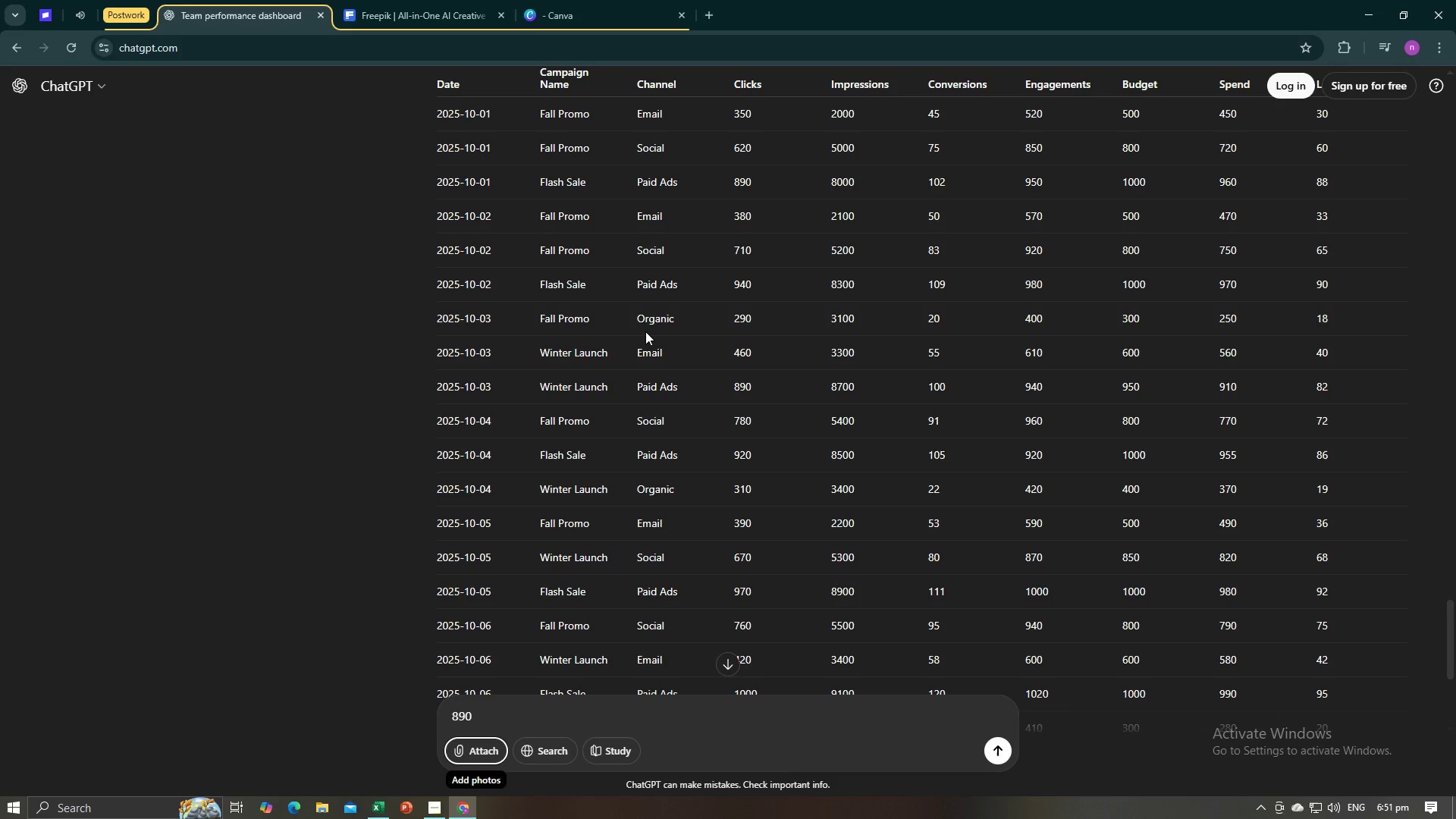 
key(Alt+Tab)
 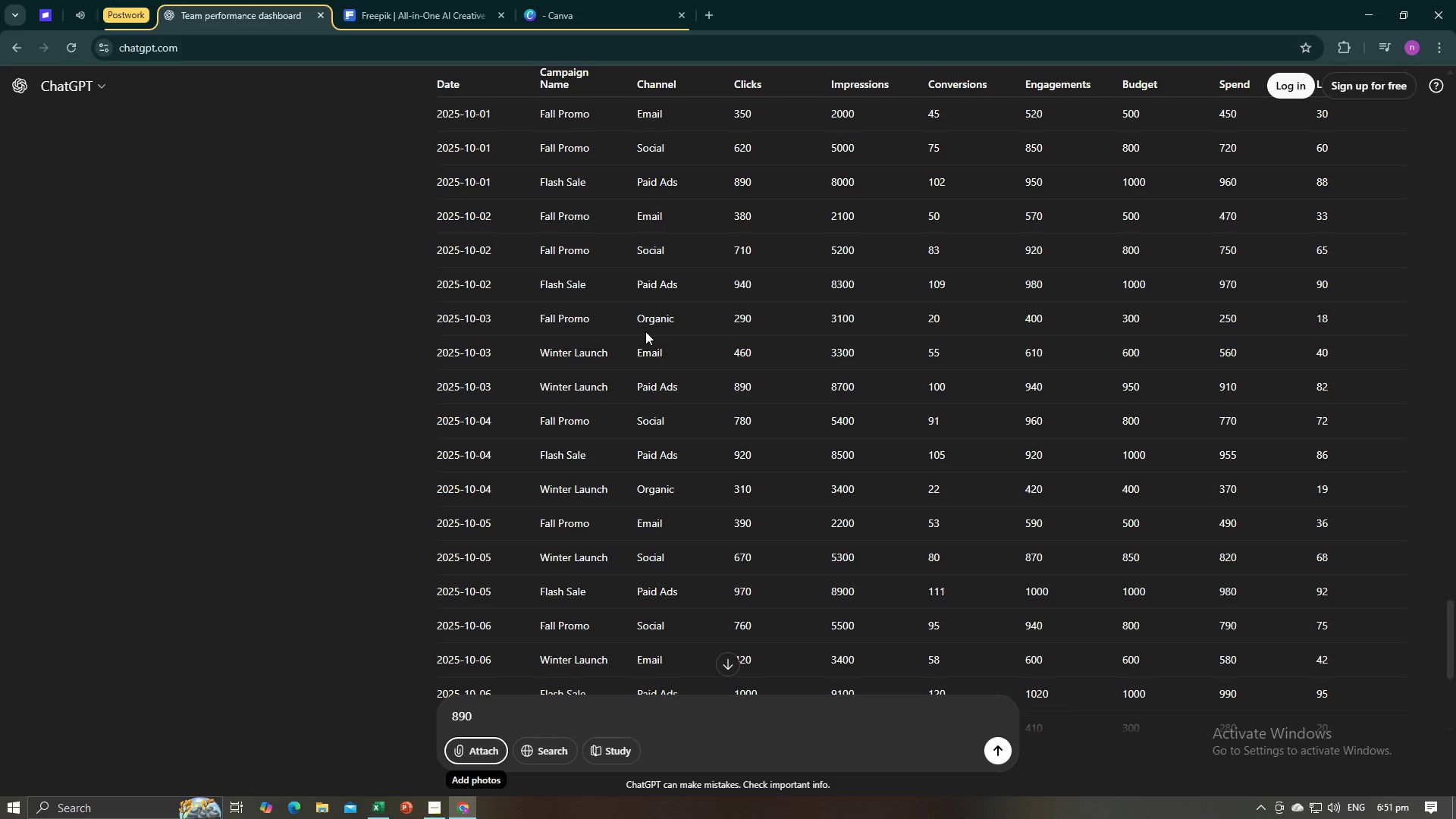 
key(Alt+AltLeft)
 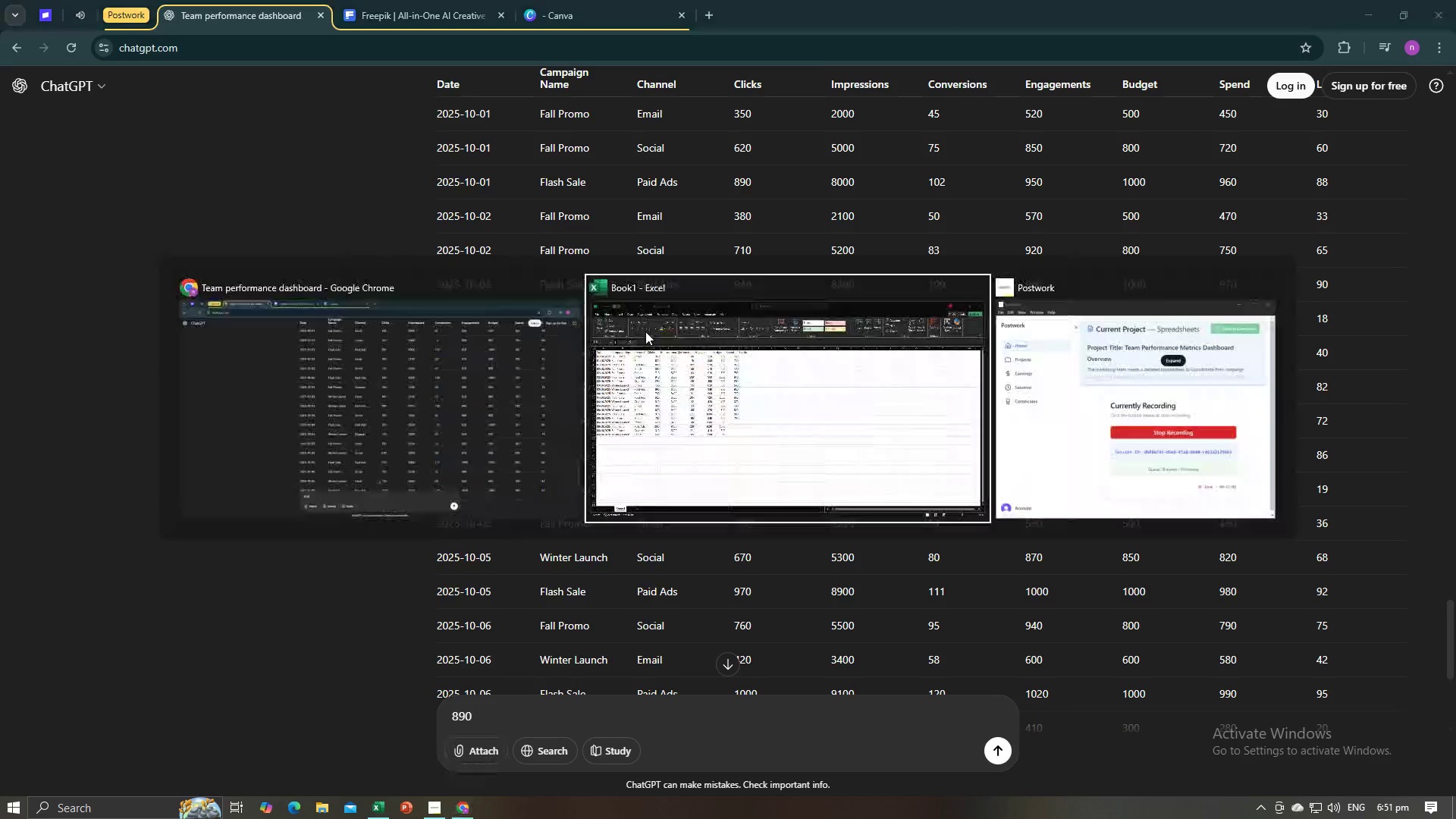 
key(Alt+Tab)
 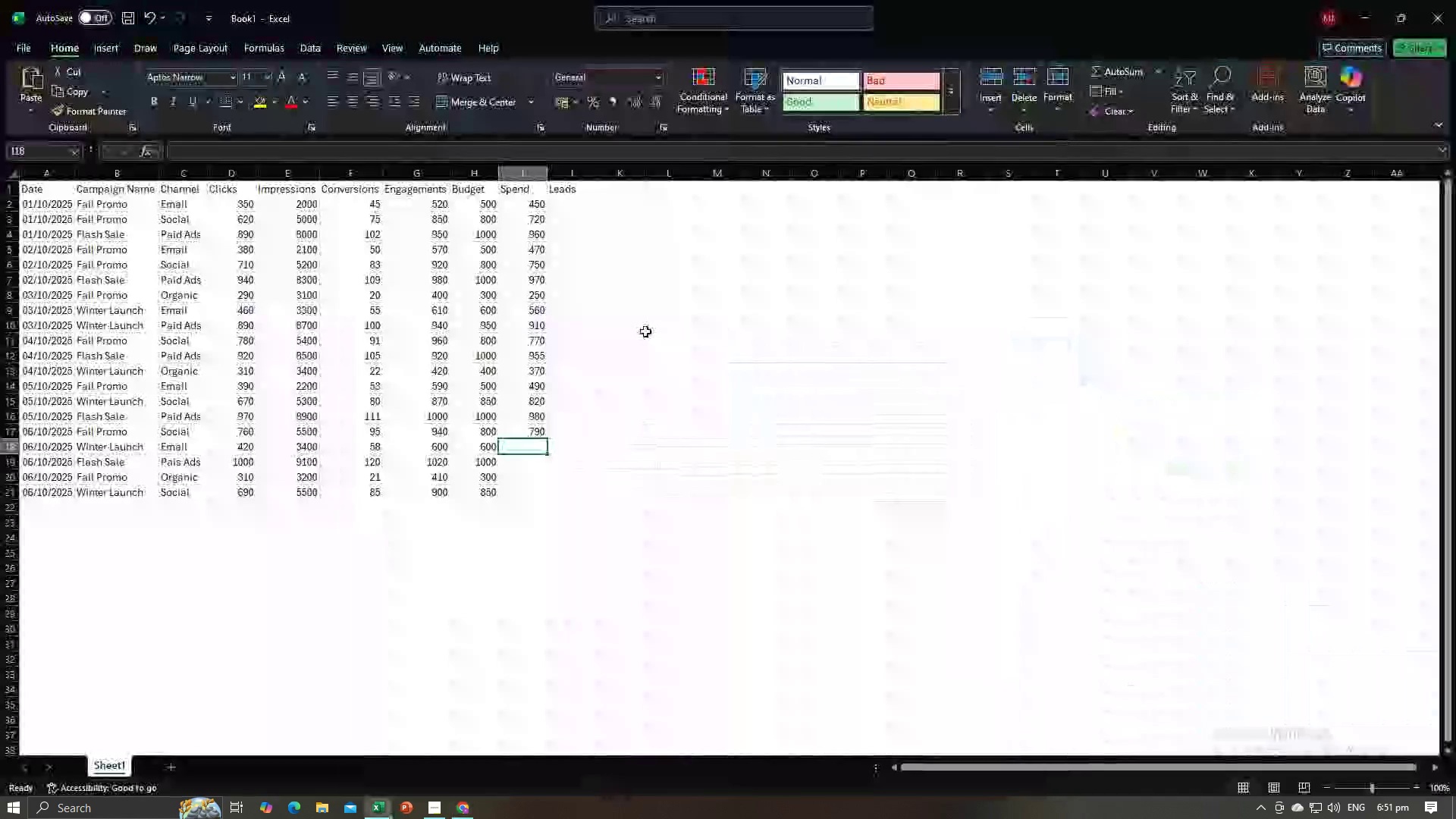 
key(Numpad5)
 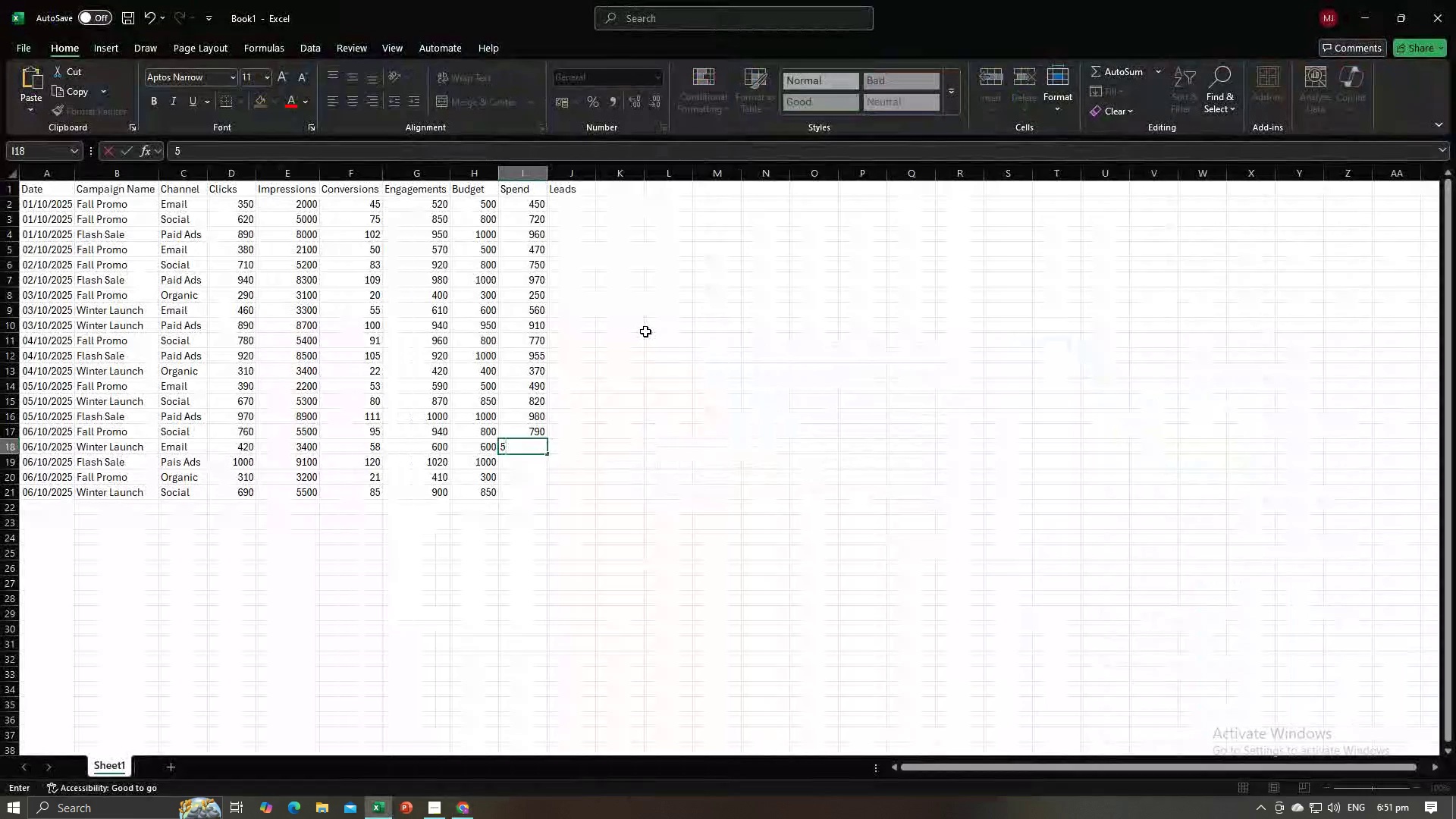 
key(Numpad8)
 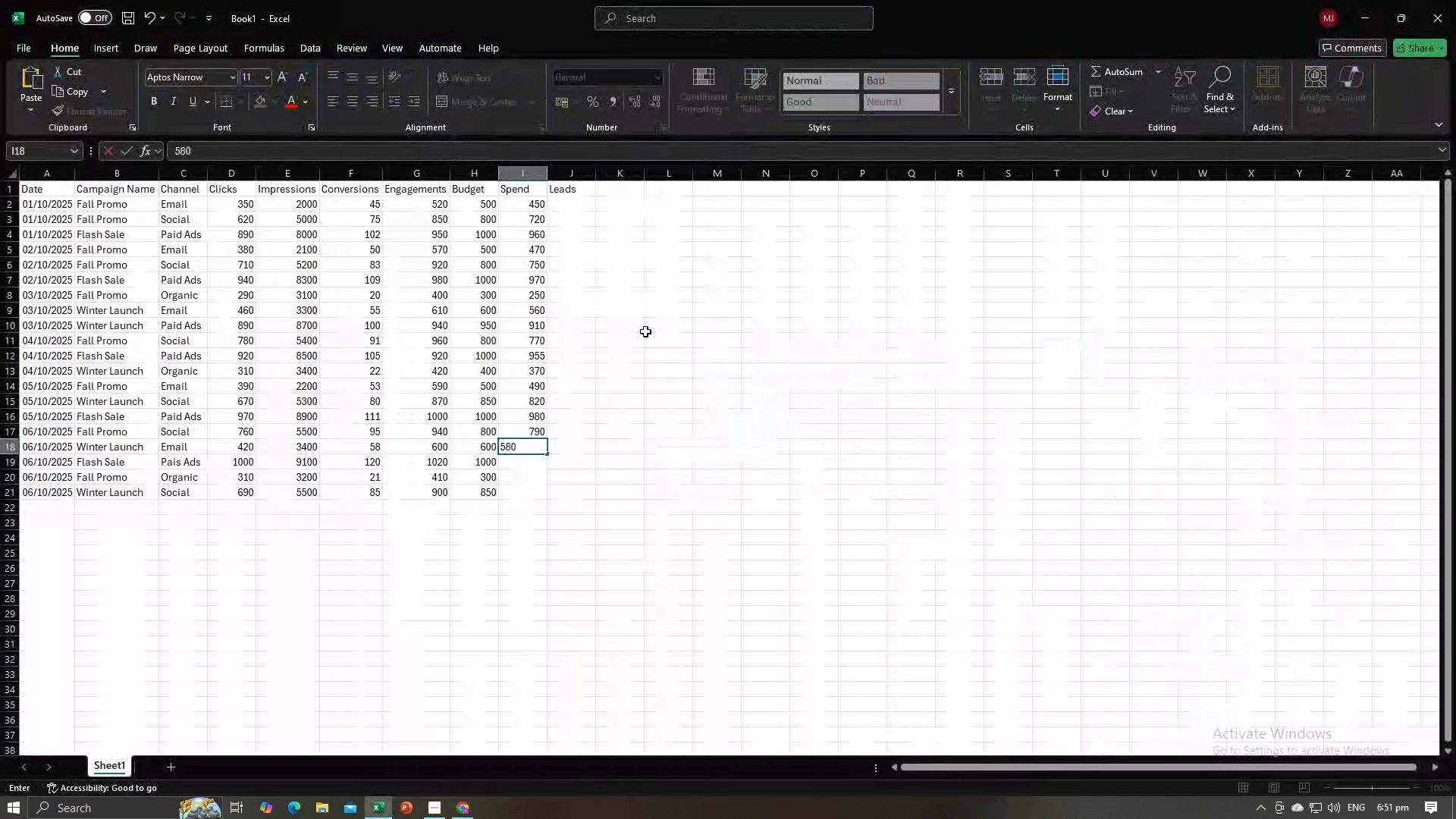 
key(Numpad0)
 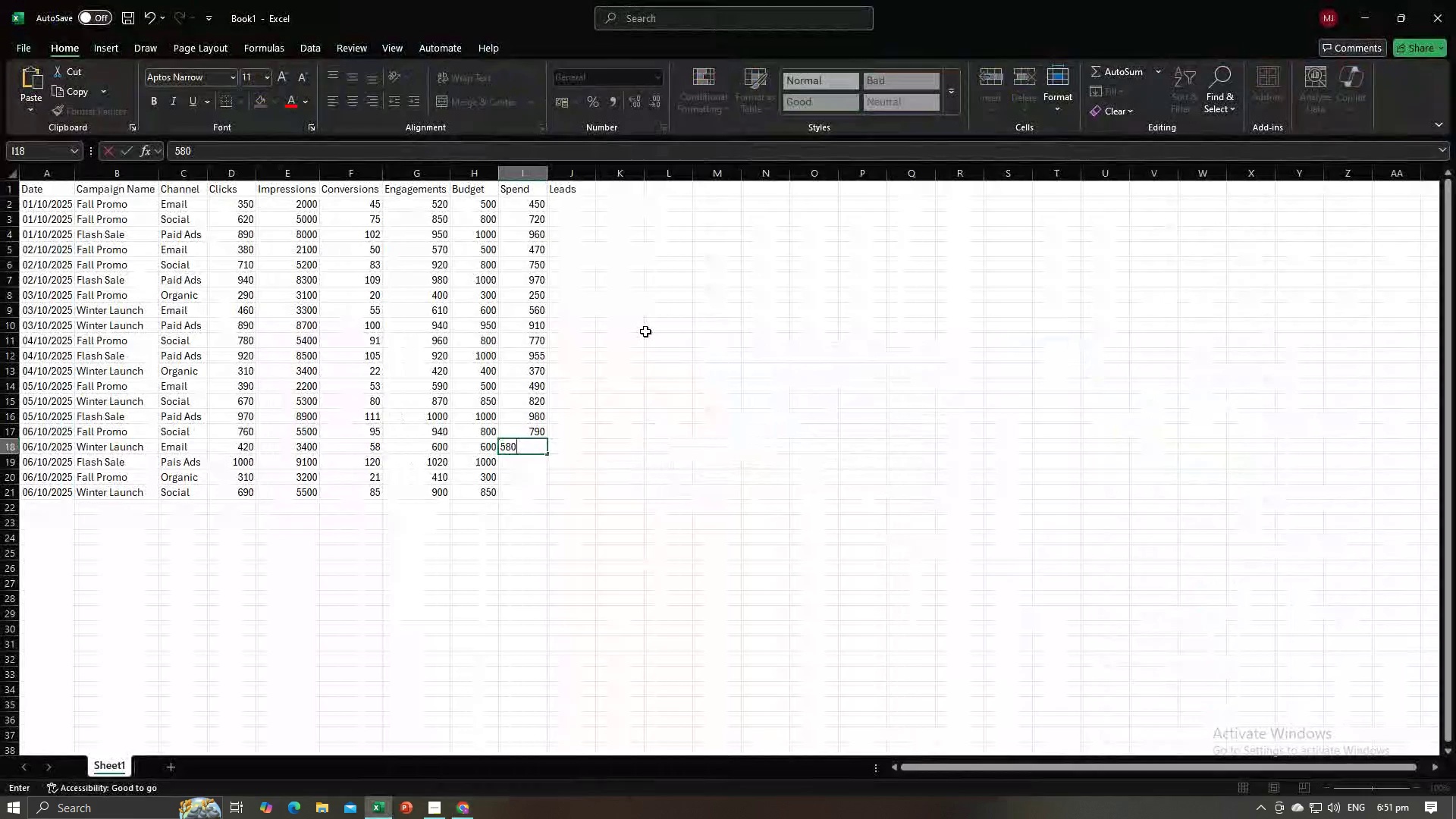 
key(NumpadEnter)
 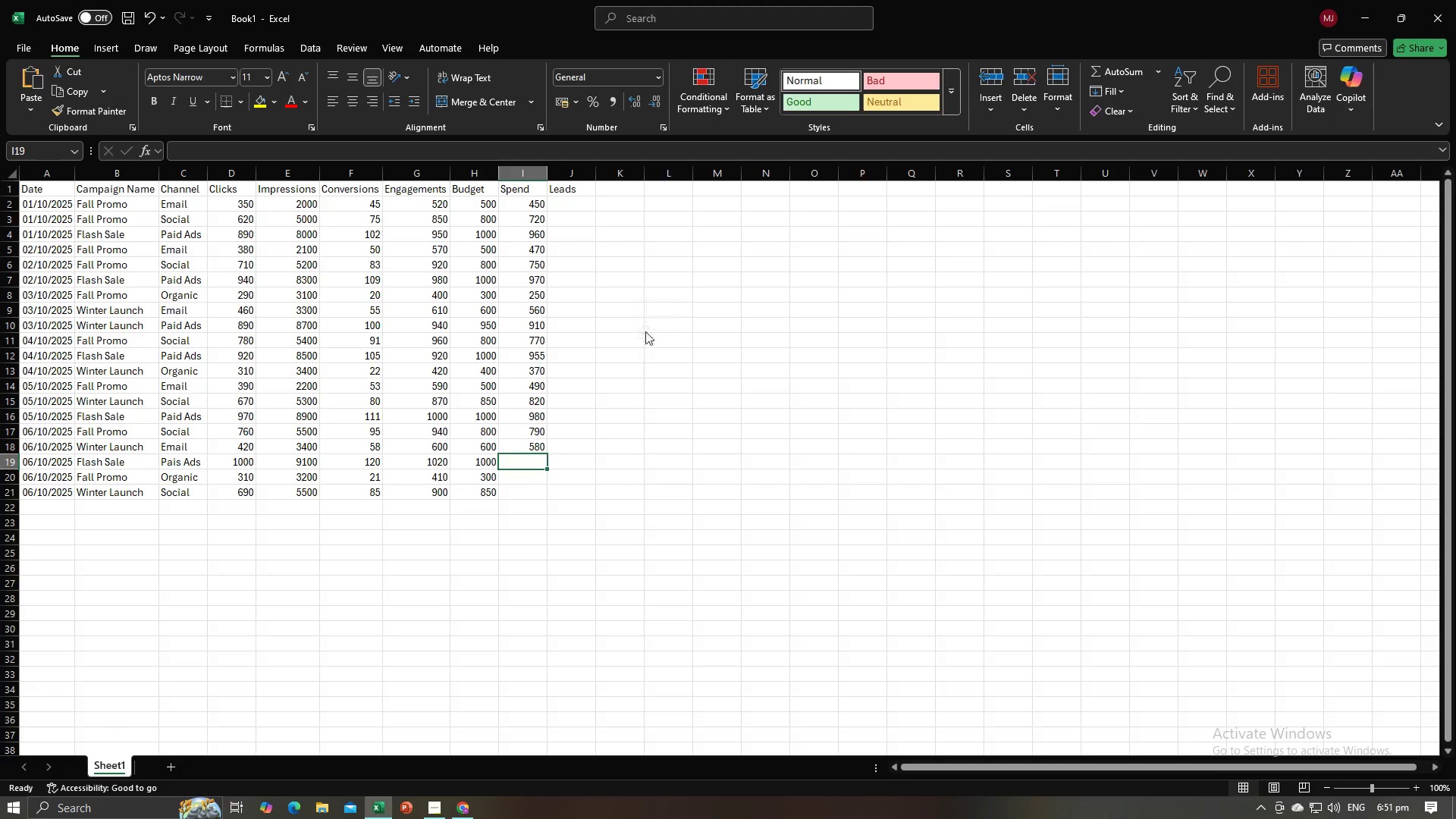 
key(Alt+AltLeft)
 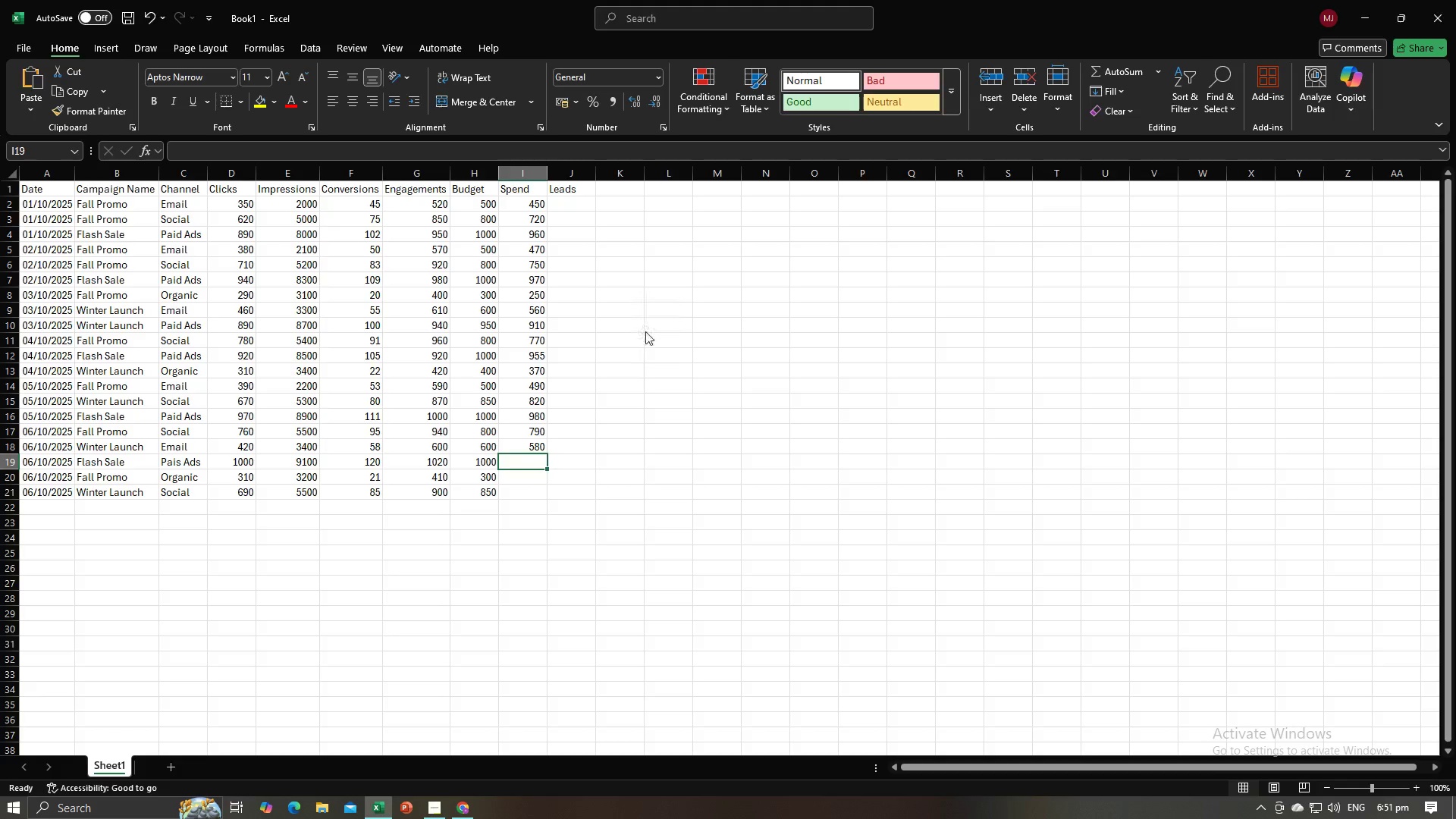 
key(Alt+Tab)
 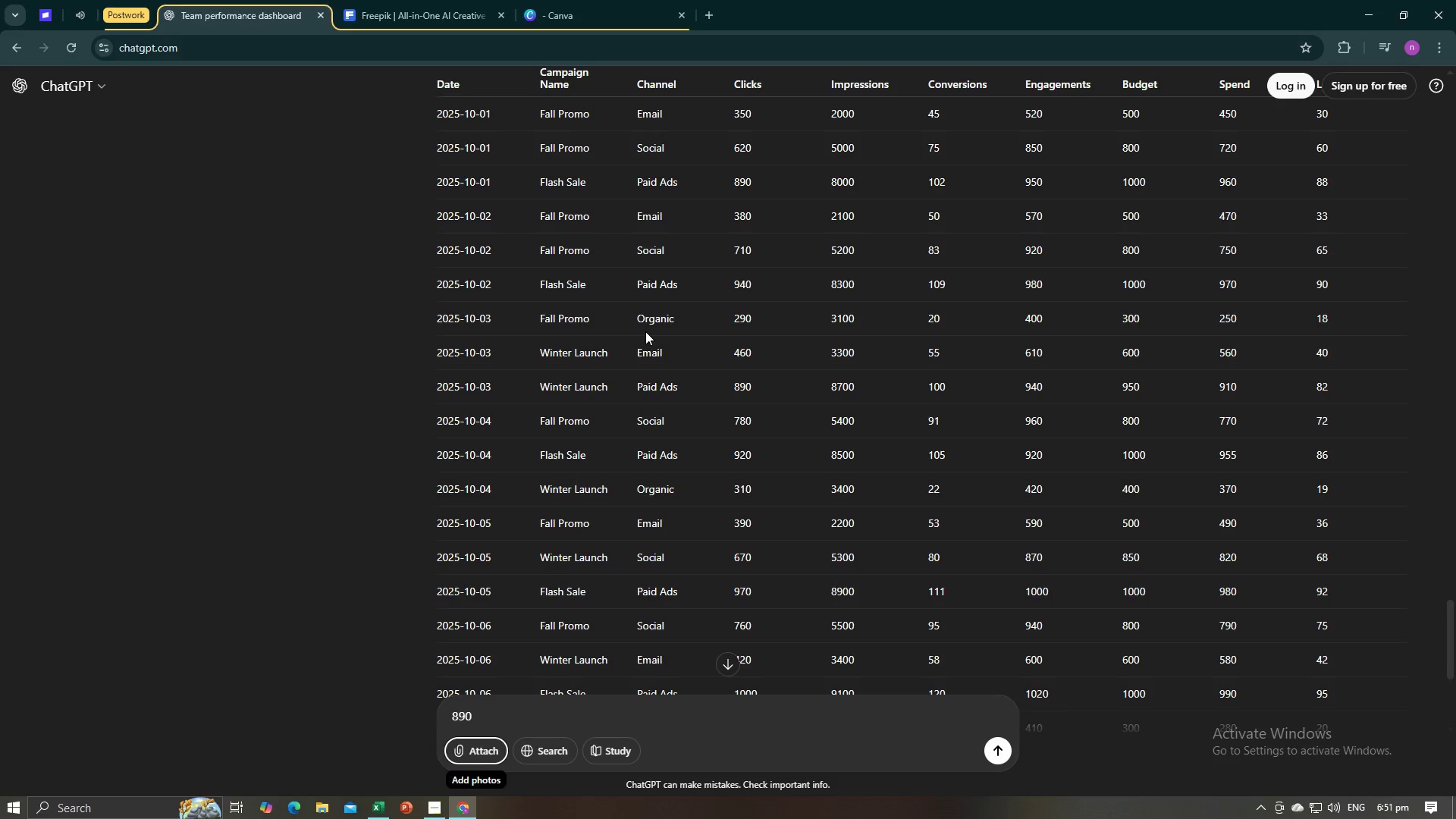 
key(Alt+AltLeft)
 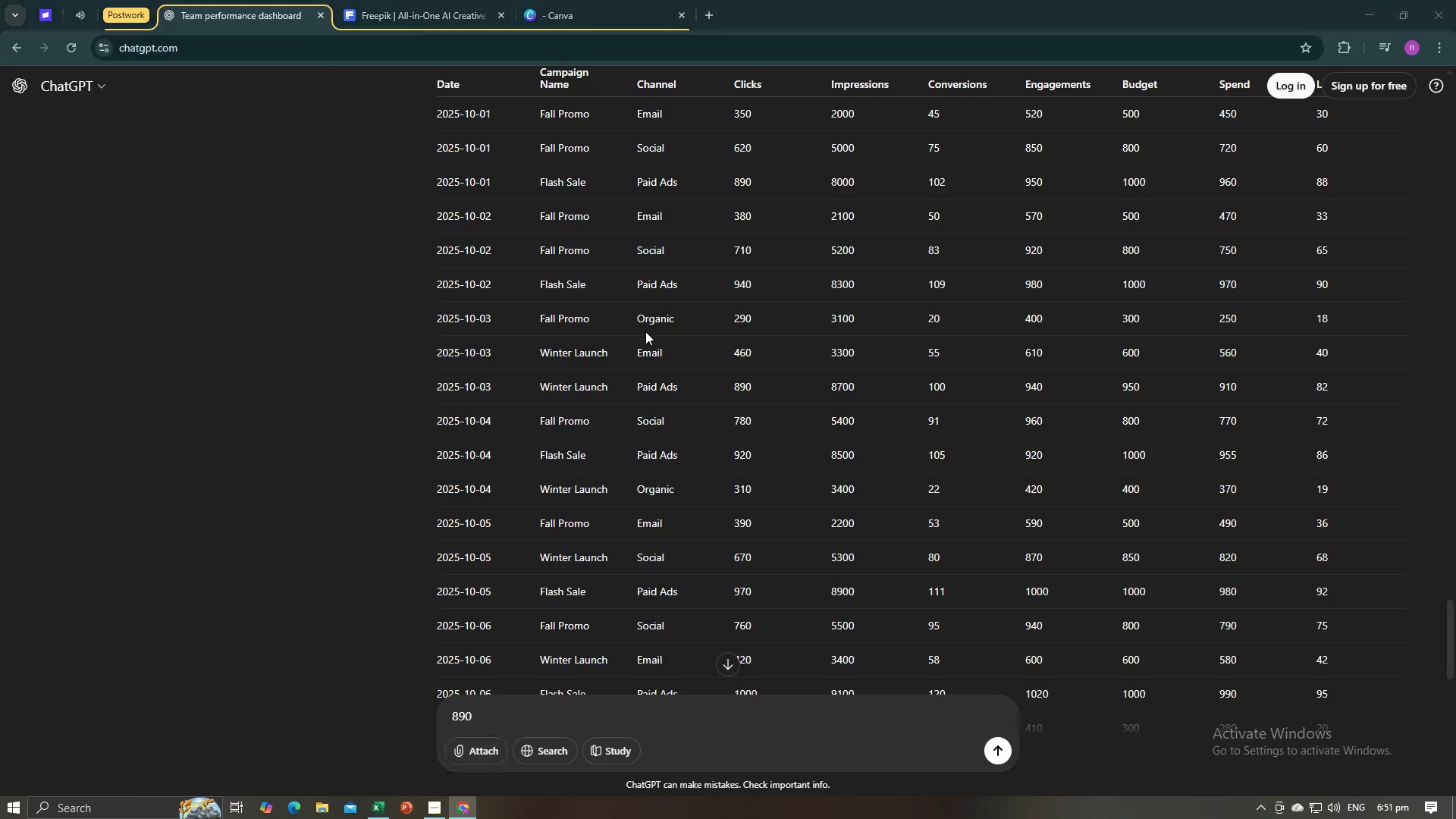 
key(Alt+Tab)
 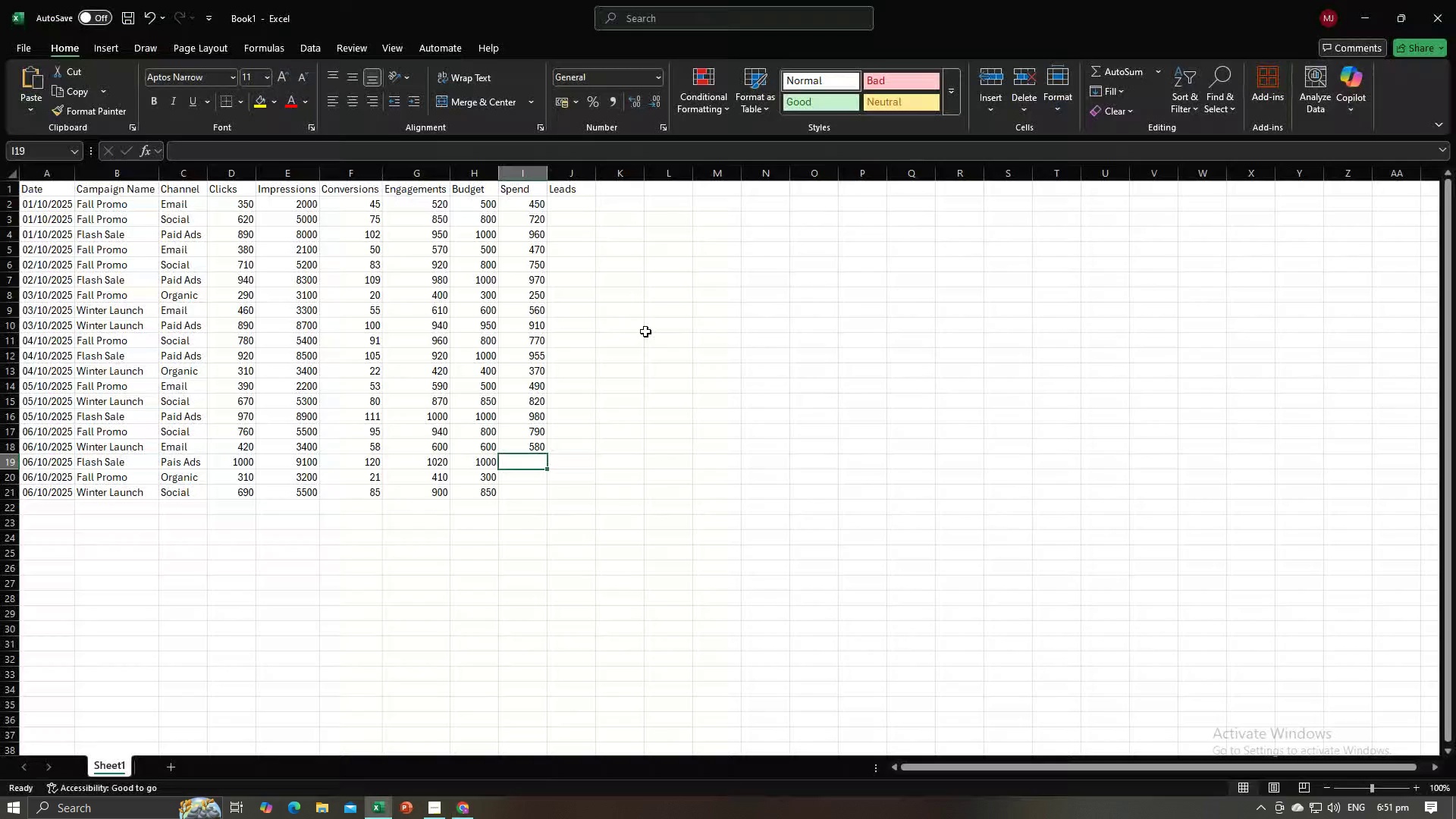 
key(Numpad9)
 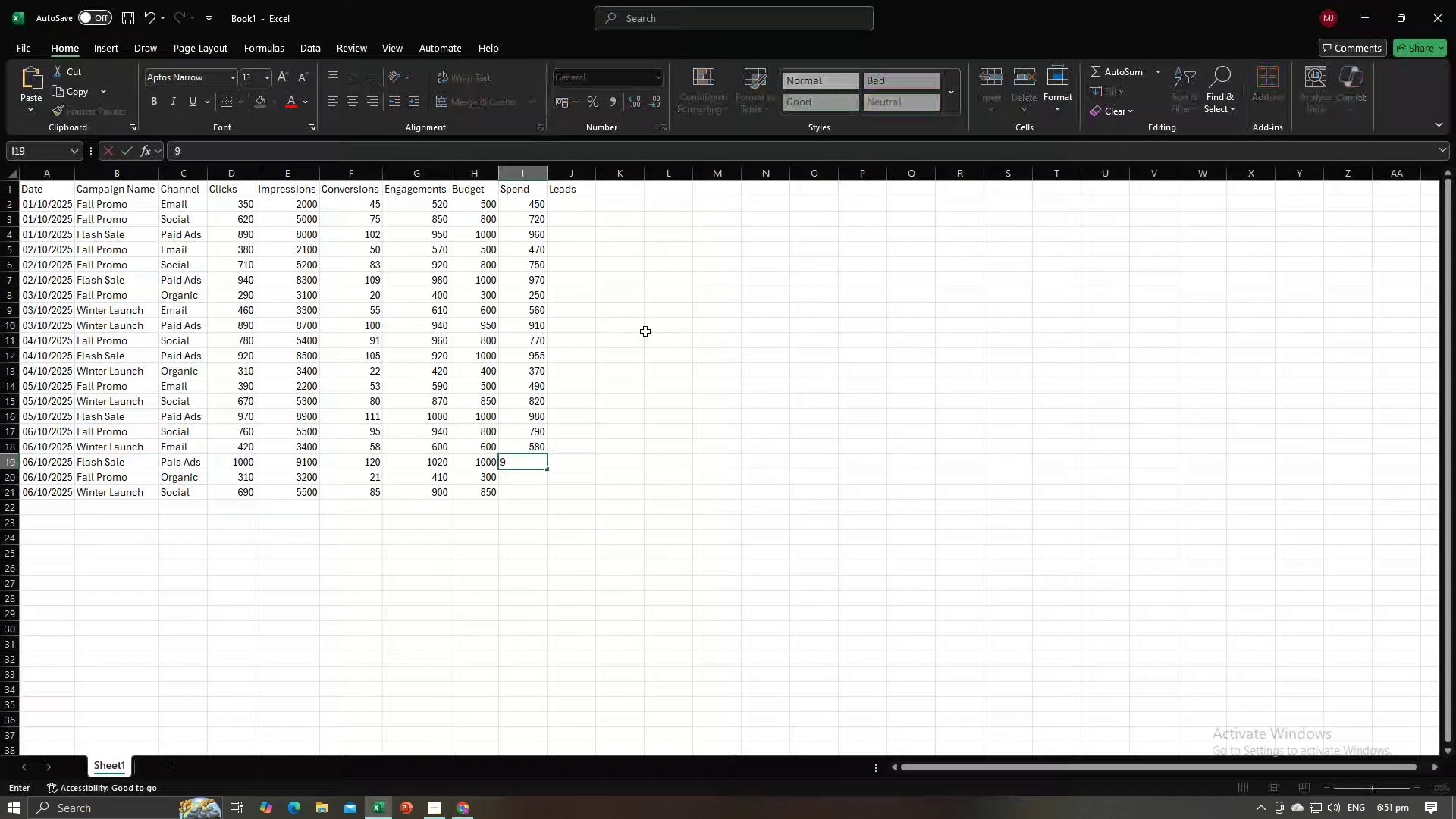 
key(Numpad9)
 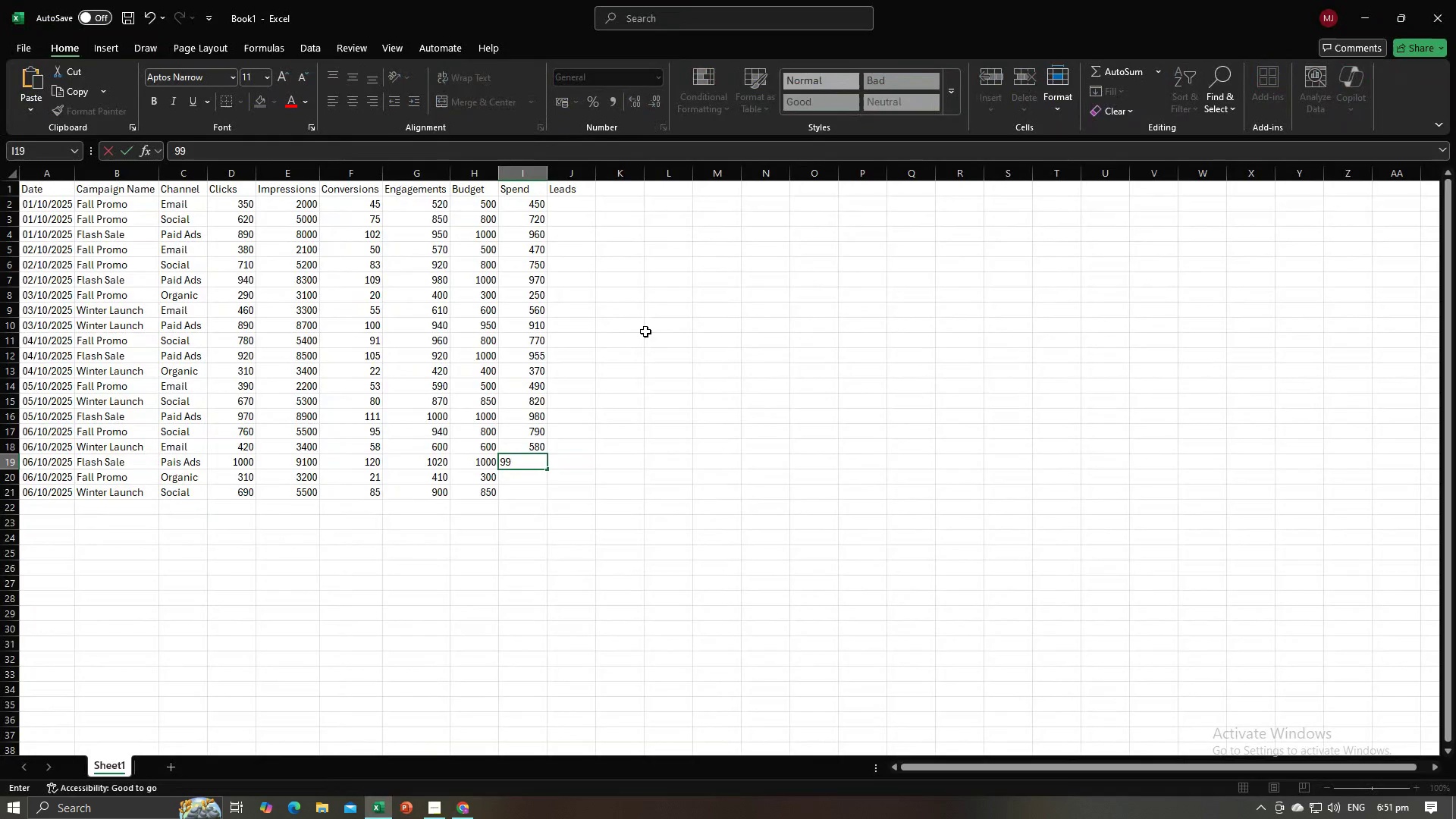 
key(Numpad0)
 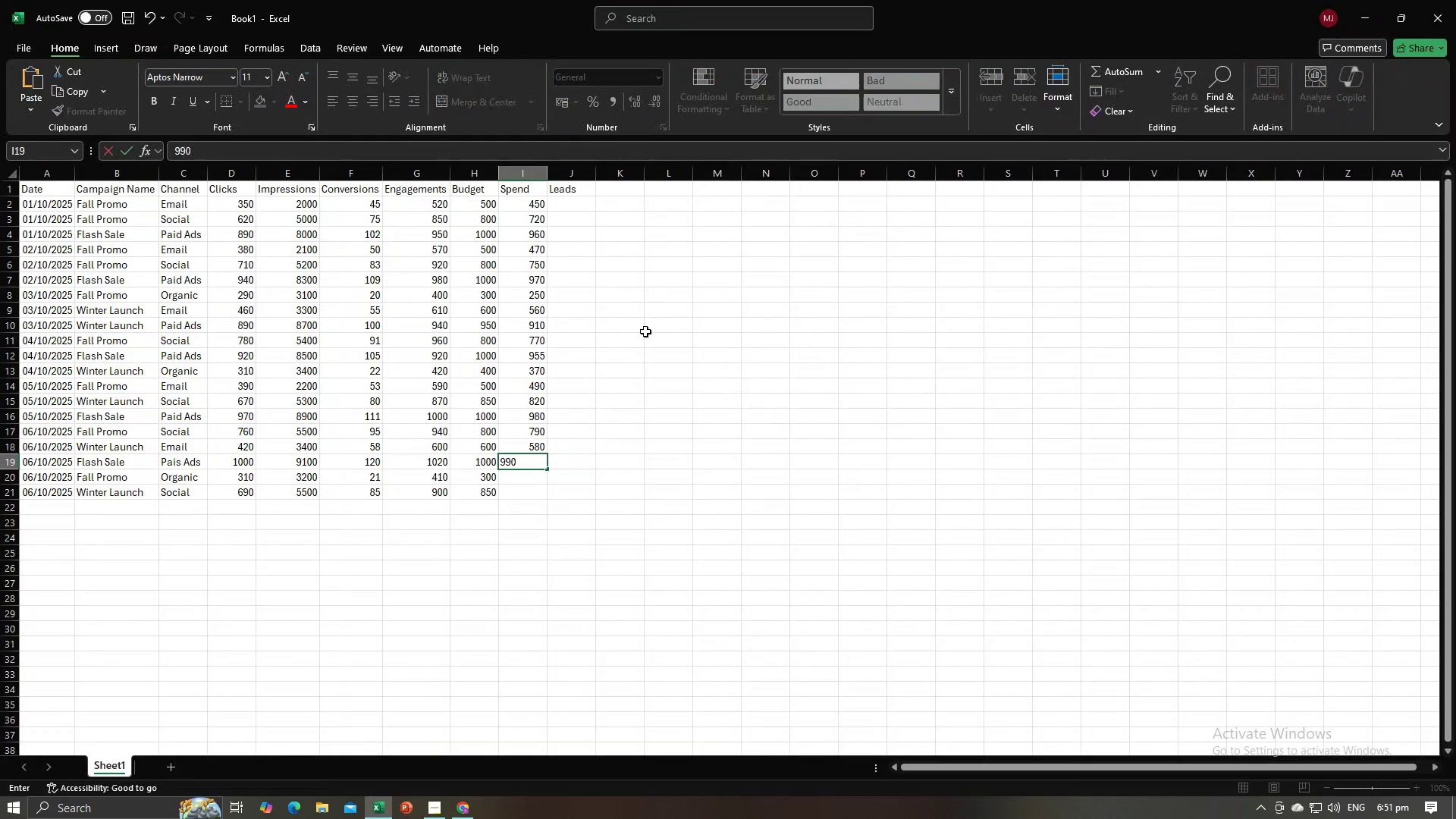 
key(NumpadEnter)
 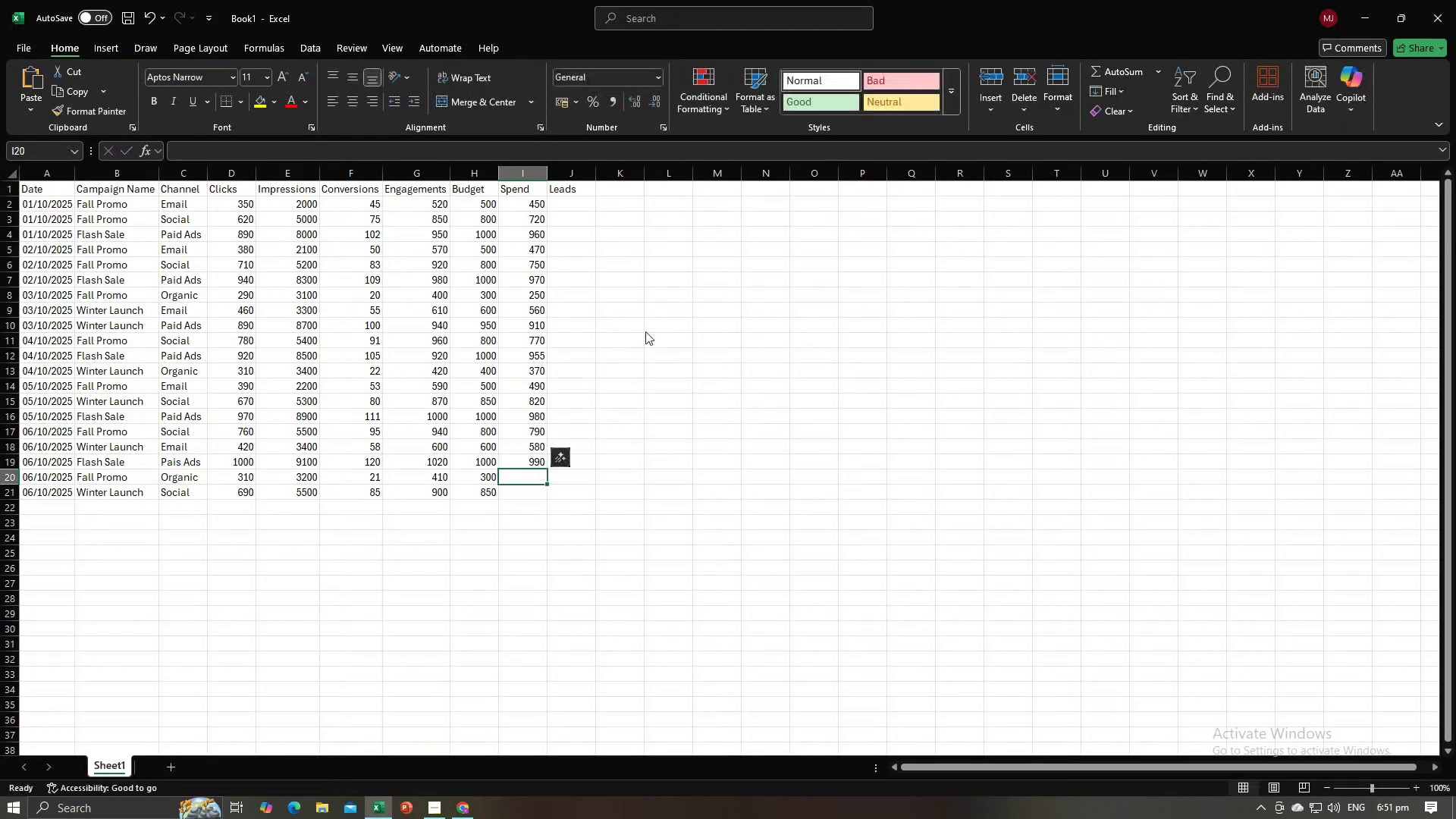 
key(Alt+AltLeft)
 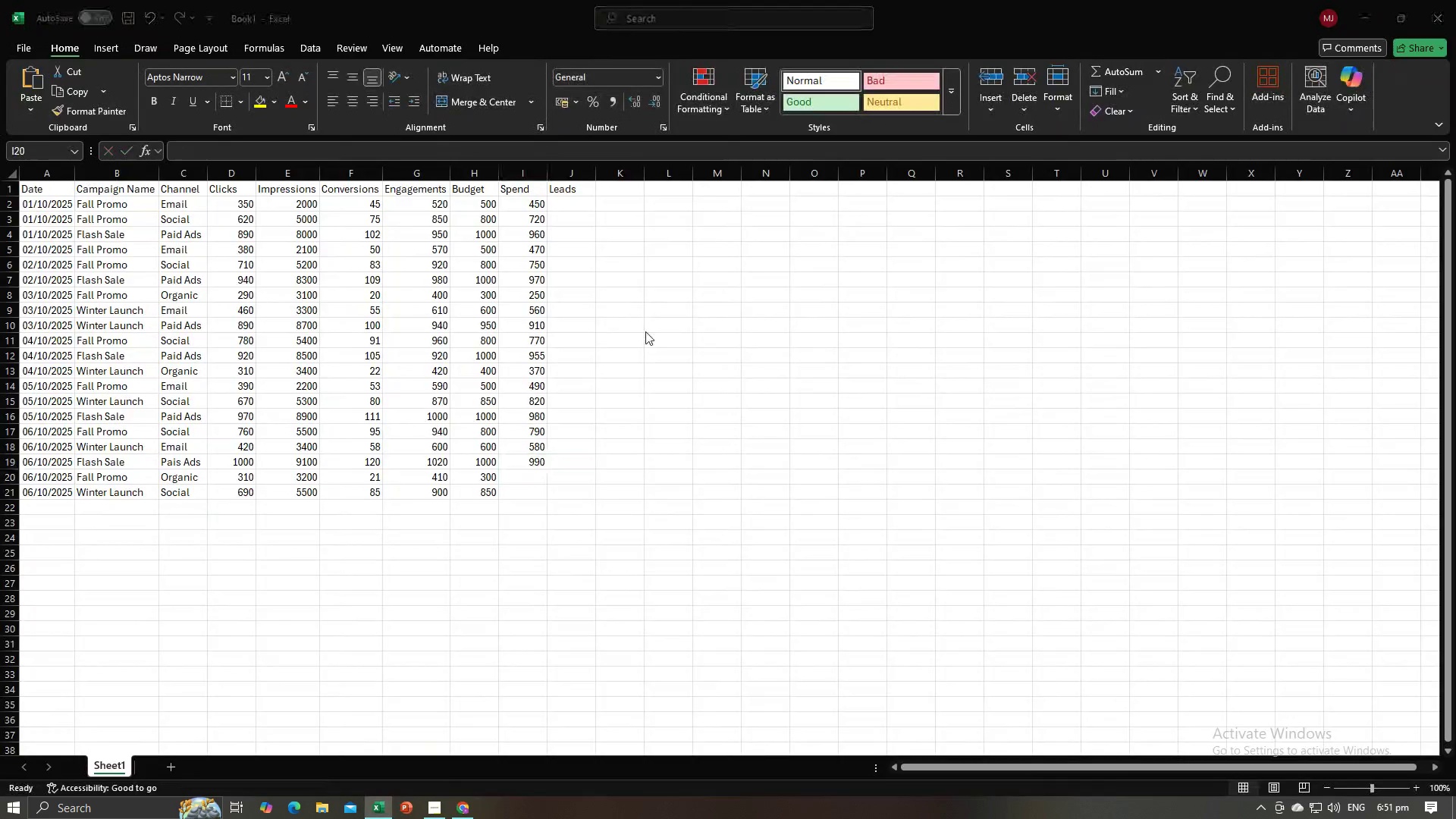 
key(Alt+Tab)
 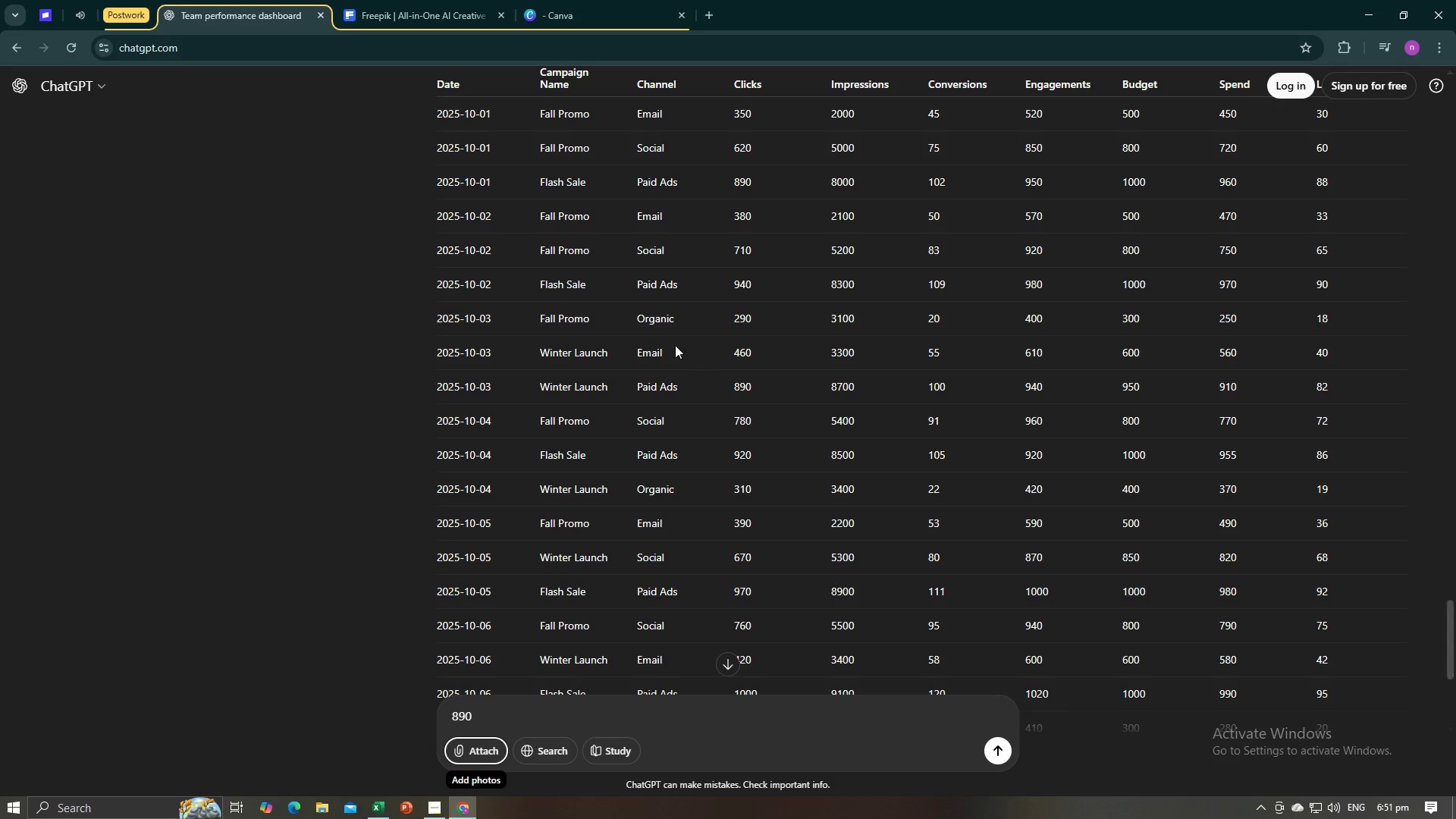 
scroll: coordinate [695, 353], scroll_direction: down, amount: 1.0
 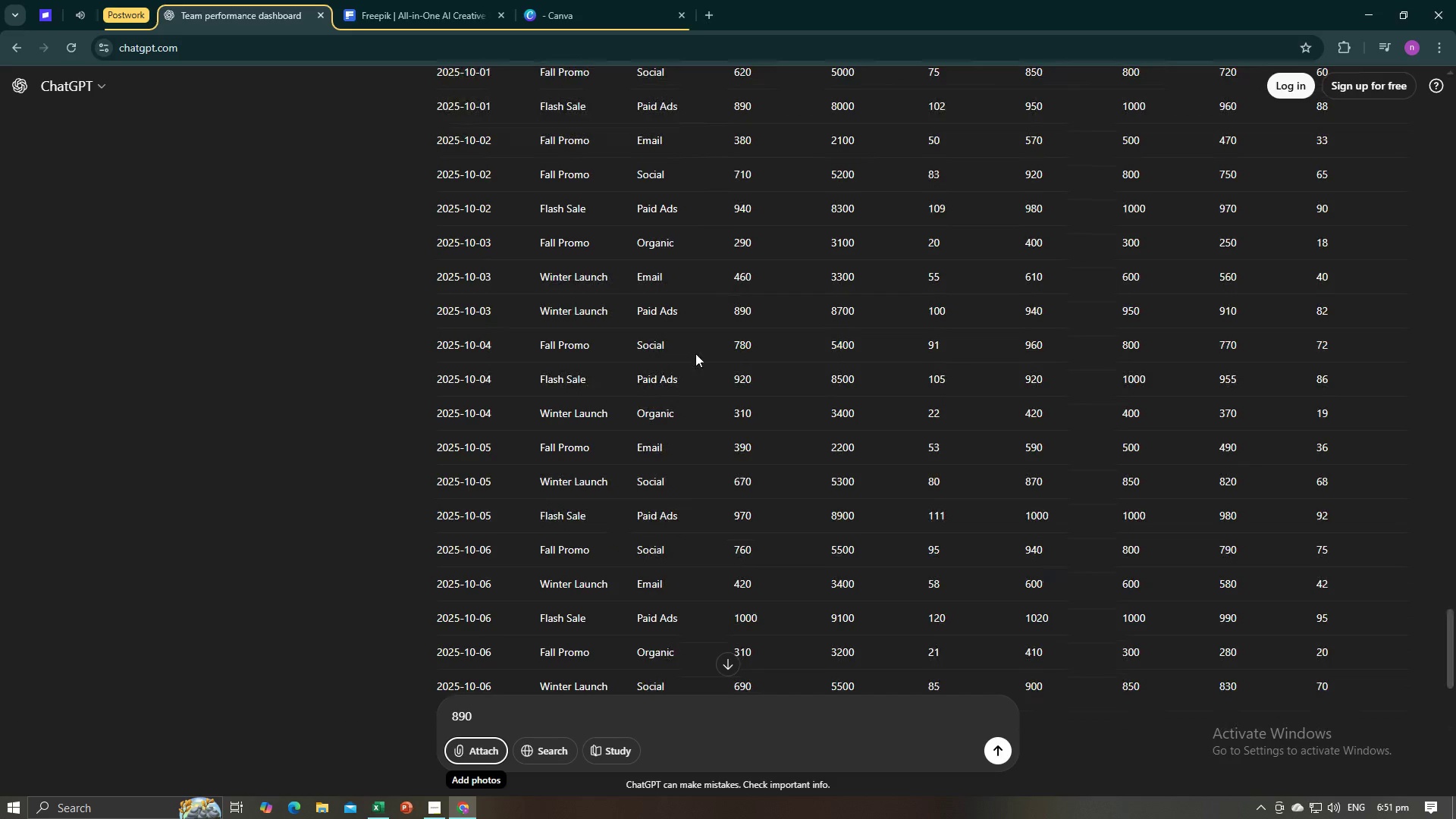 
key(Alt+AltLeft)
 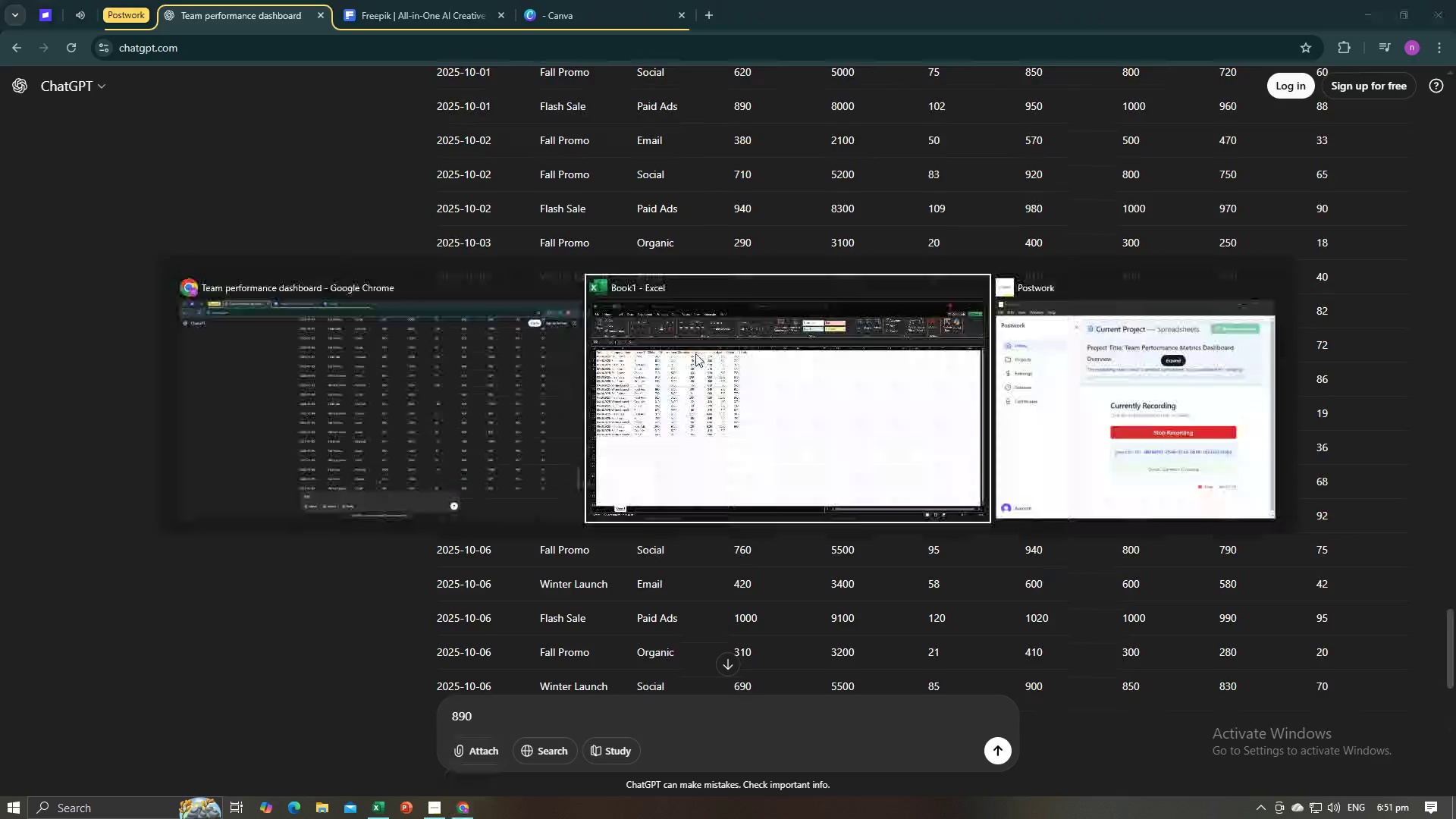 
key(Alt+Tab)
 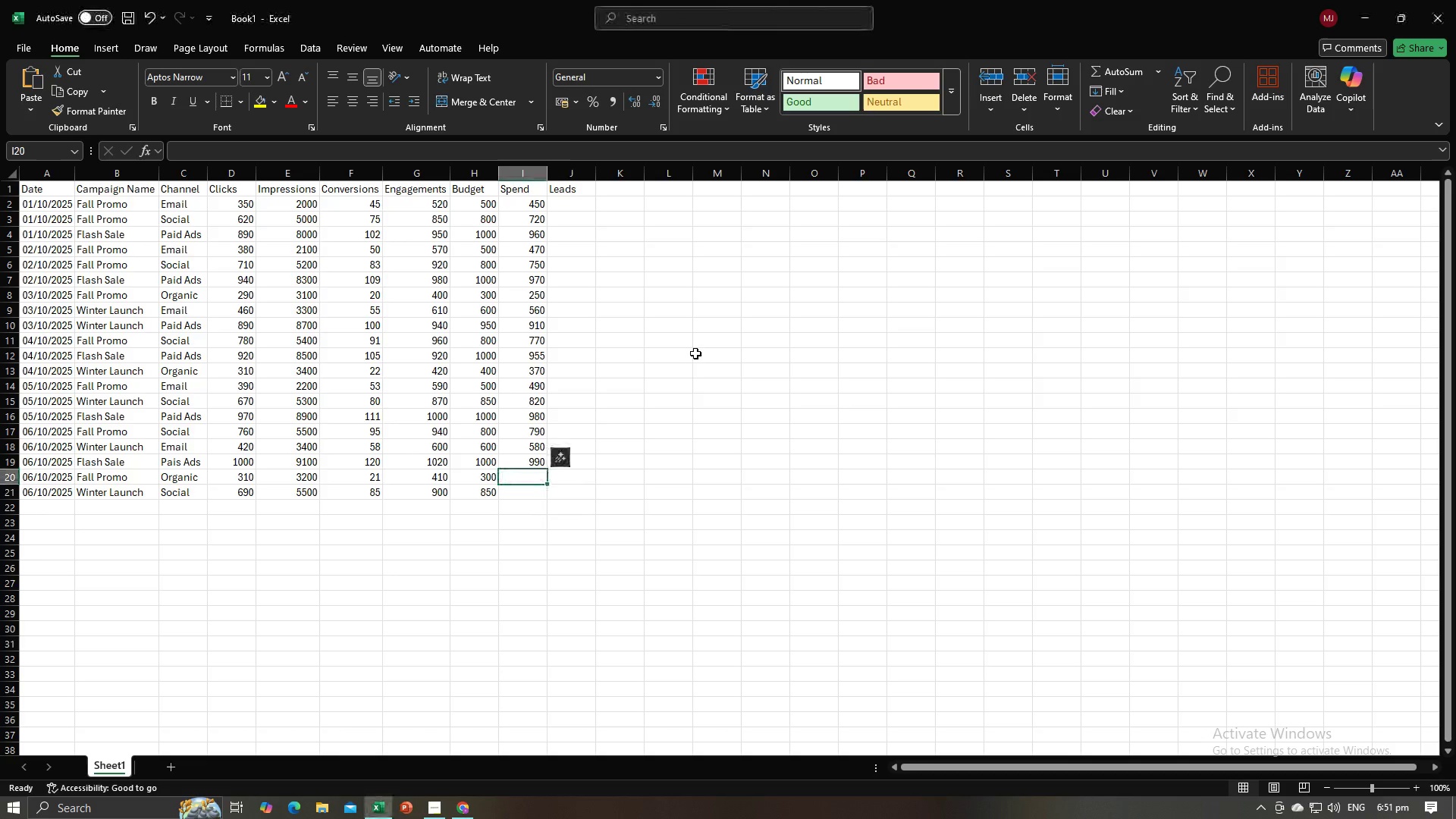 
key(Numpad2)
 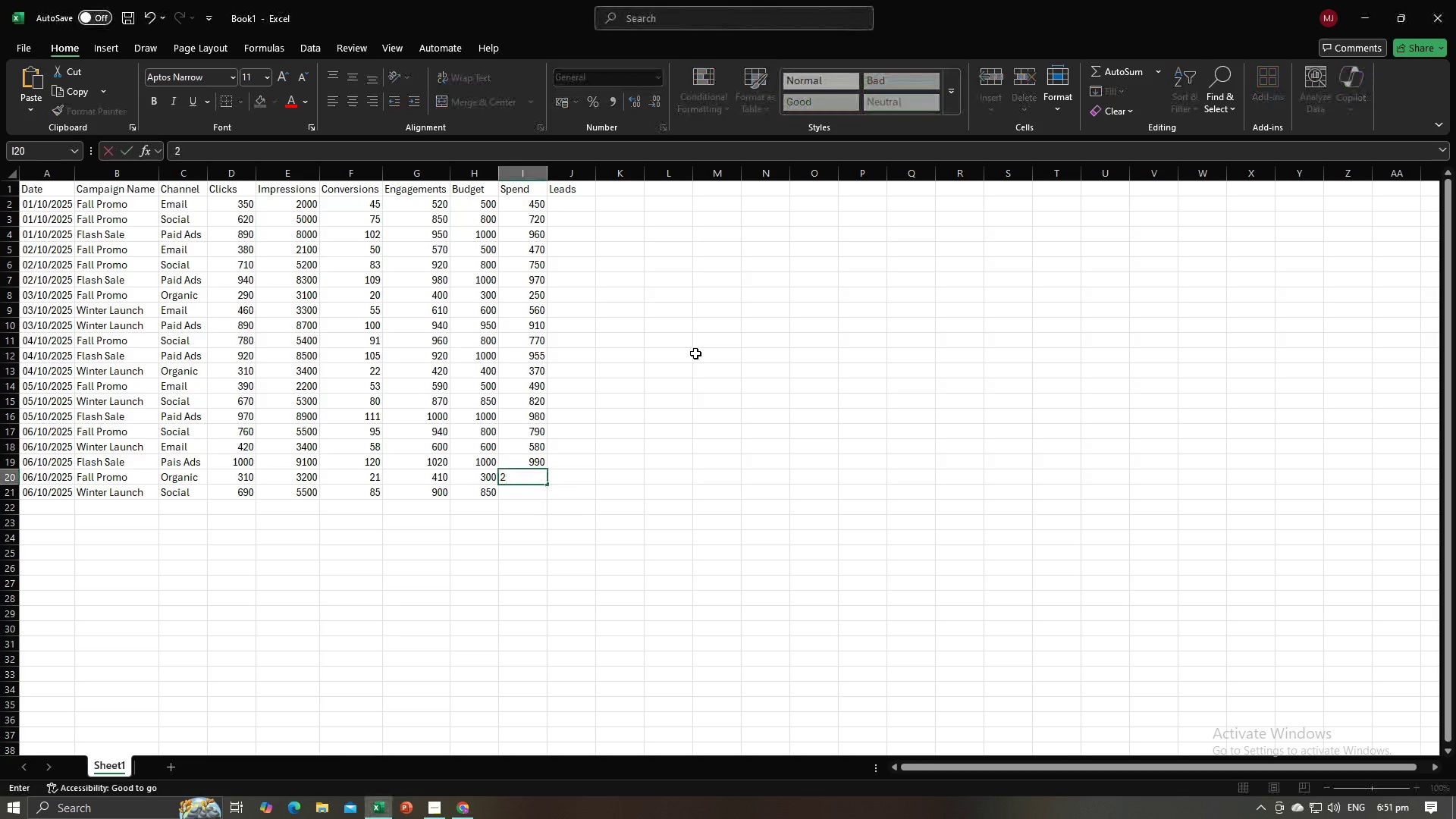 
key(Numpad8)
 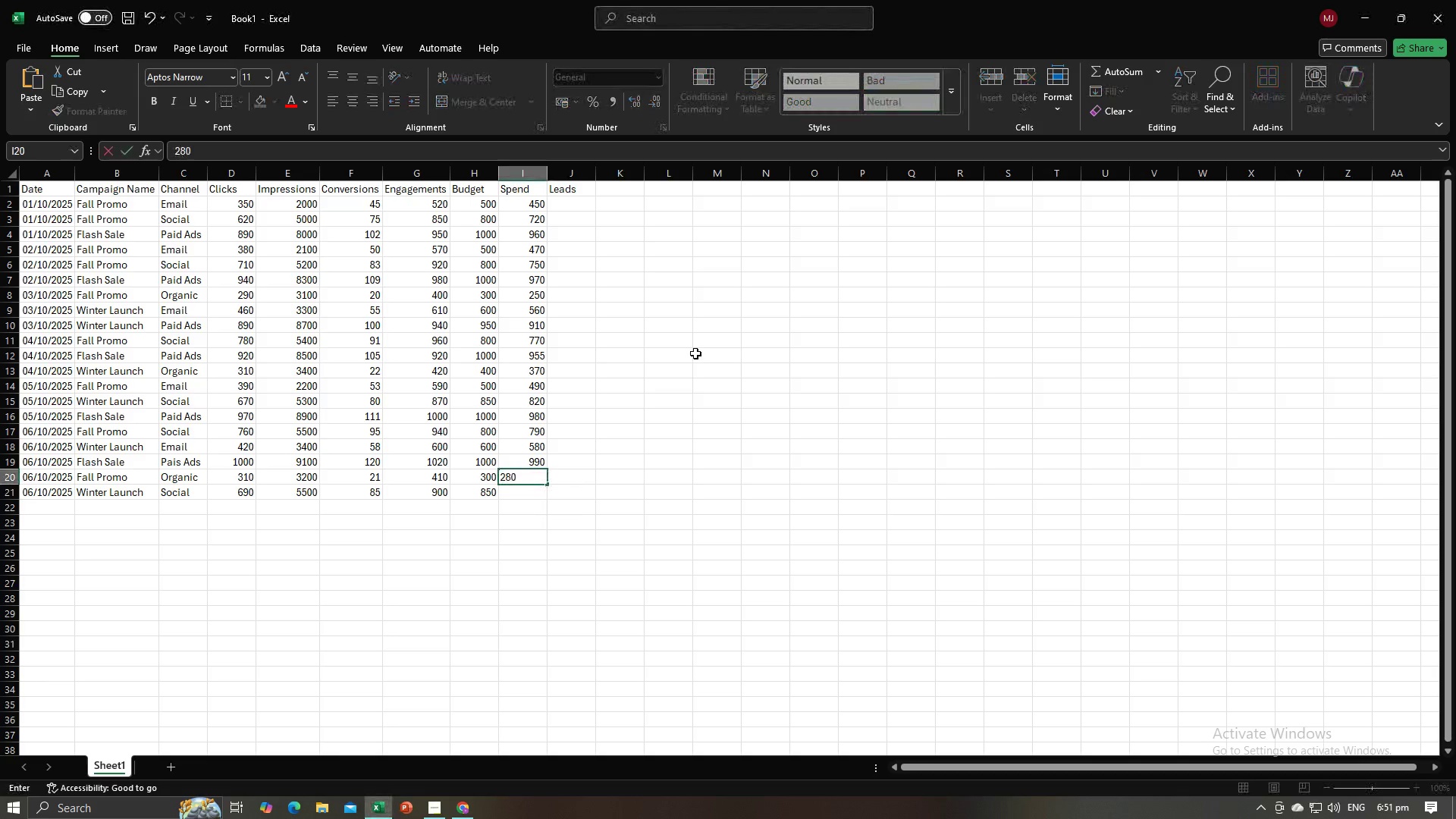 
key(Numpad0)
 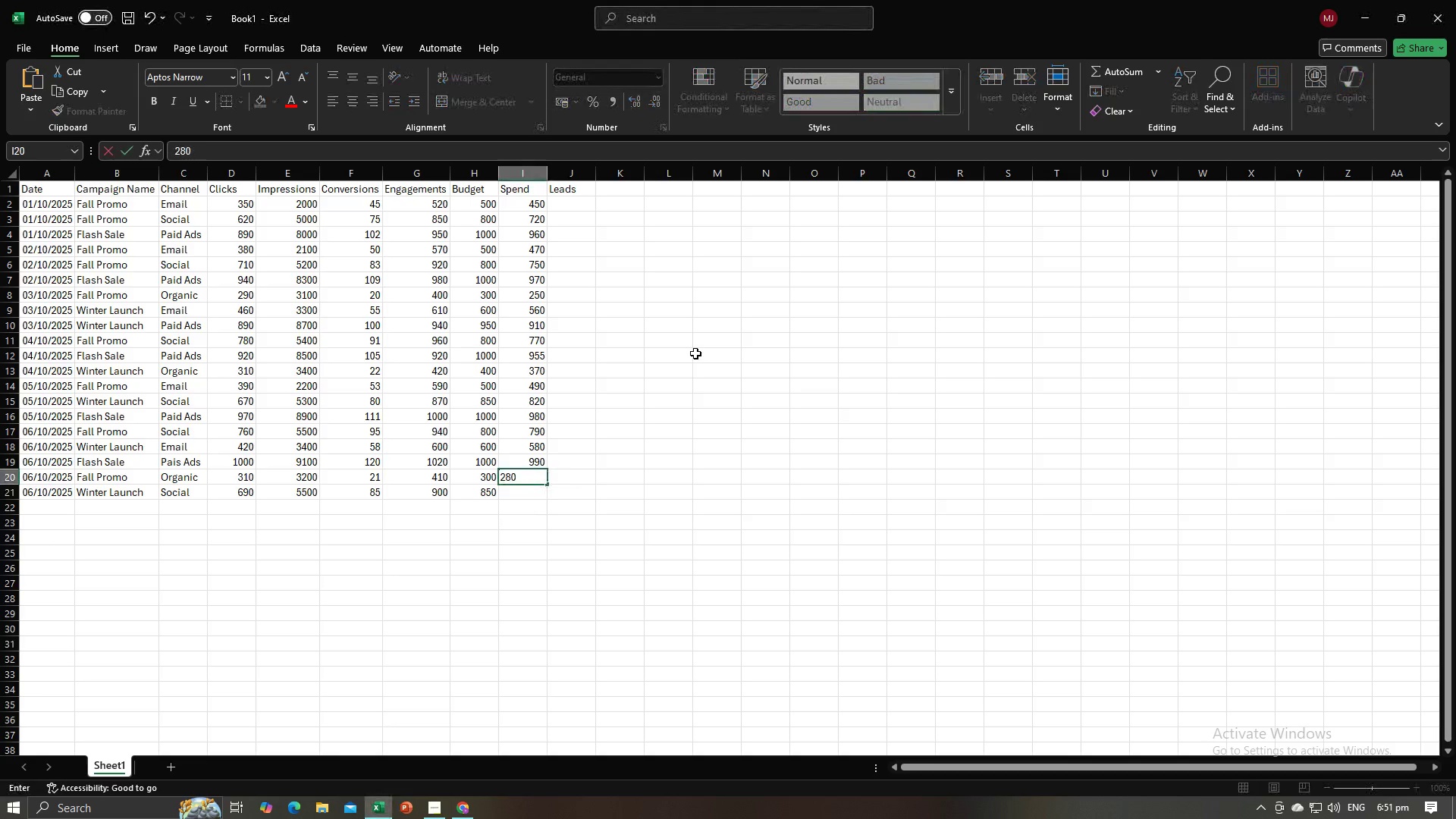 
key(NumpadEnter)
 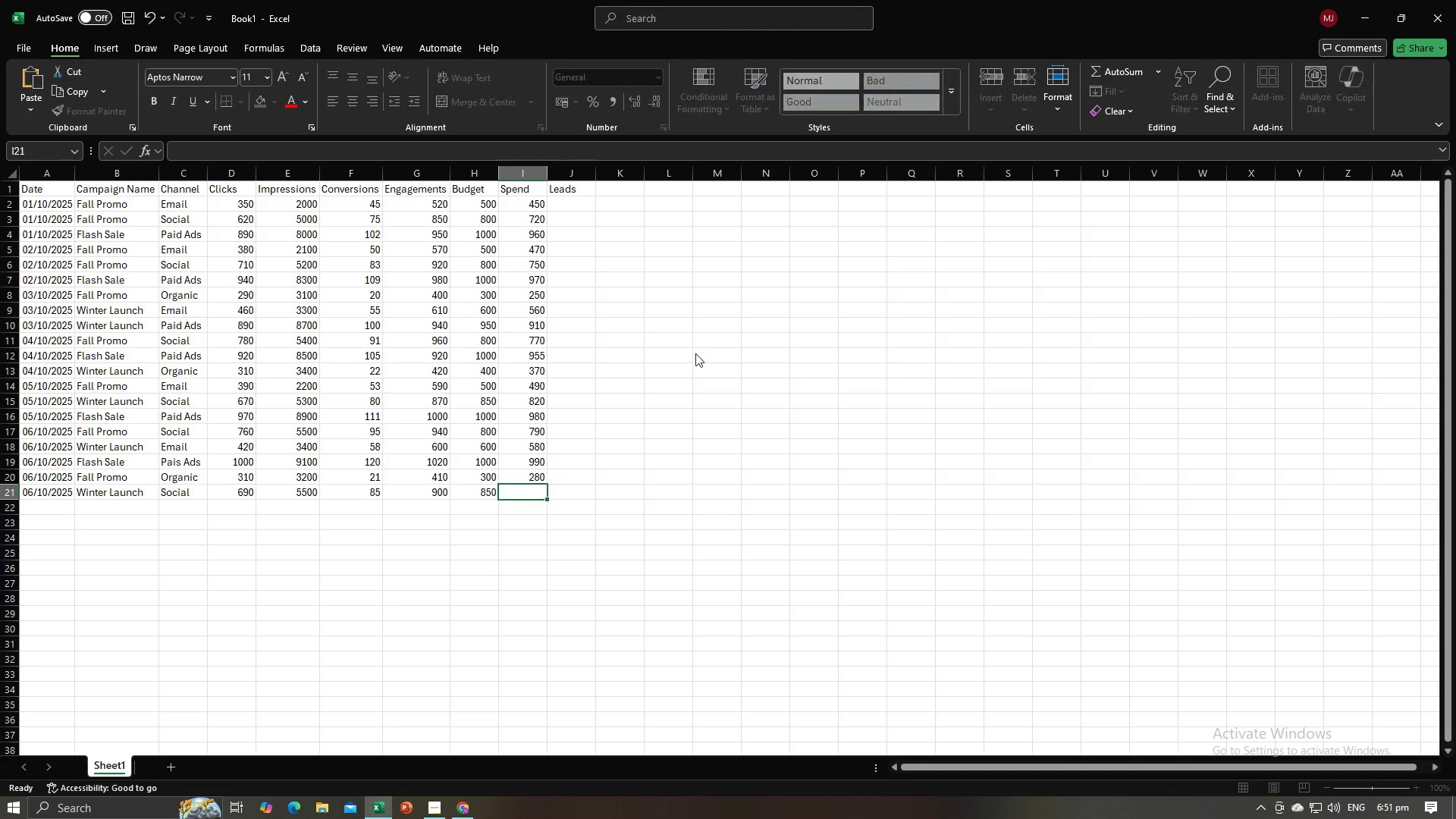 
key(Alt+AltLeft)
 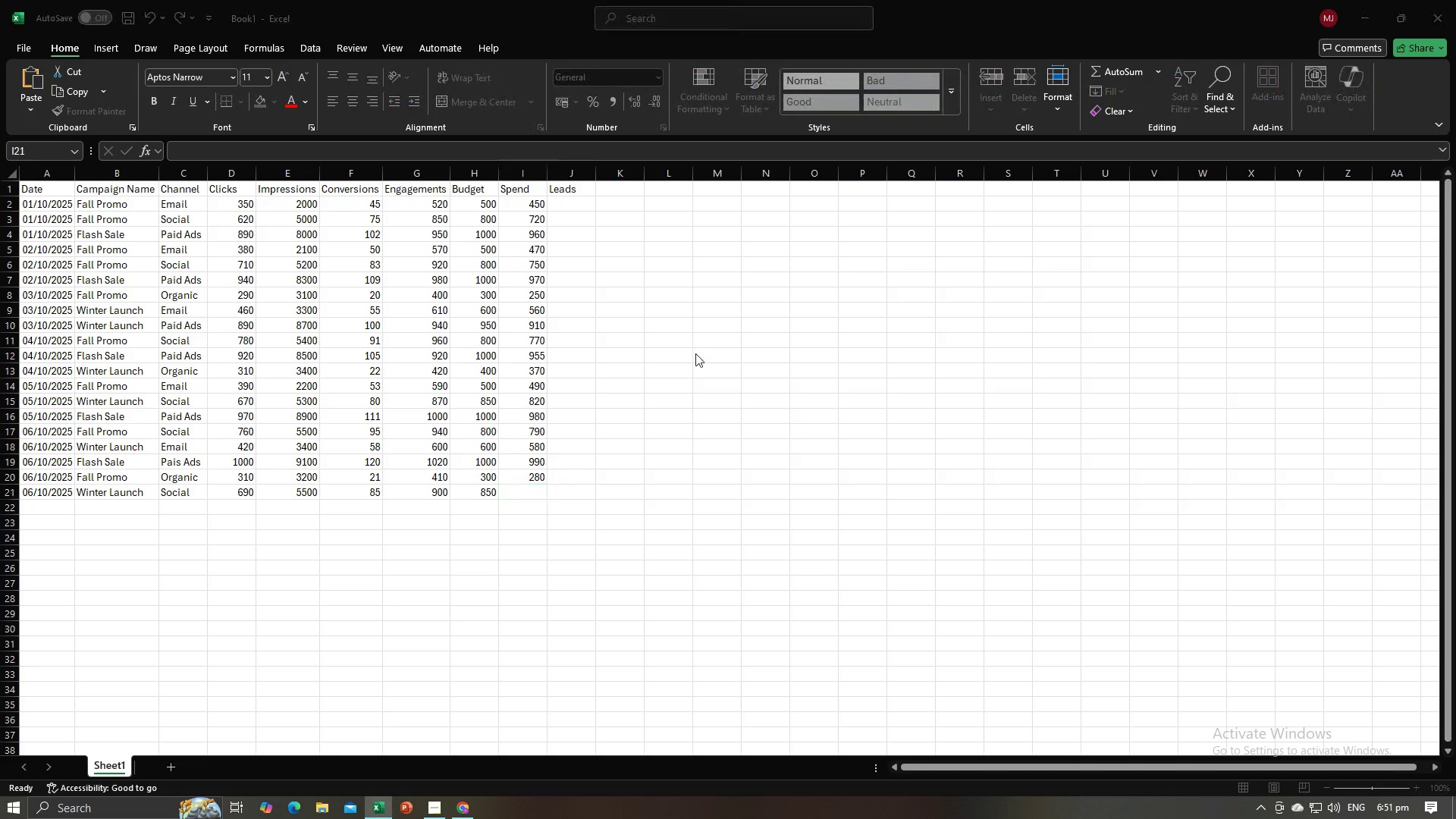 
key(Alt+Tab)
 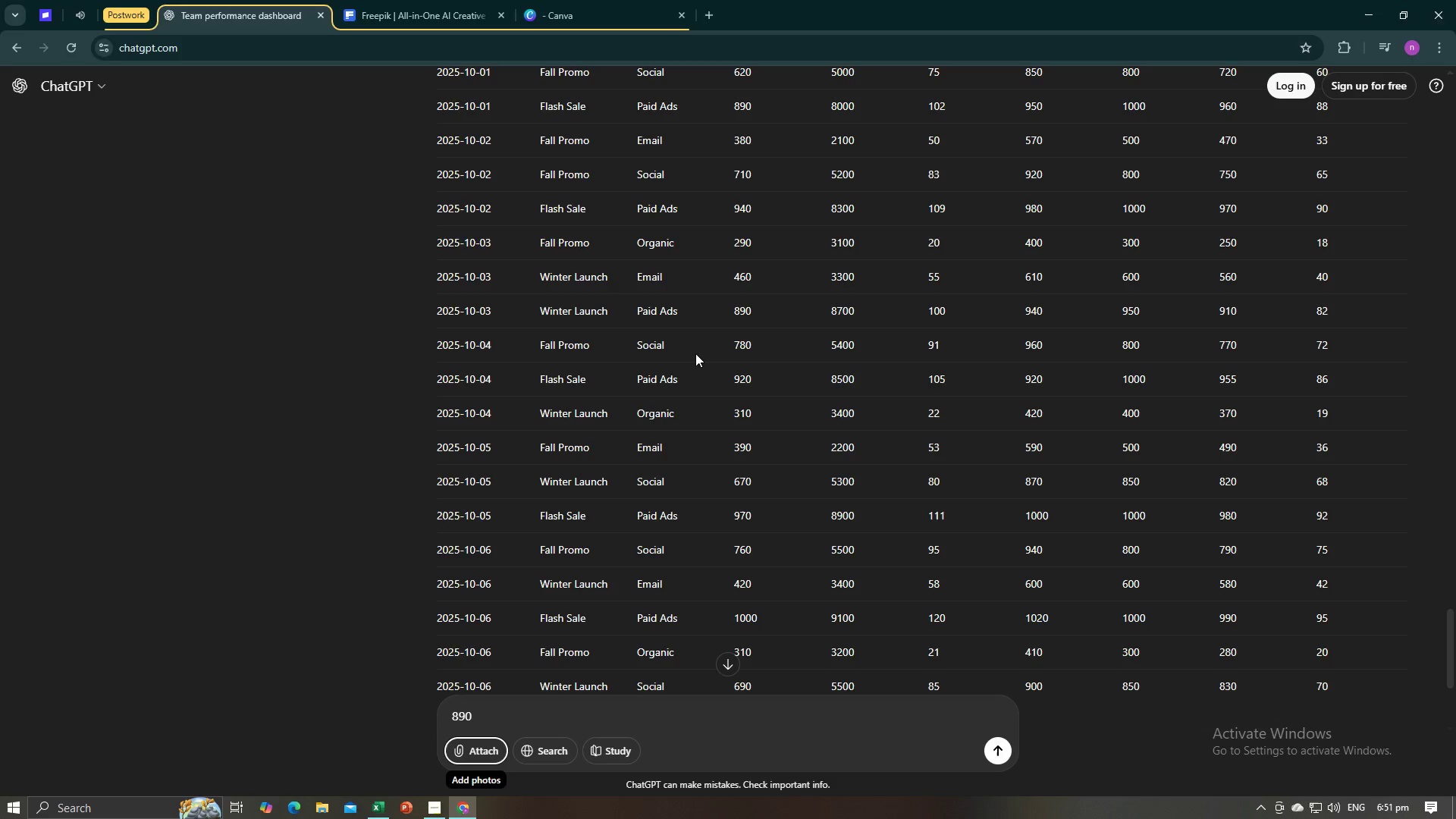 
key(Alt+AltLeft)
 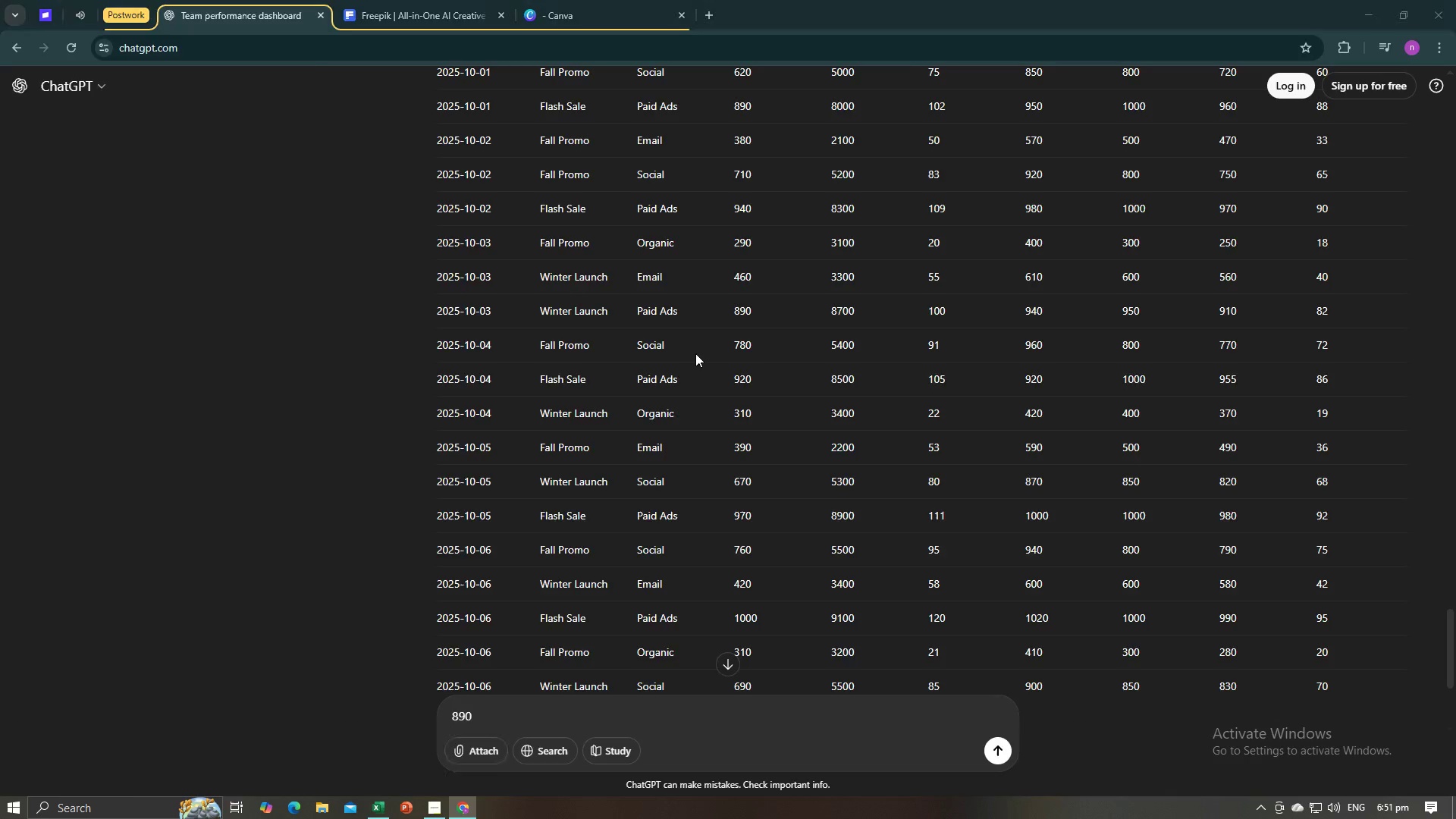 
key(Alt+Tab)
 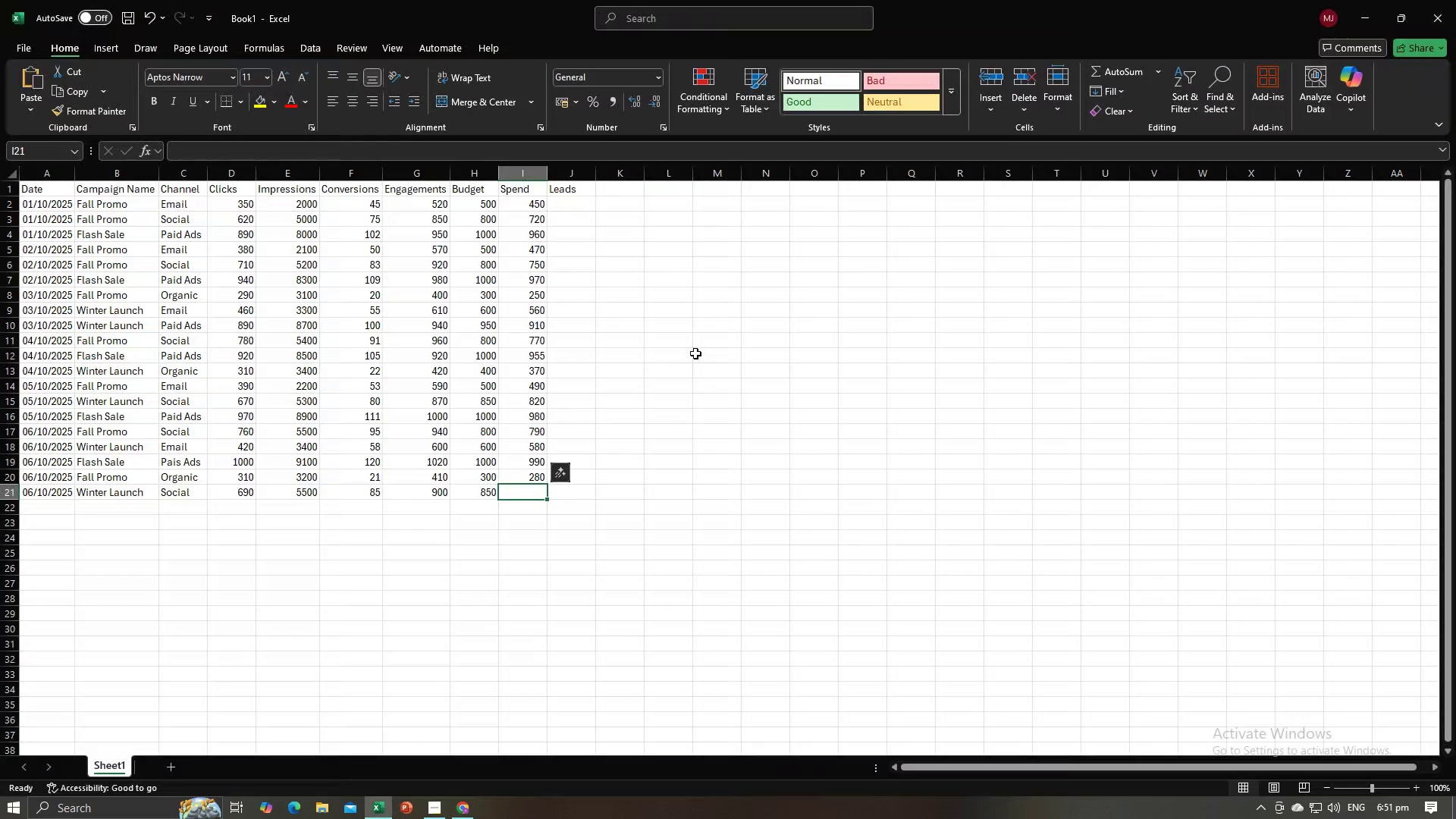 
key(Numpad8)
 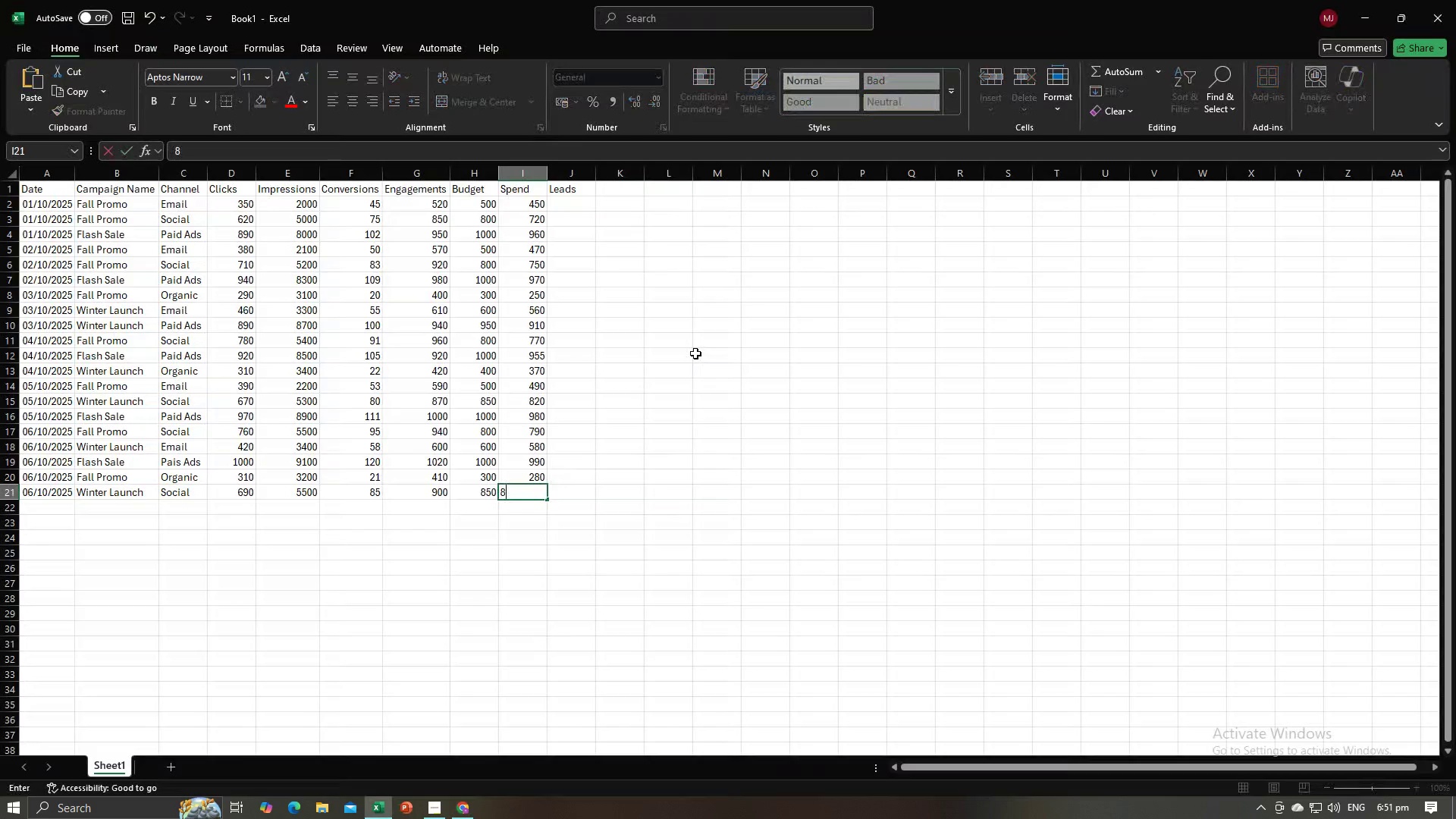 
key(Numpad2)
 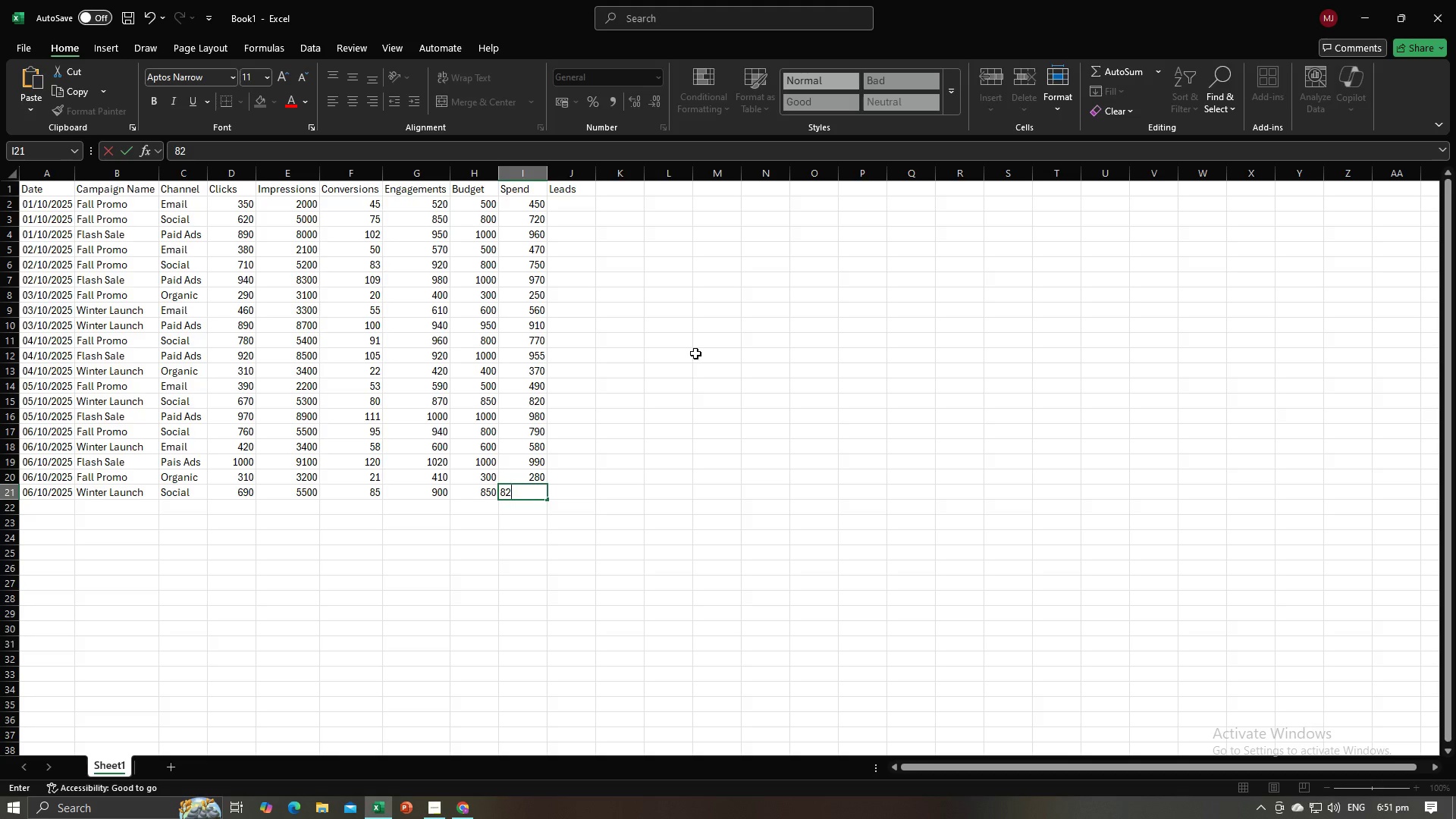 
key(Backspace)
 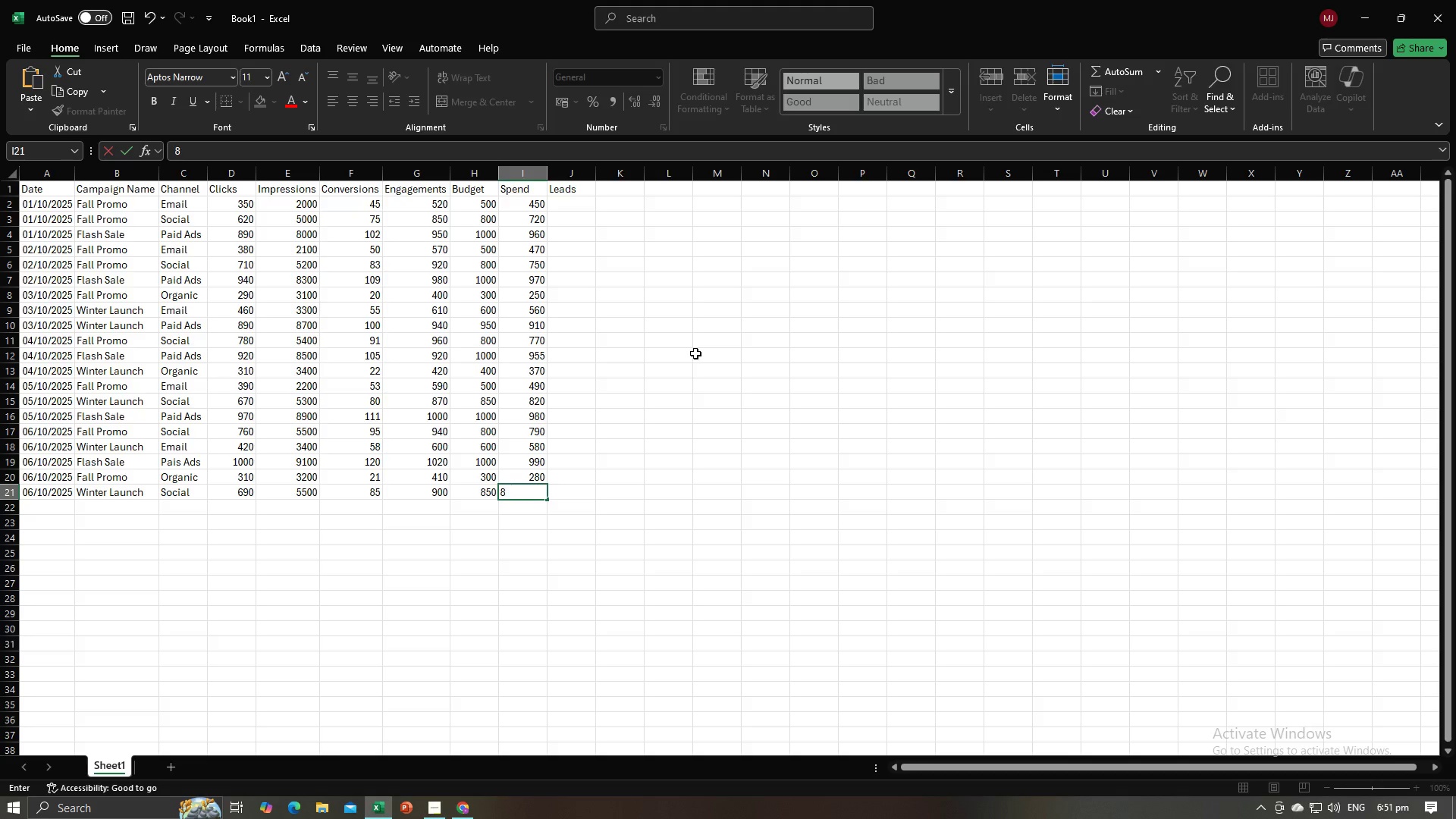 
key(Numpad3)
 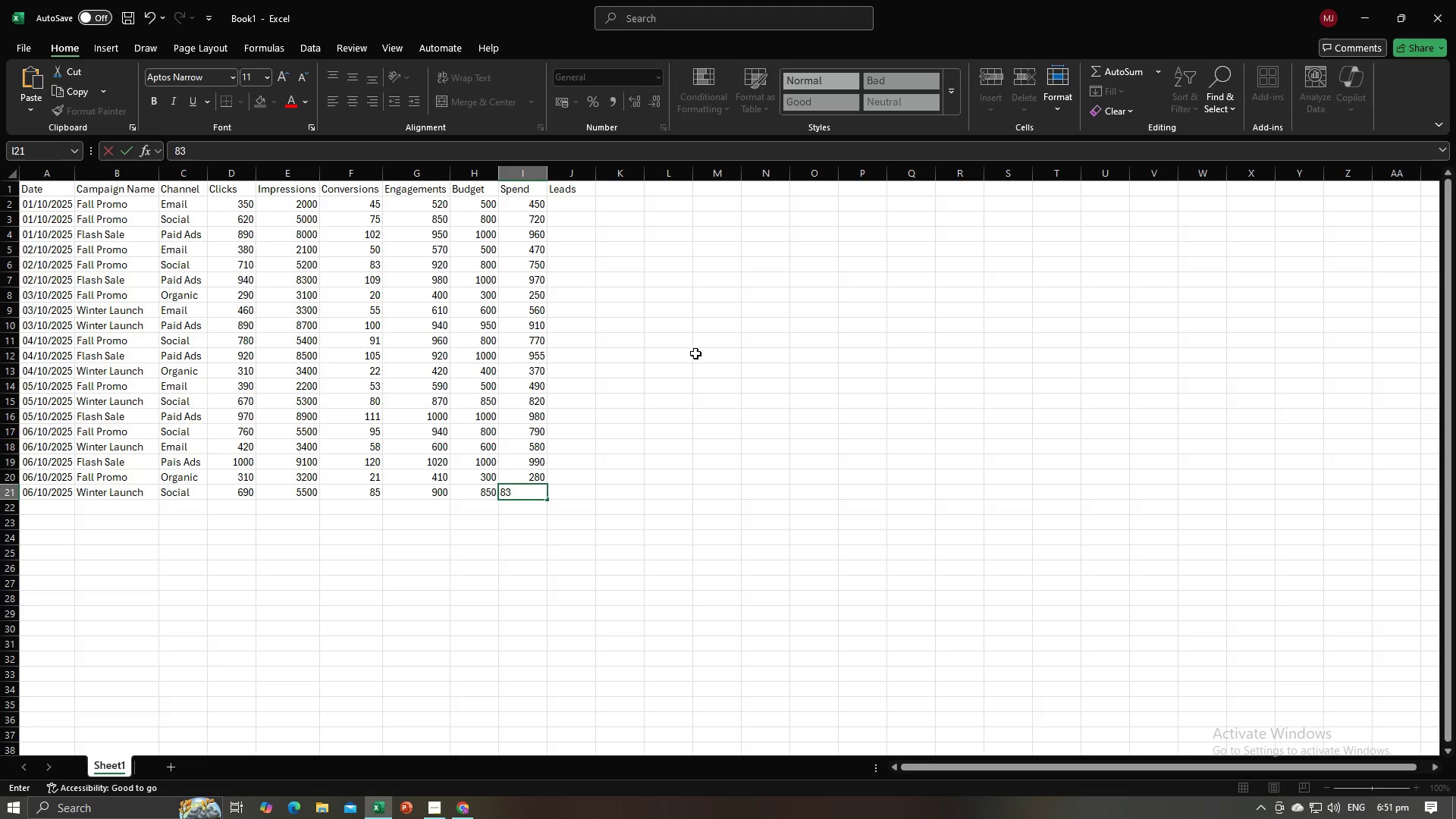 
key(Numpad0)
 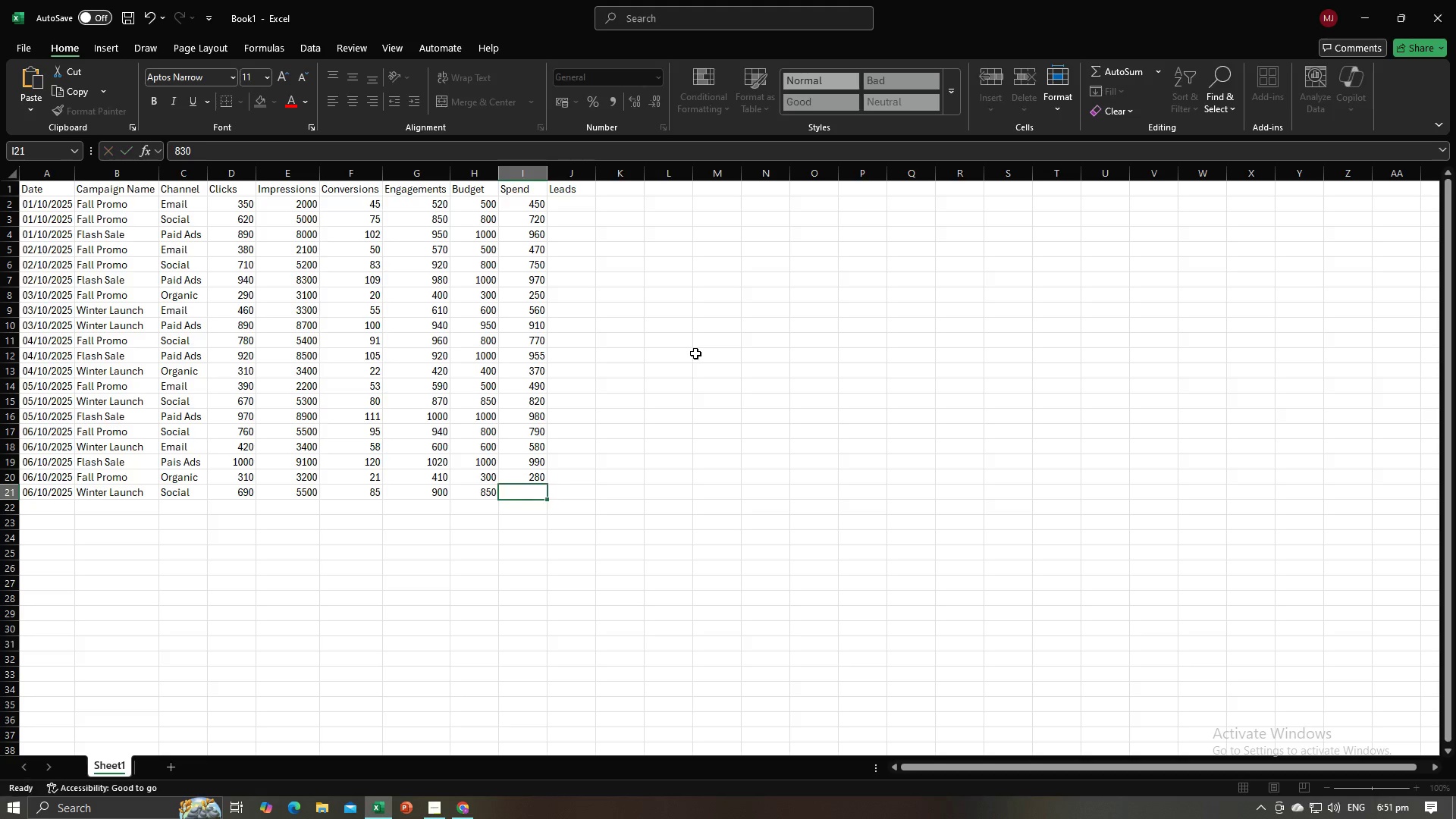 
key(NumpadEnter)
 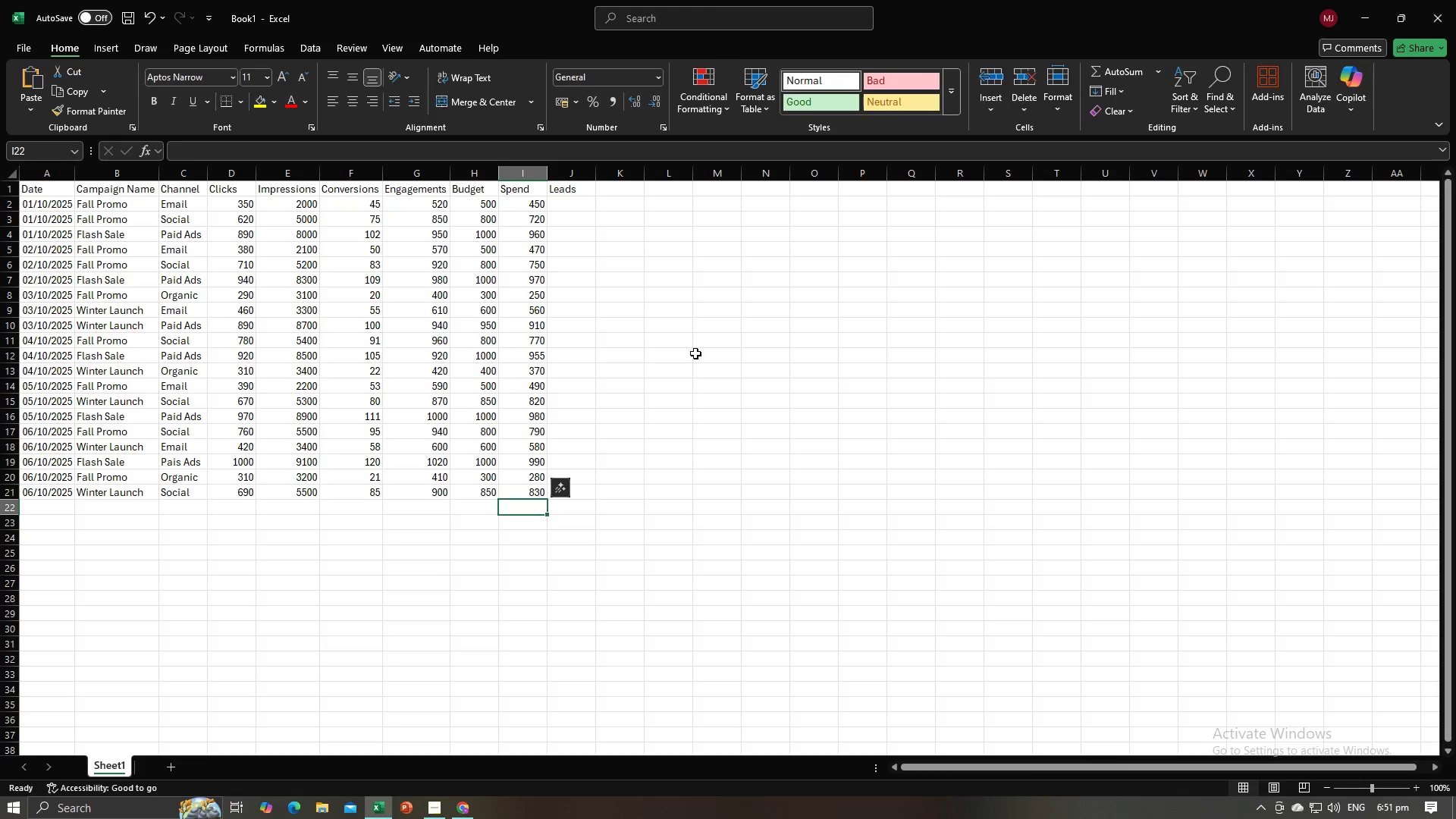 
key(Alt+AltLeft)
 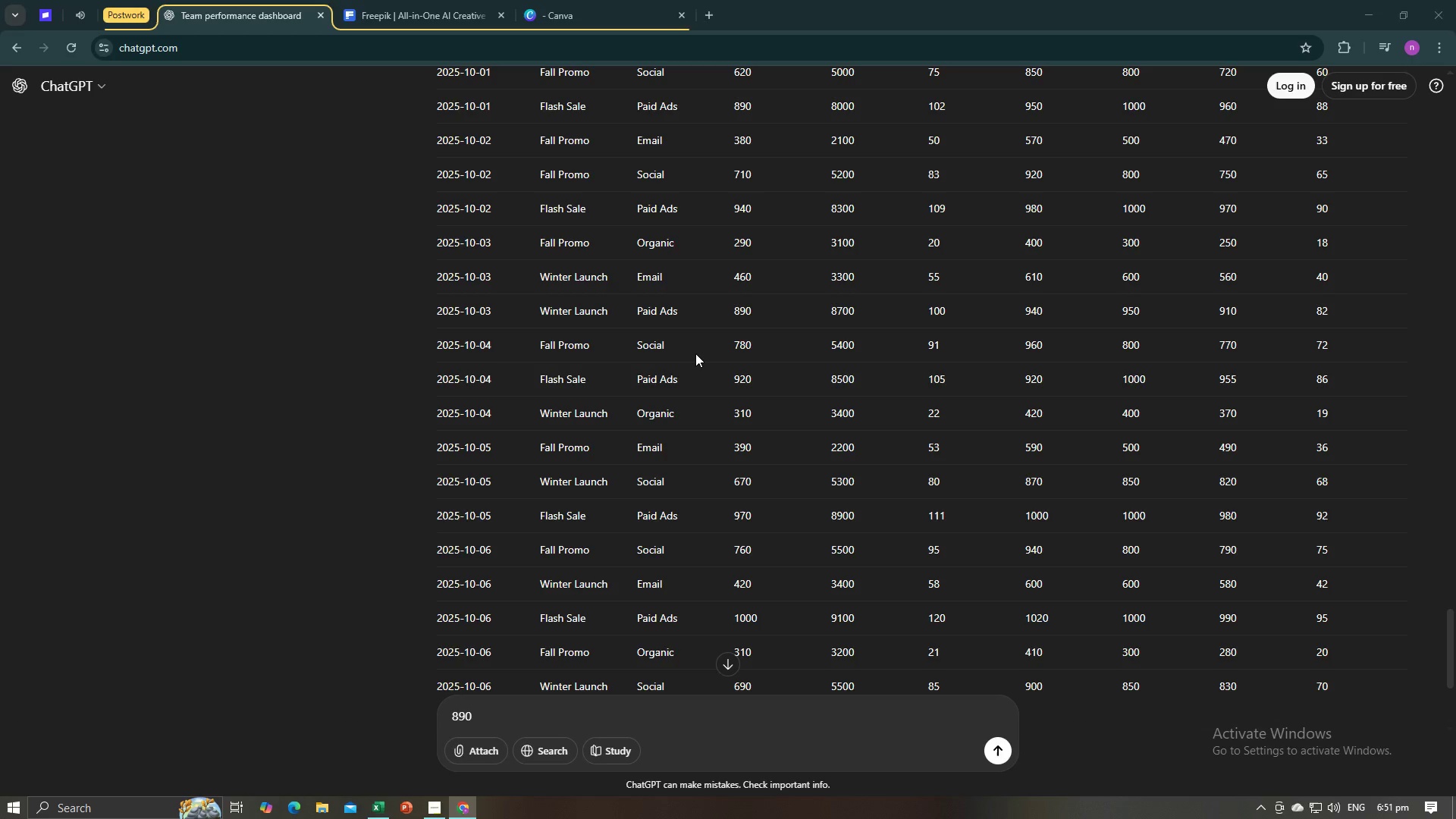 
key(Alt+Tab)
 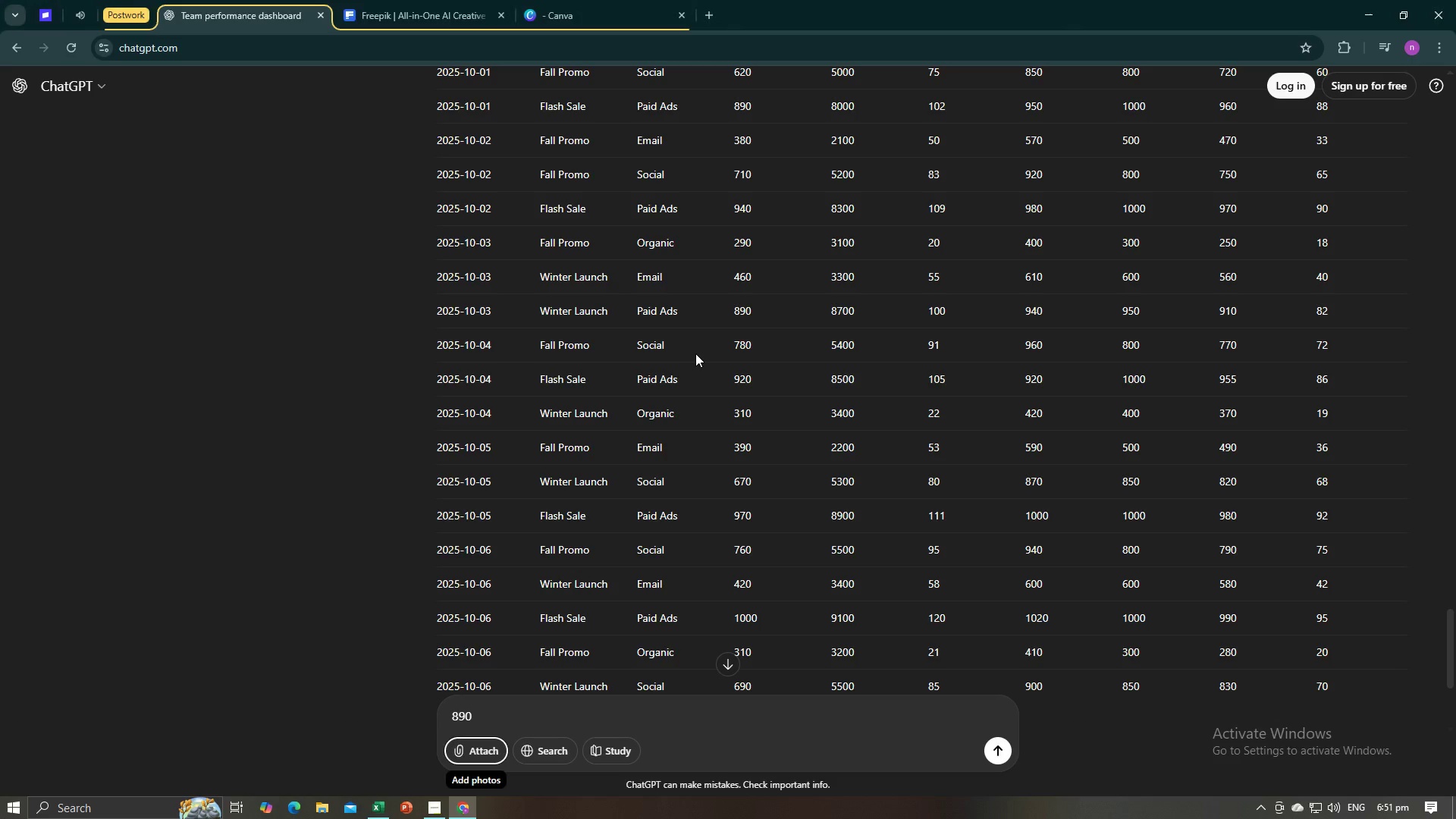 
key(Alt+AltLeft)
 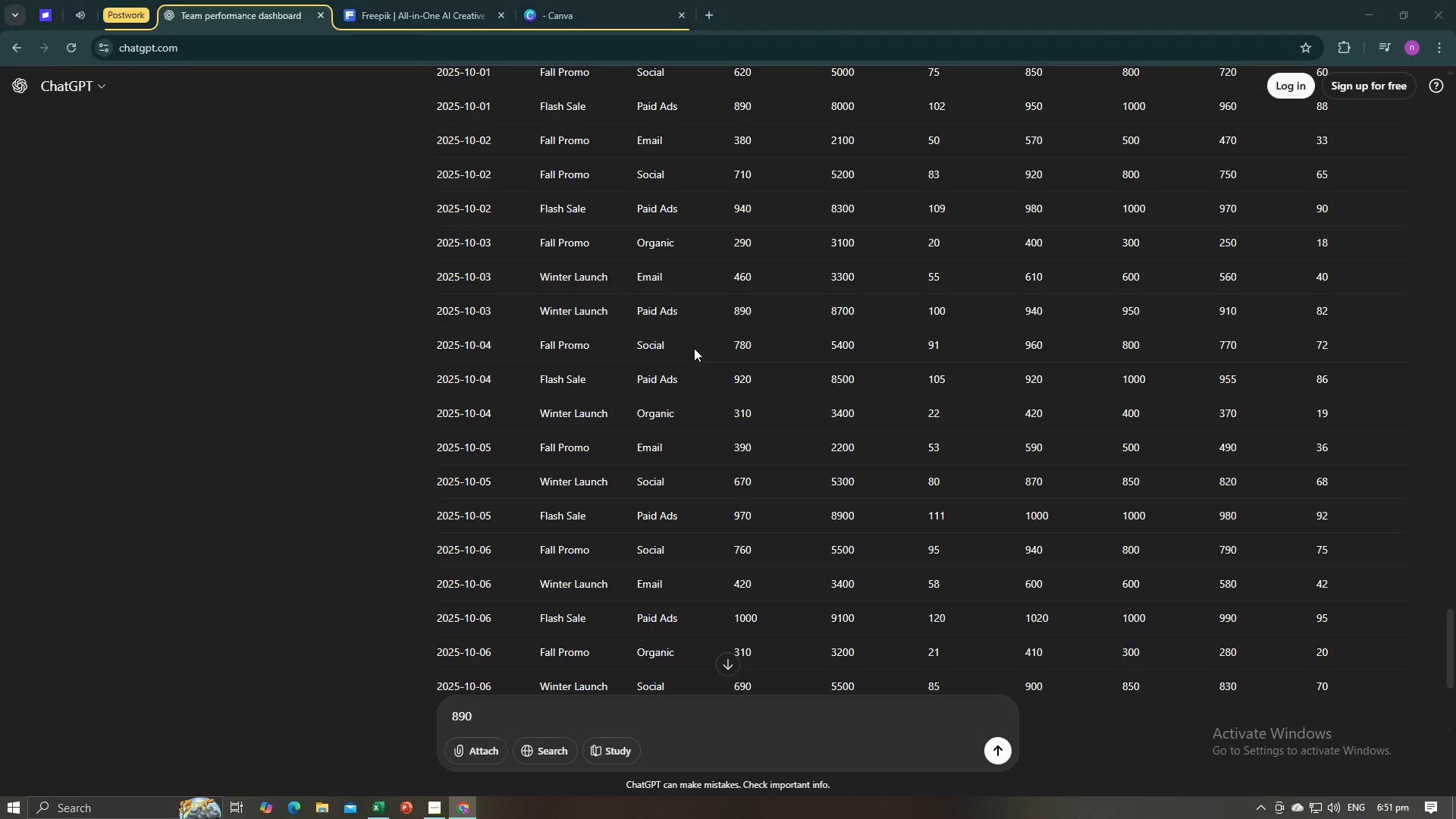 
key(Alt+Tab)
 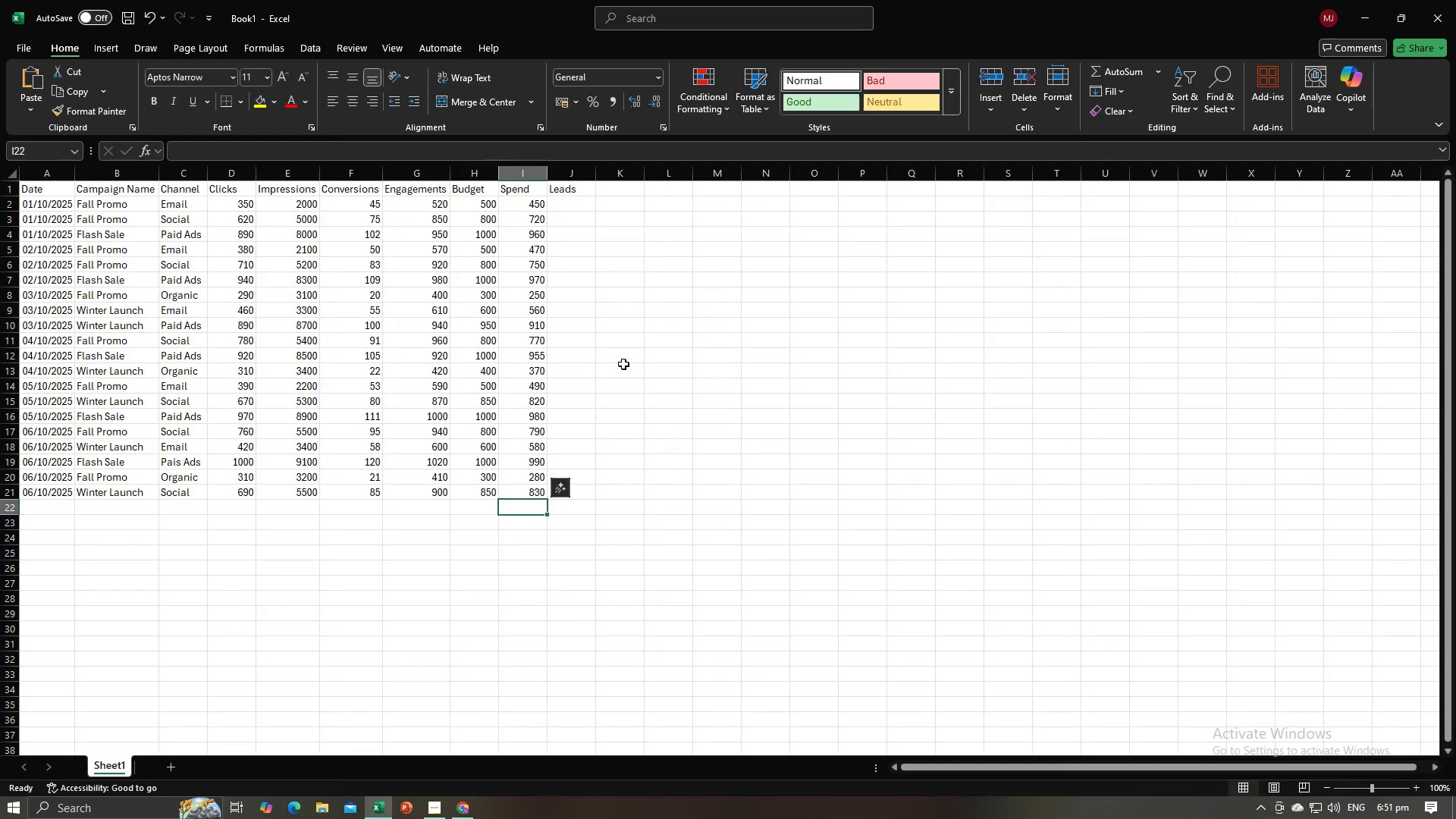 
scroll: coordinate [623, 364], scroll_direction: up, amount: 2.0
 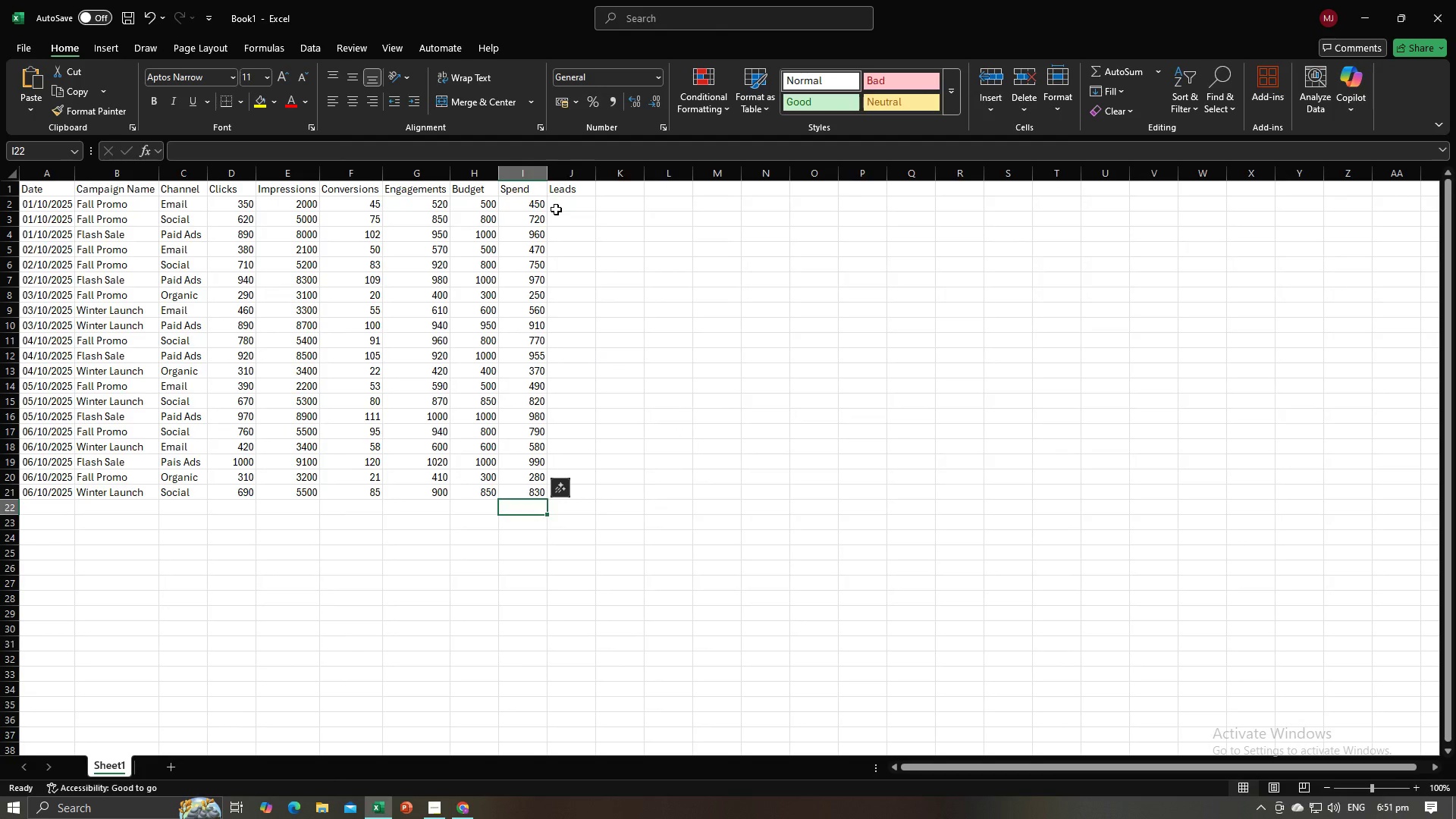 
left_click([560, 206])
 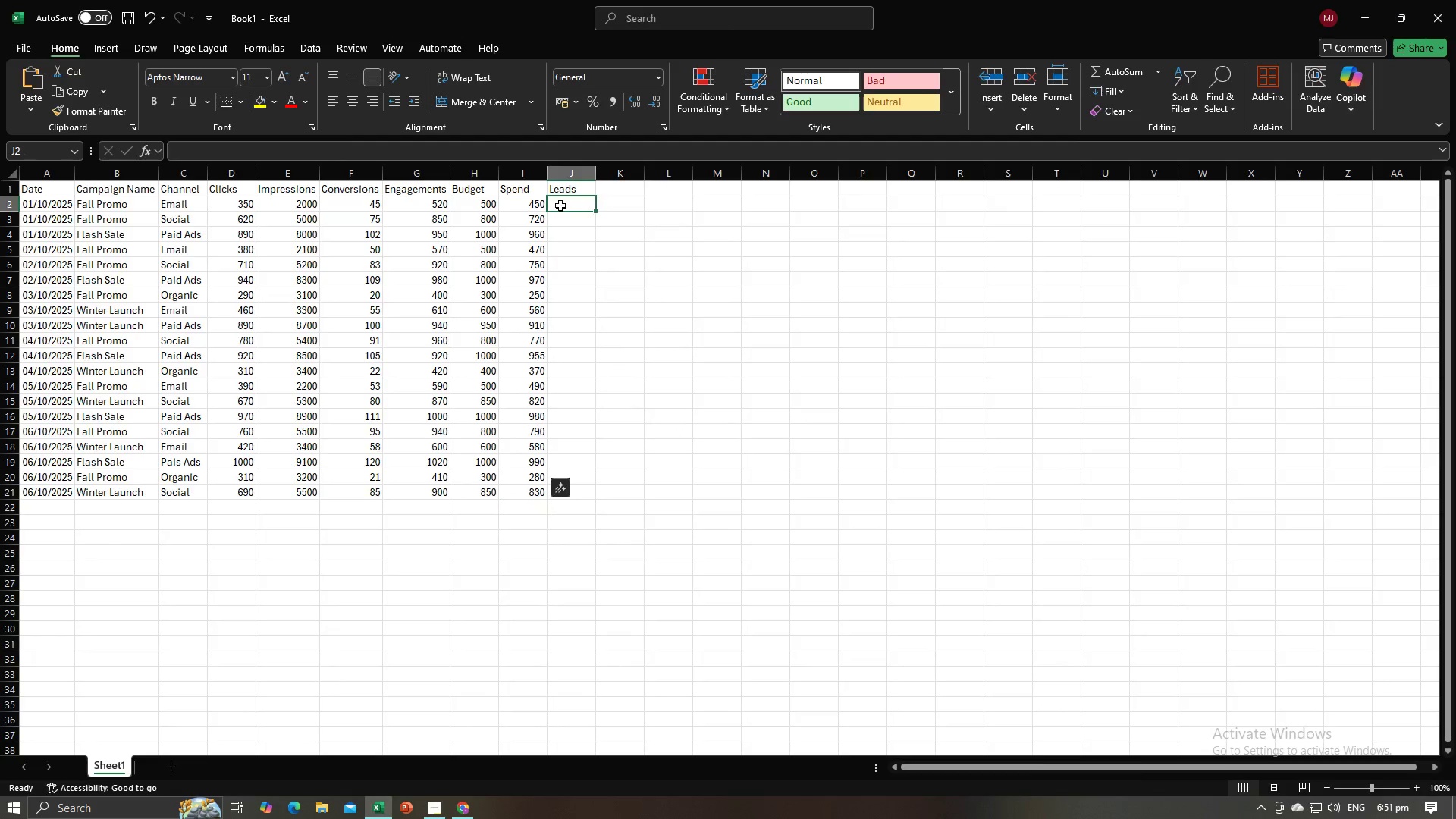 
key(Alt+AltLeft)
 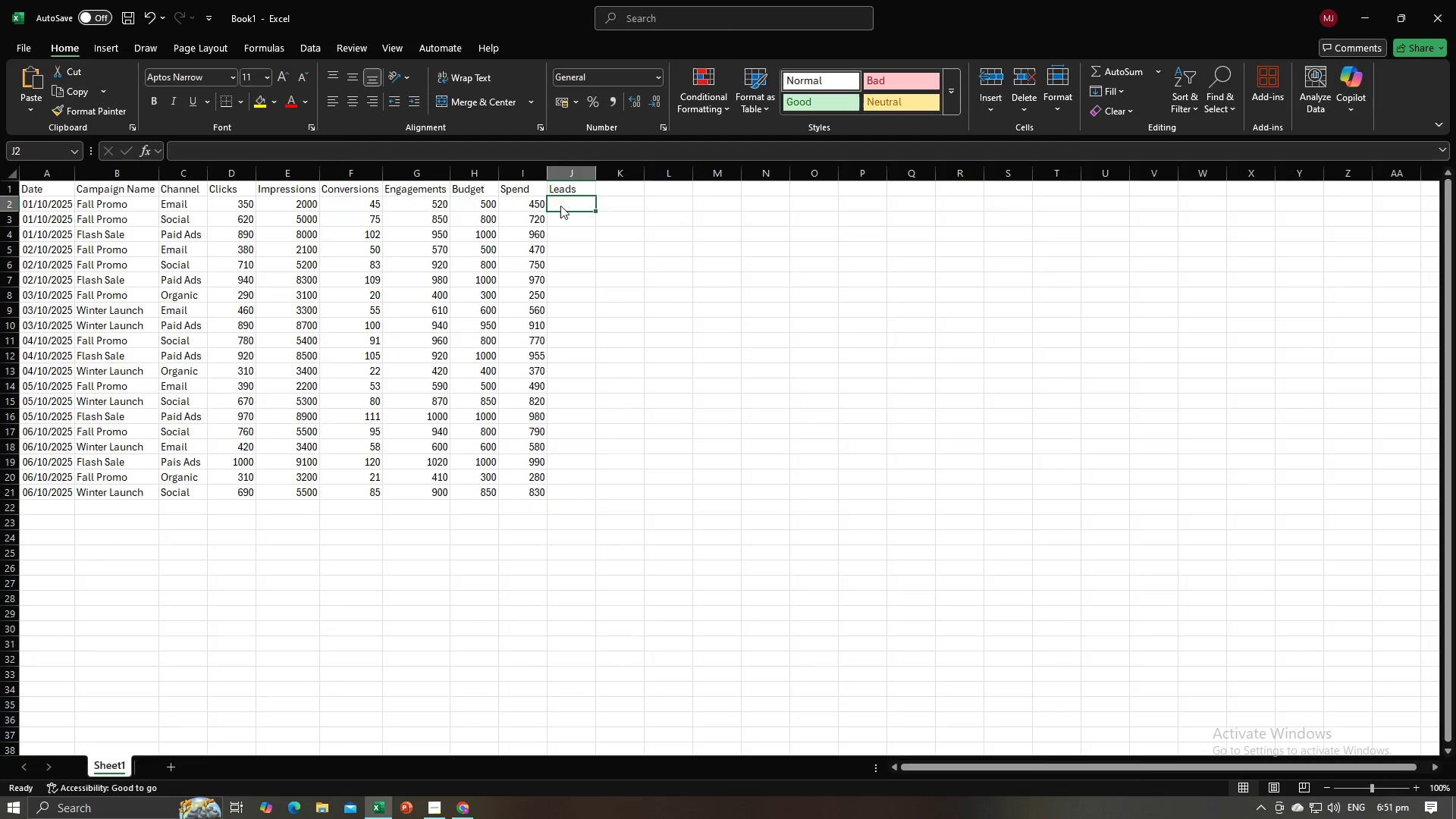 
key(Alt+Tab)
 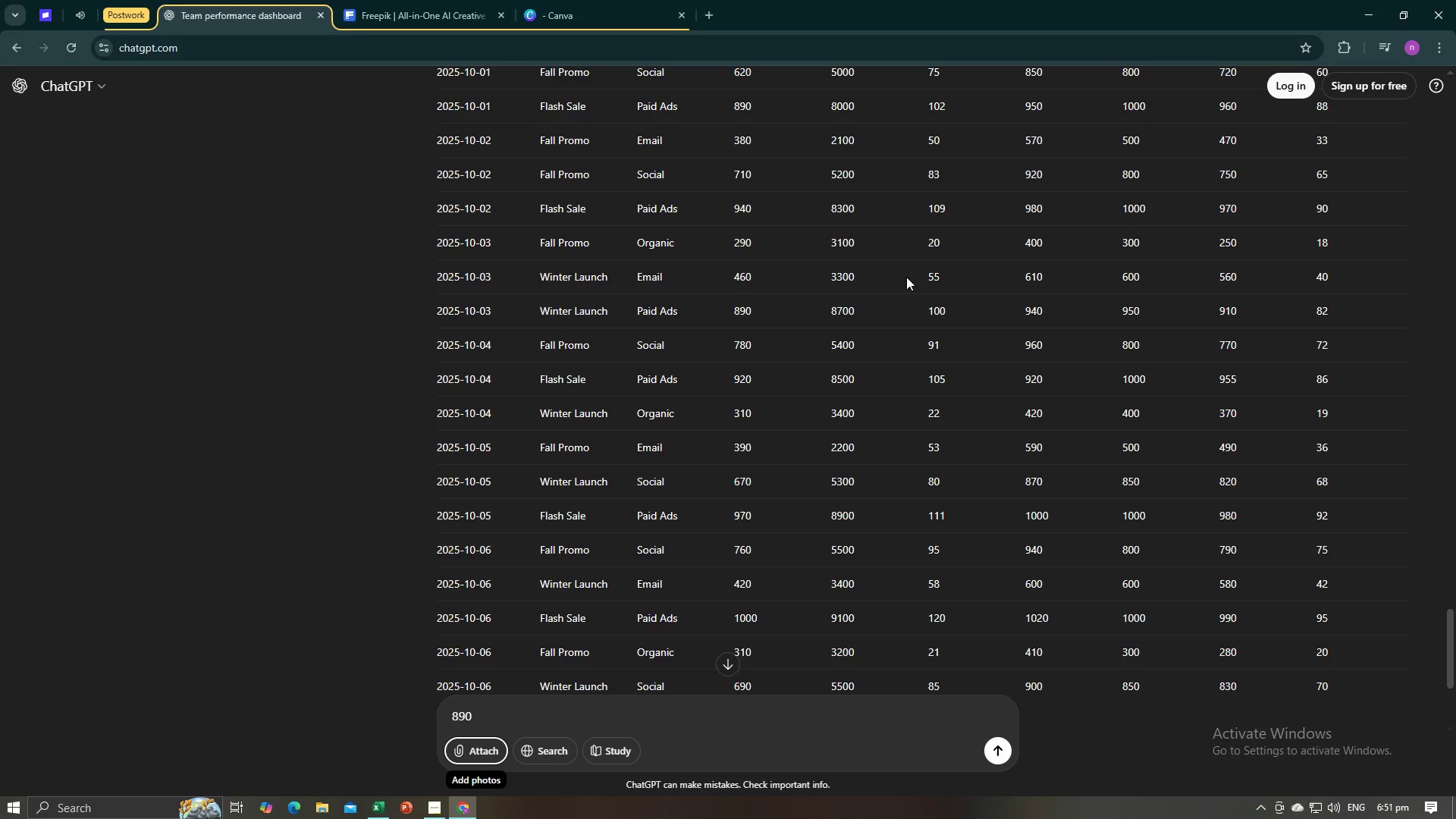 
scroll: coordinate [906, 277], scroll_direction: up, amount: 2.0
 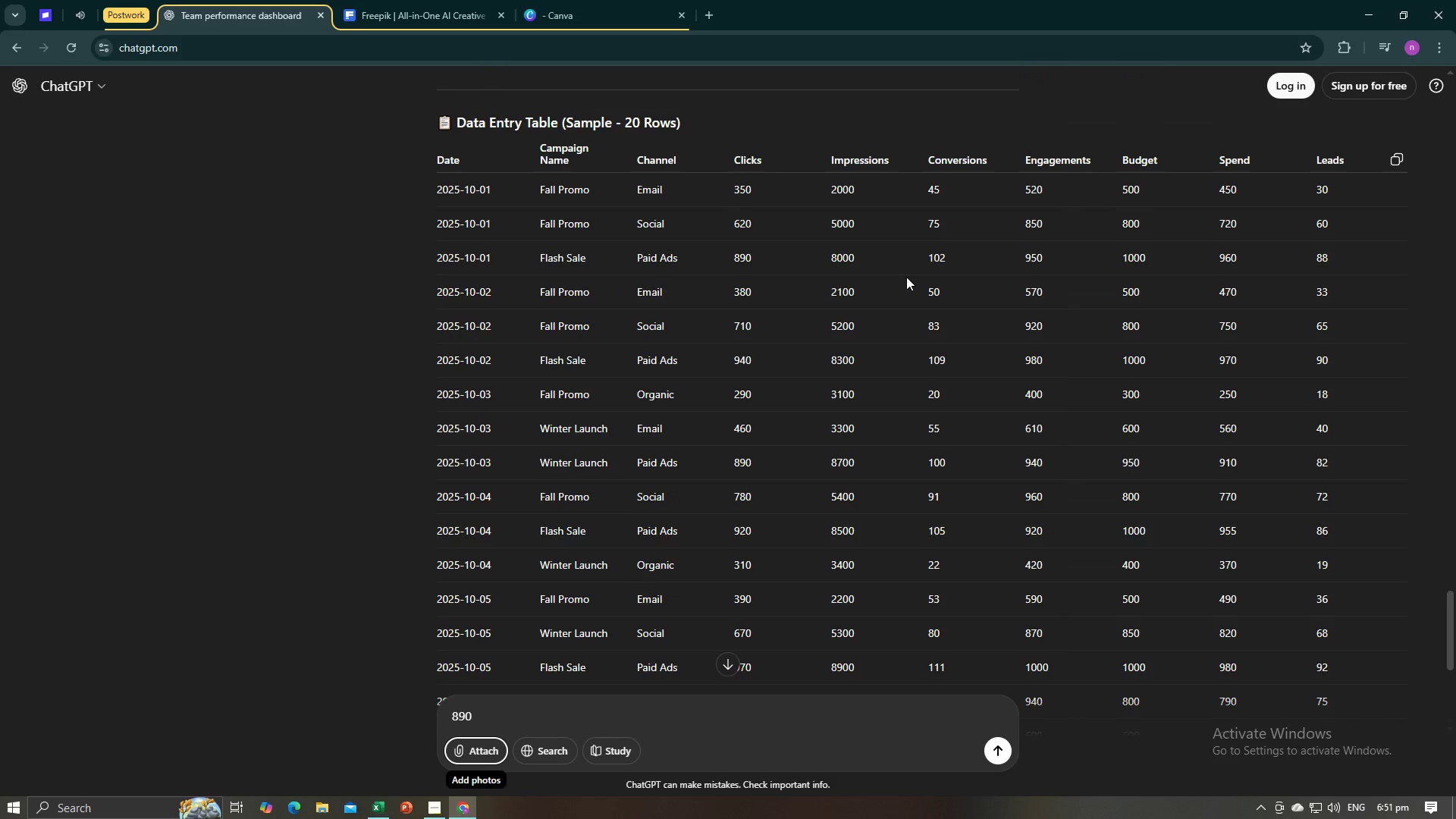 
key(Alt+AltLeft)
 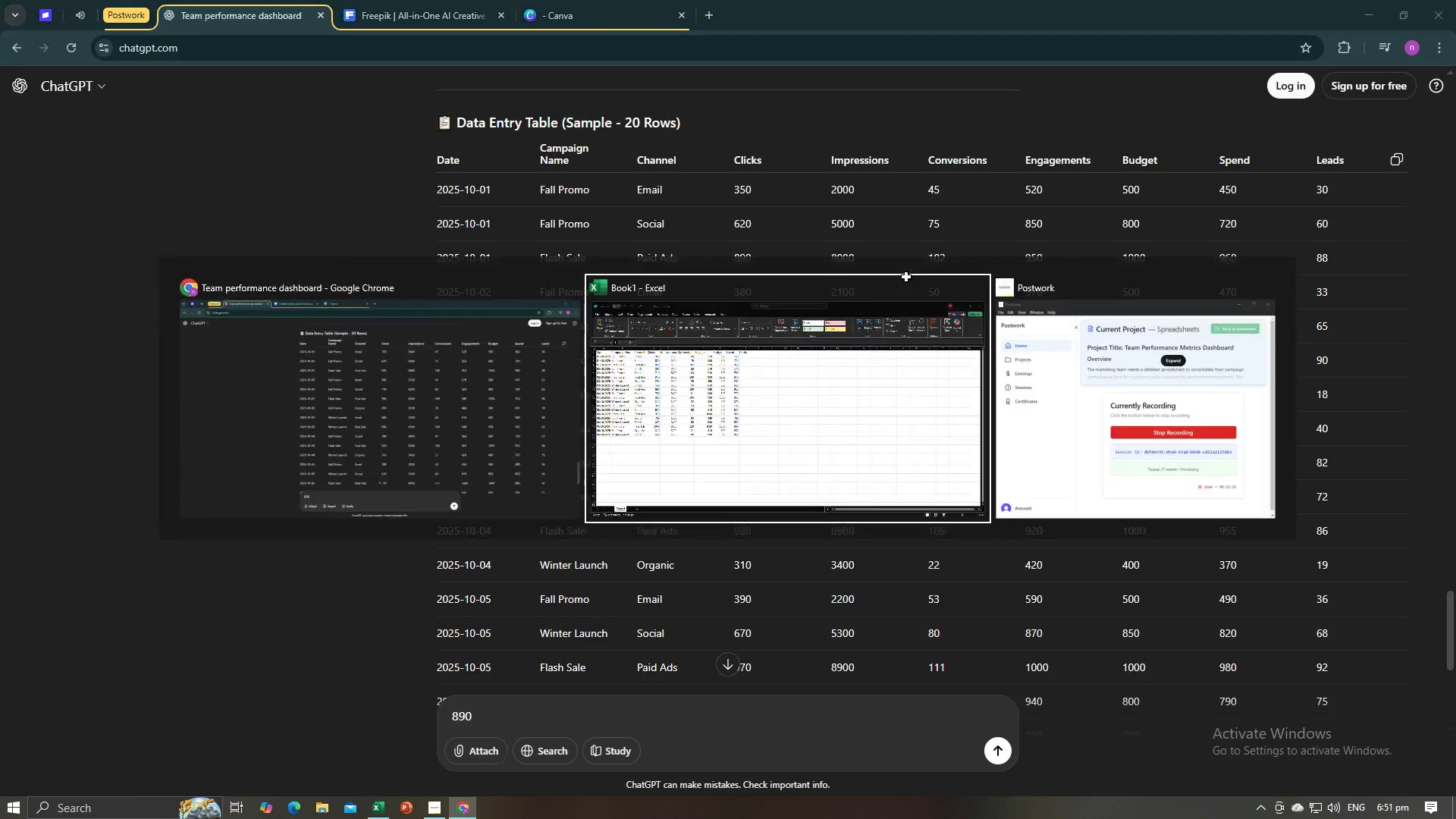 
key(Alt+Tab)
 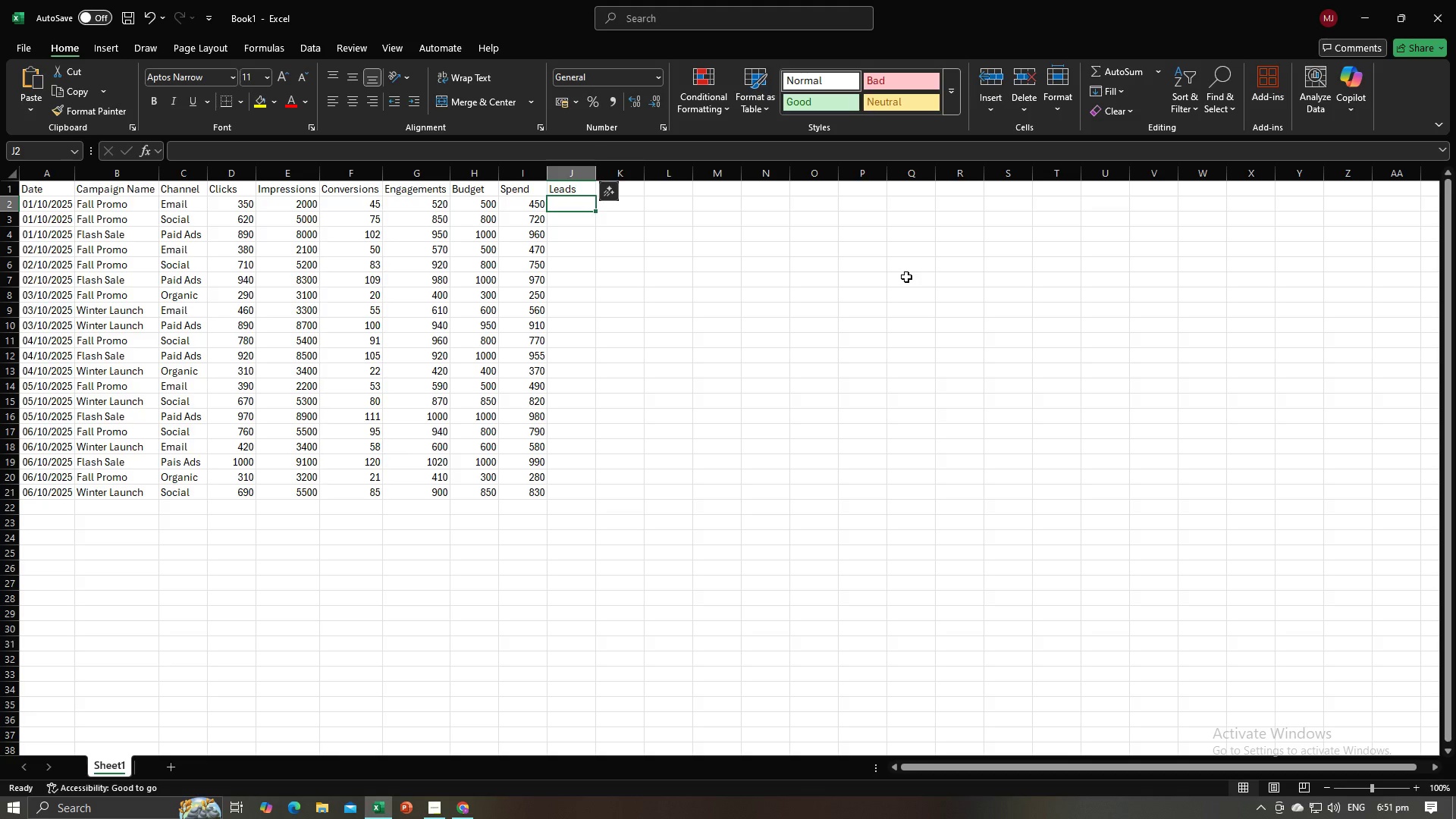 
key(Numpad3)
 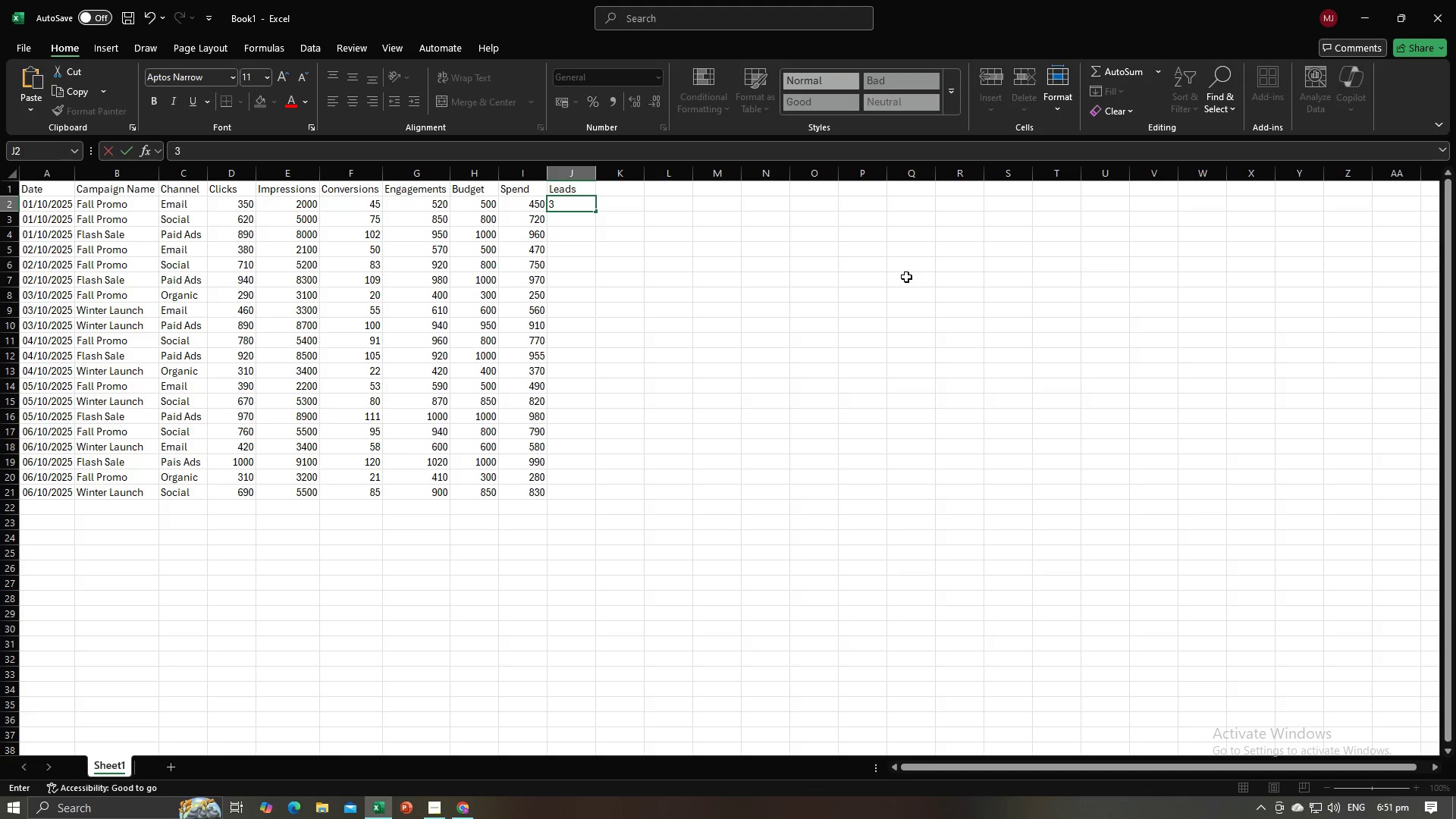 
key(Numpad0)
 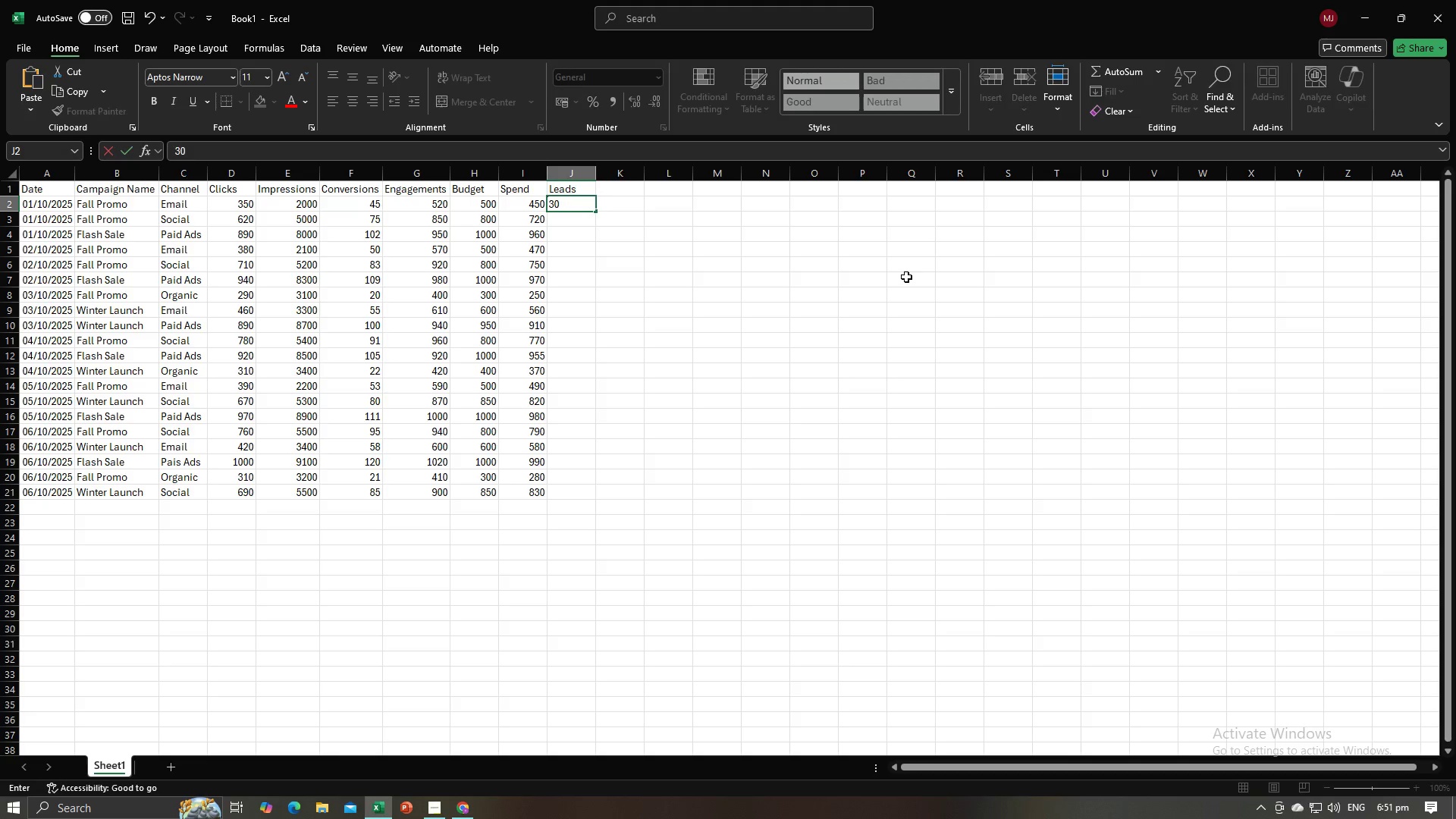 
key(NumpadEnter)
 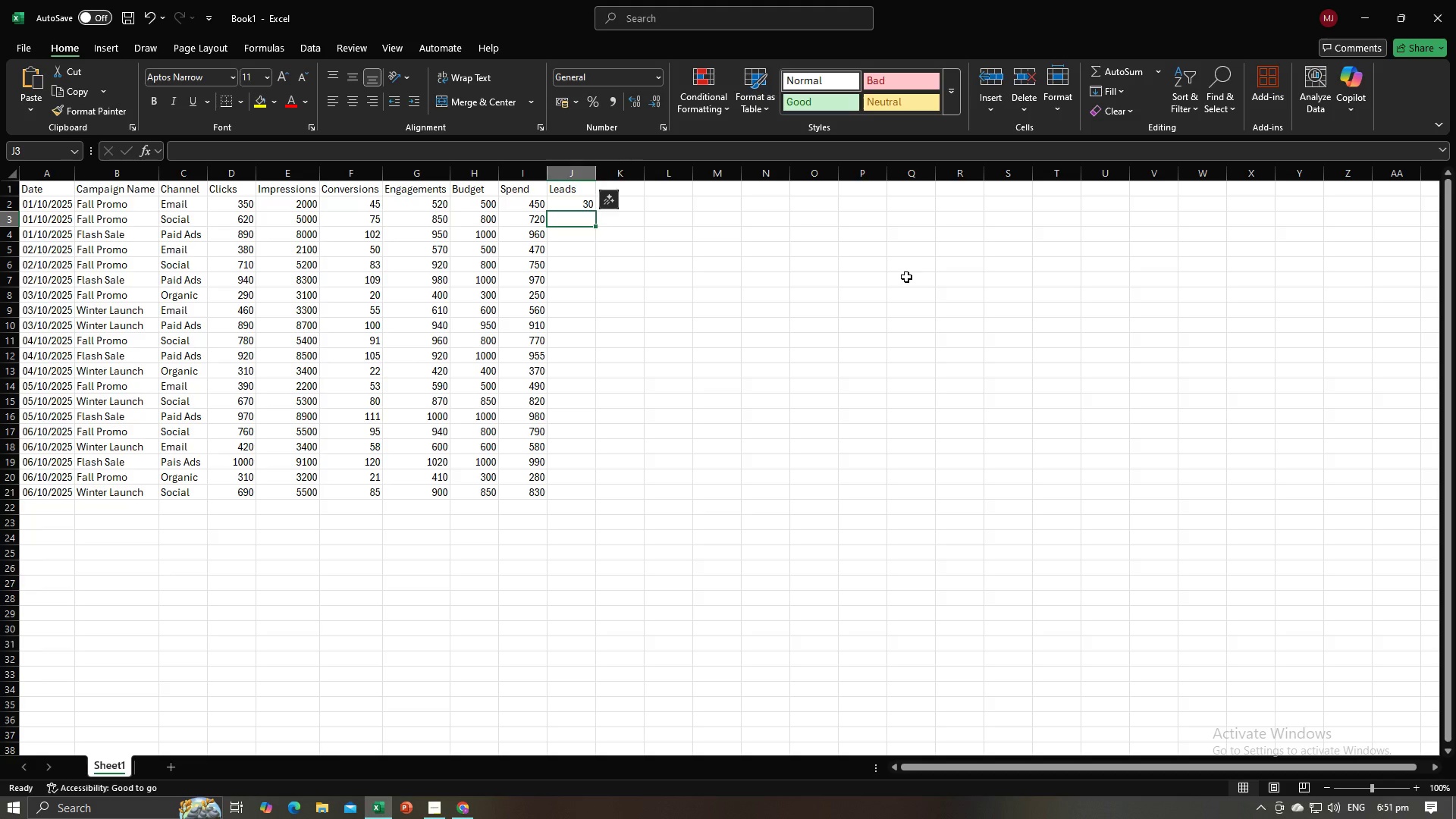 
key(Numpad6)
 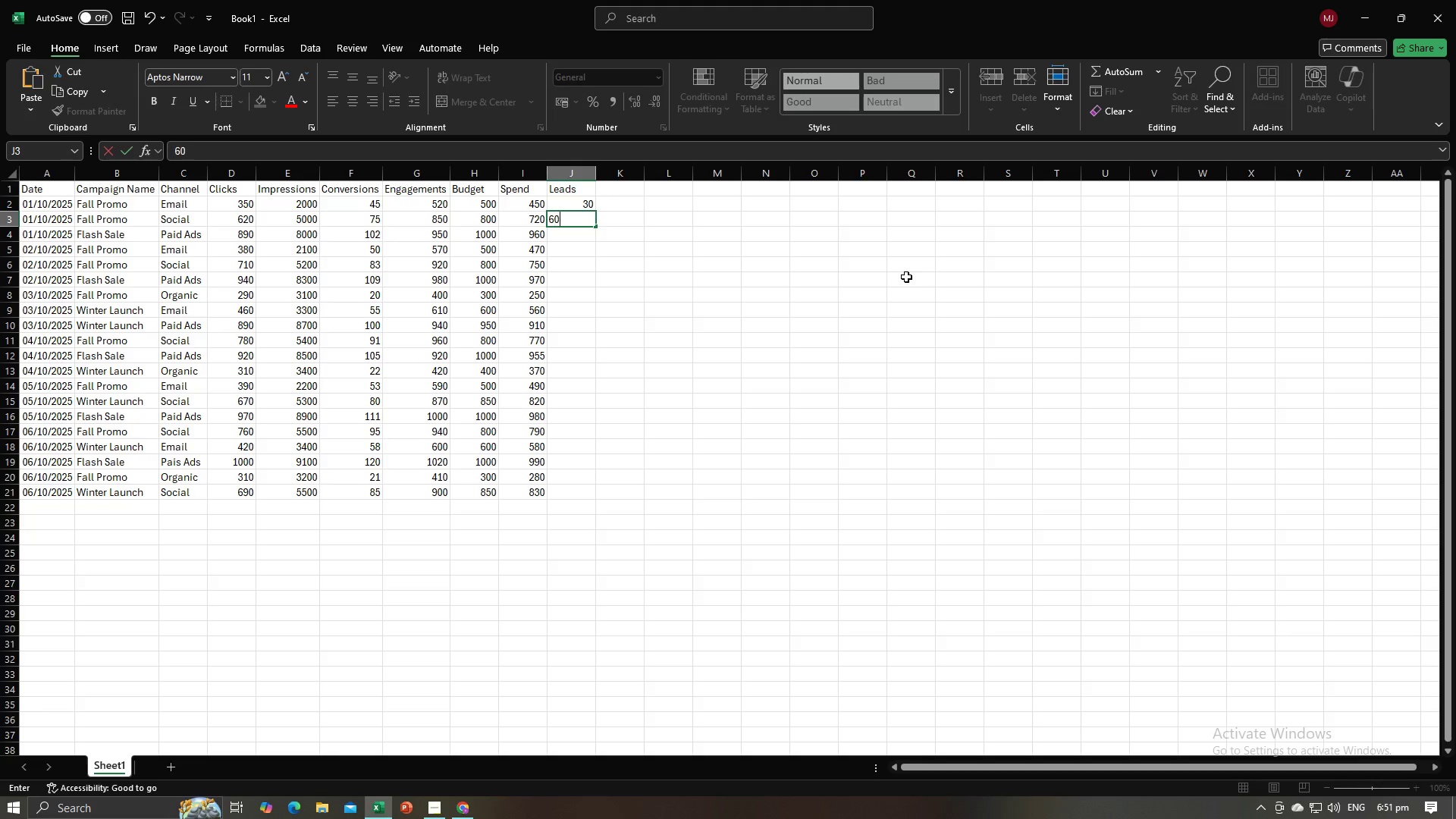 
key(Numpad0)
 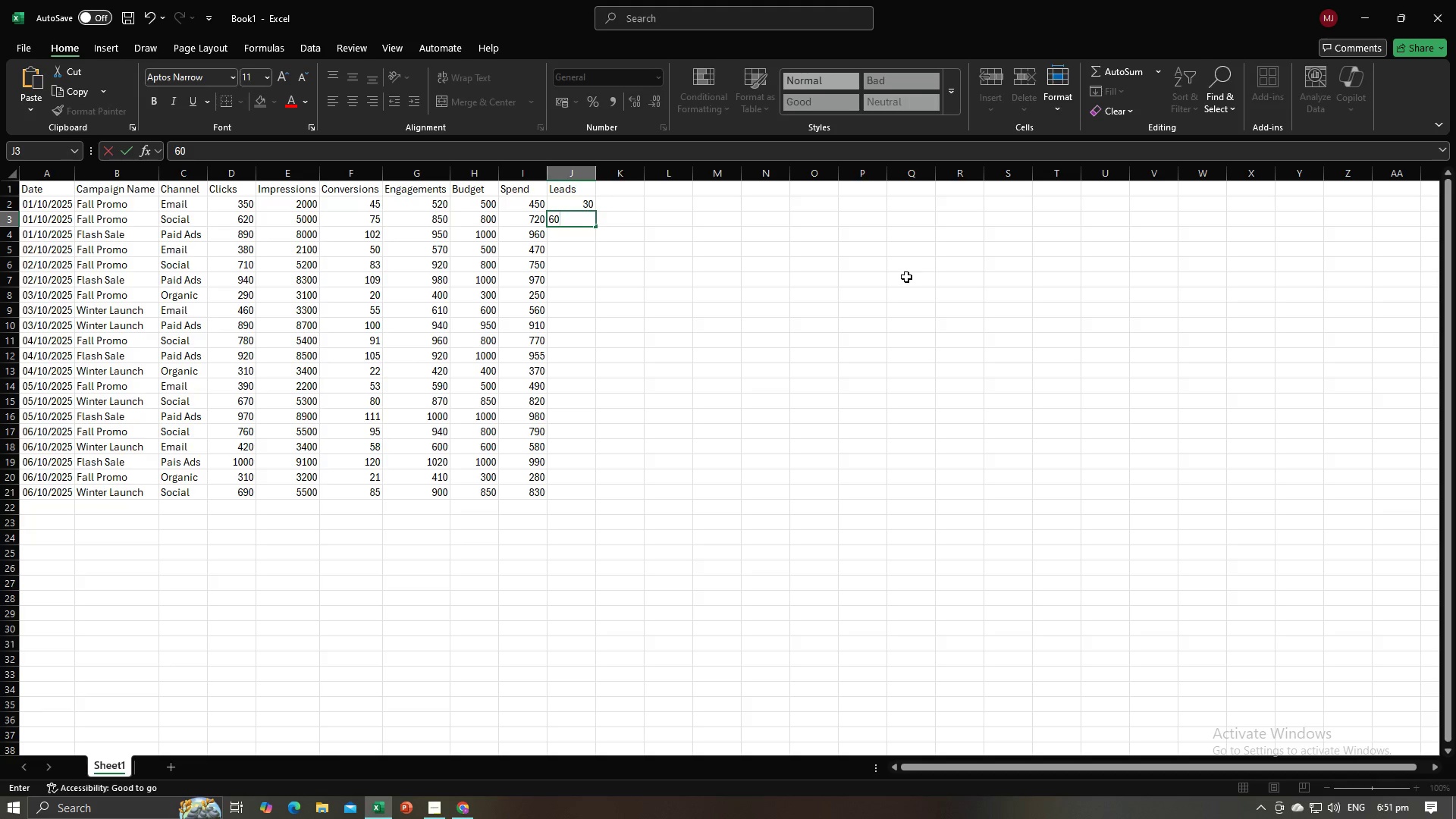 
key(NumpadEnter)
 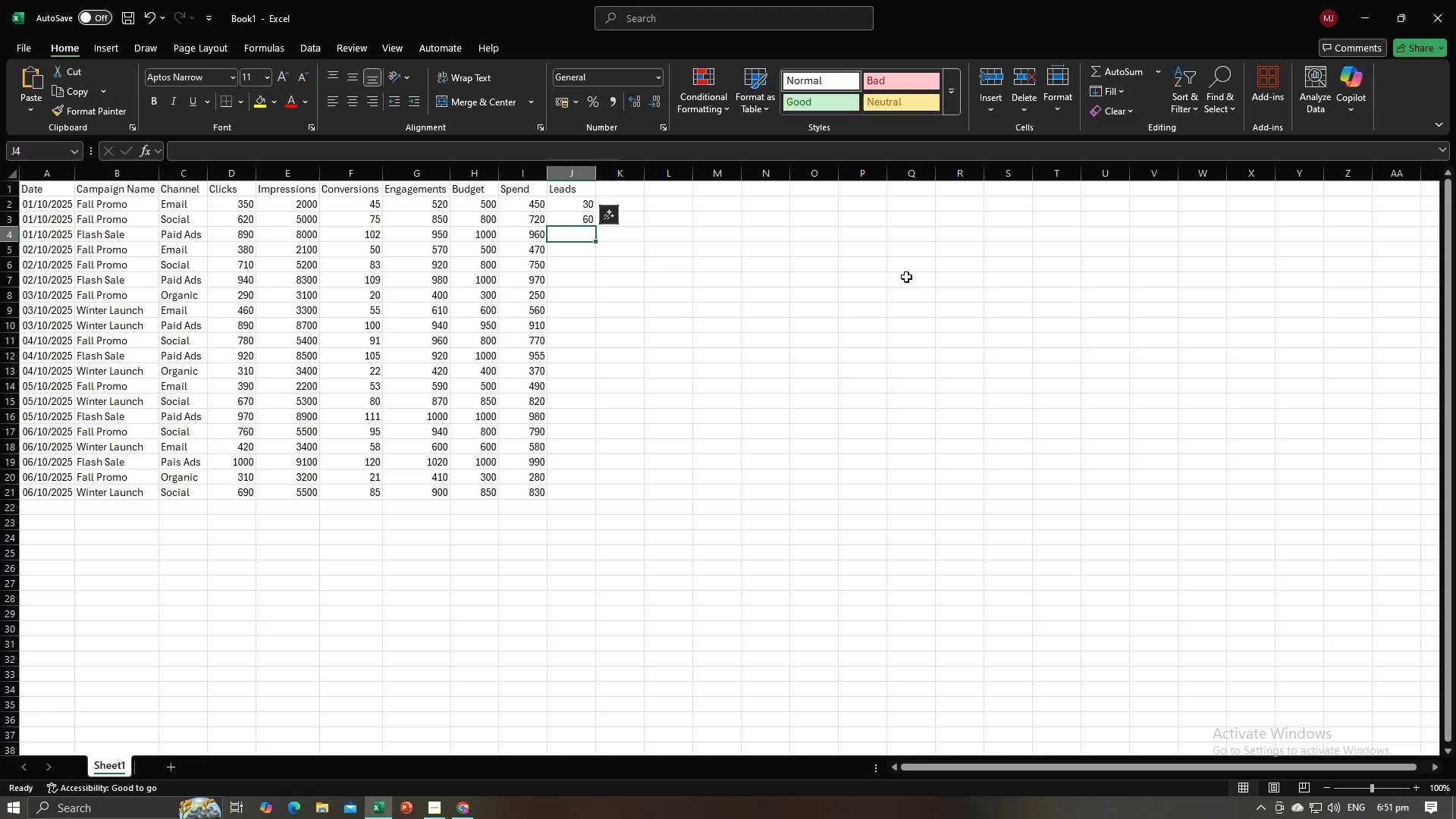 
key(Alt+AltLeft)
 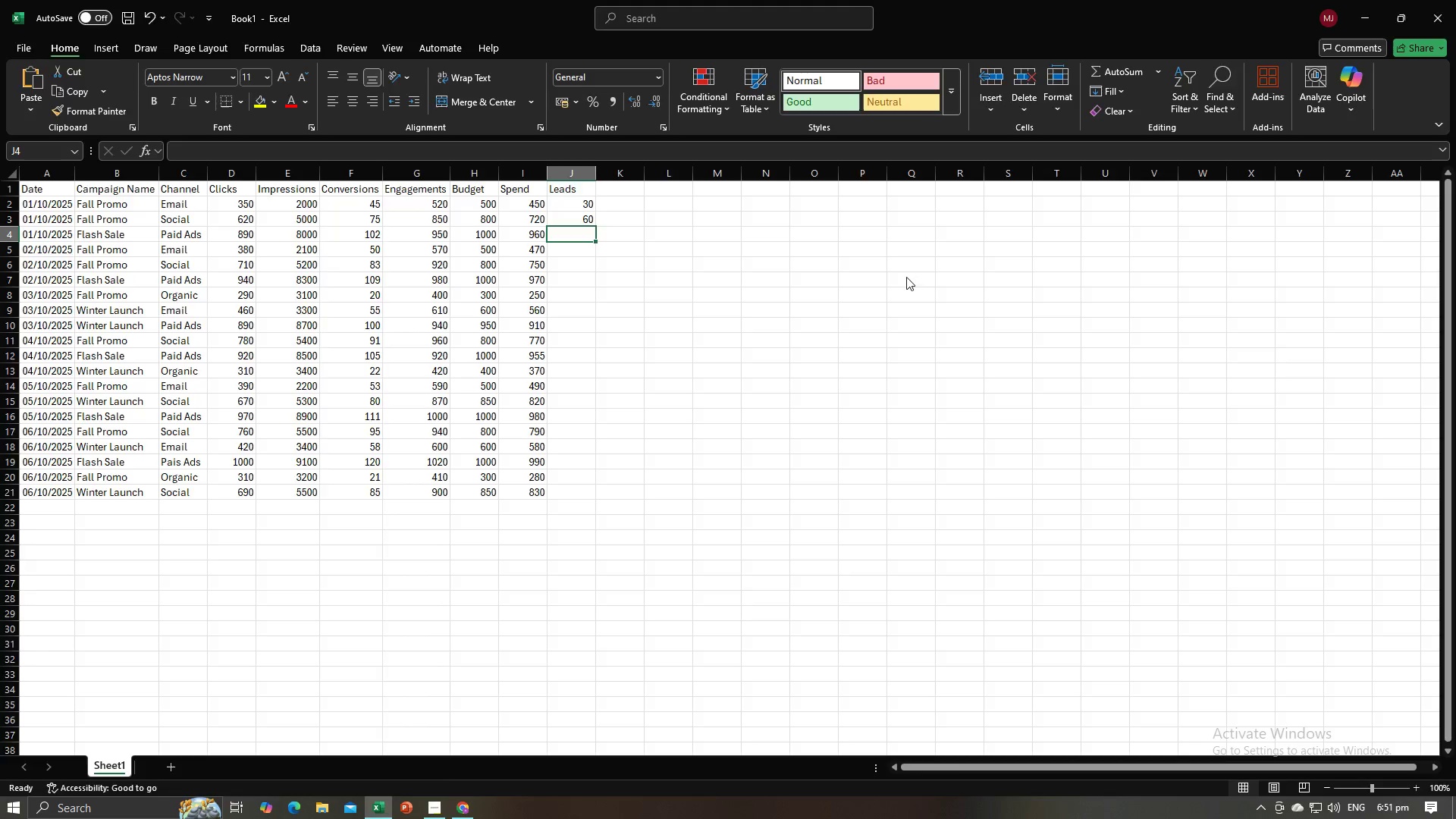 
key(Alt+Tab)
 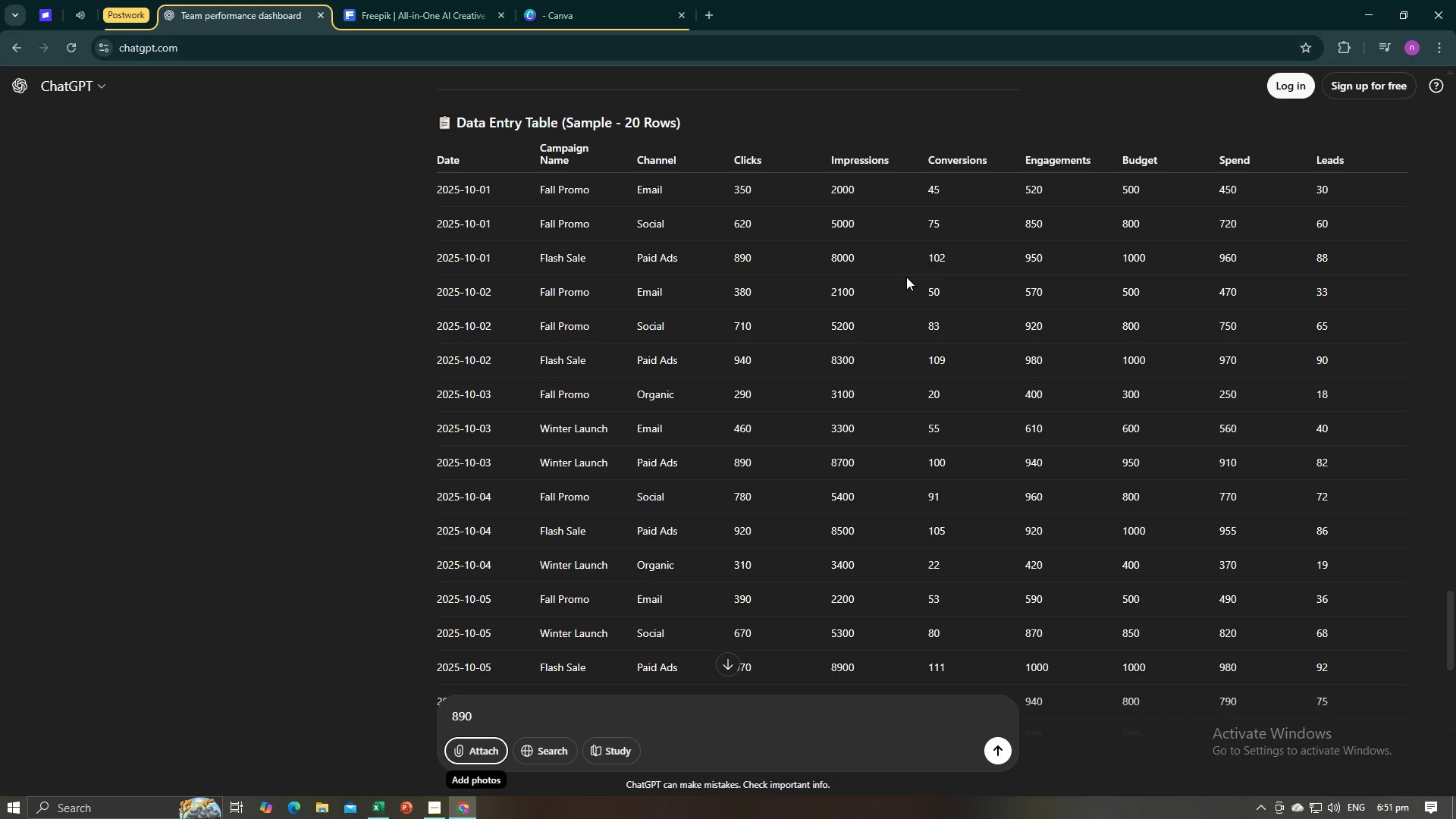 
key(Alt+AltLeft)
 